 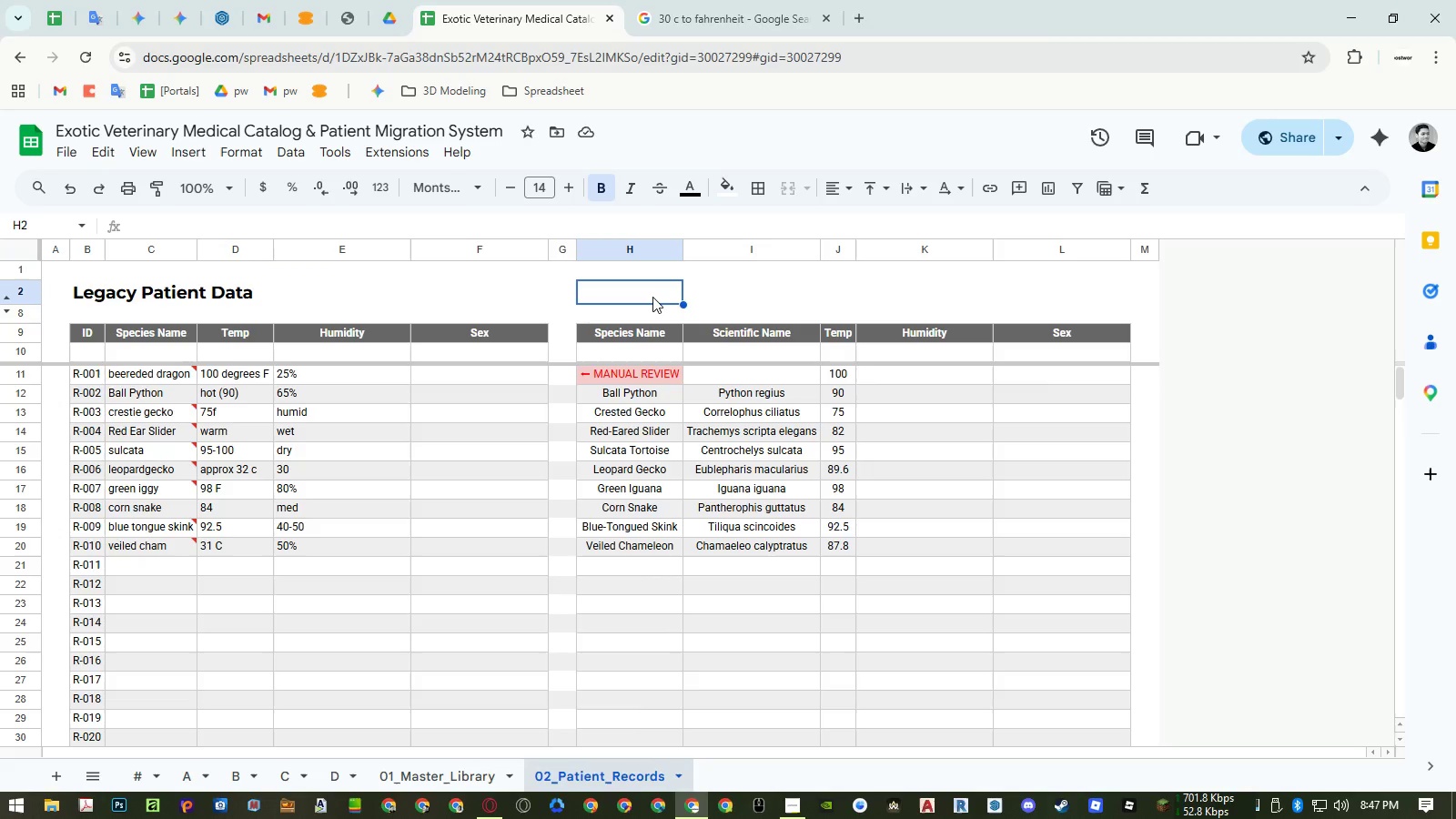 
hold_key(key=ShiftLeft, duration=1.5)
 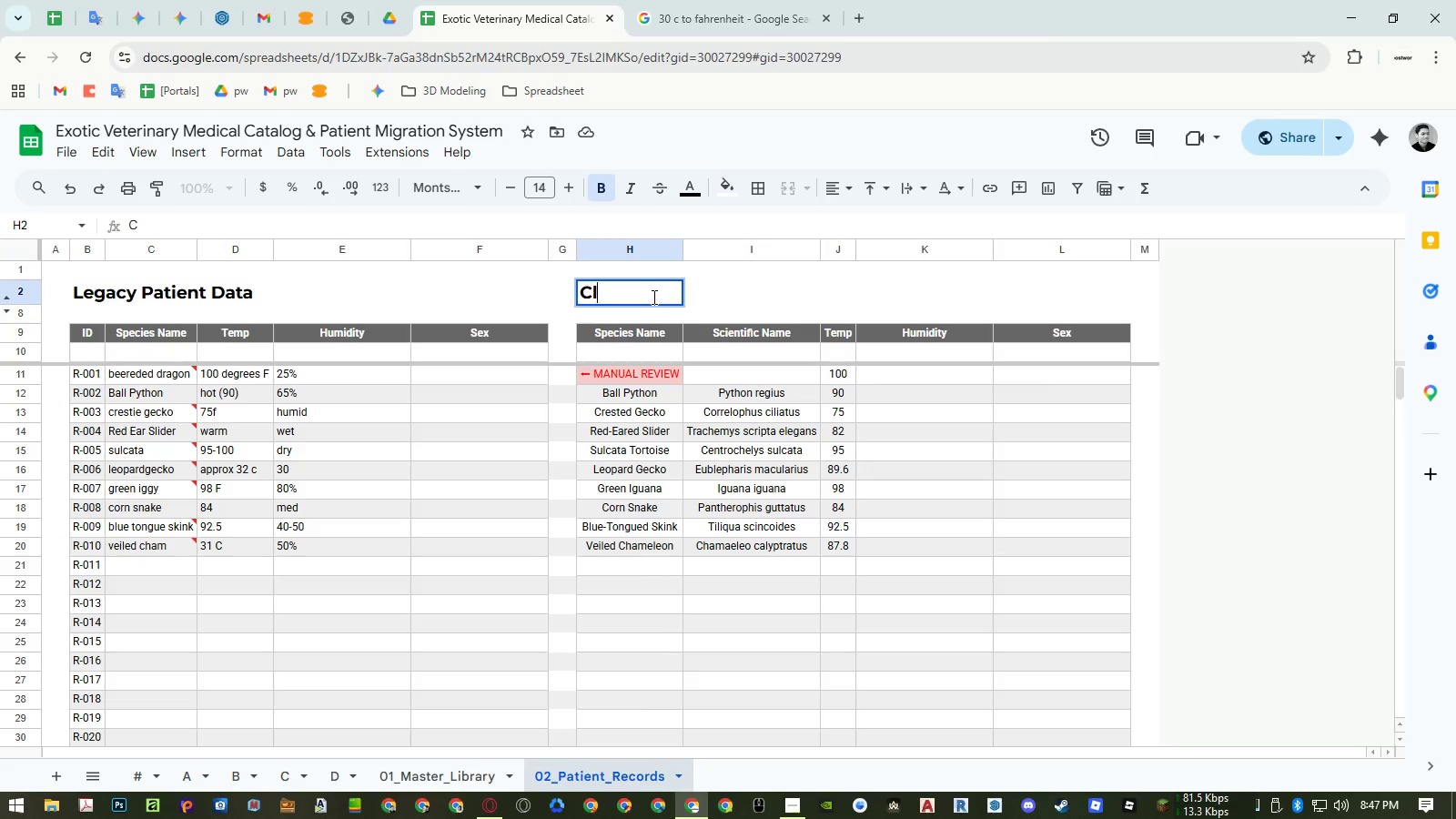 
type(Cleaned Data)
 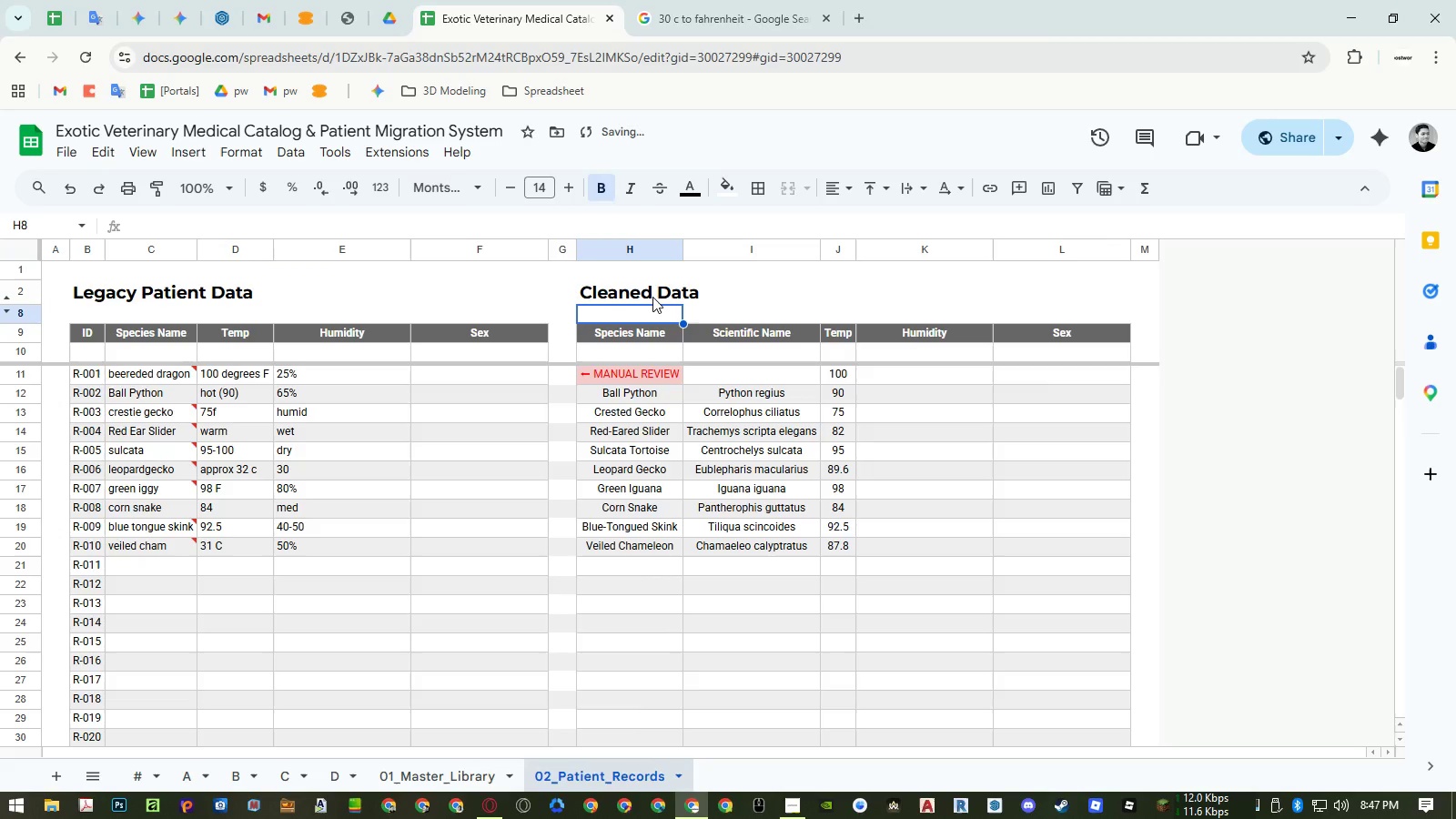 
 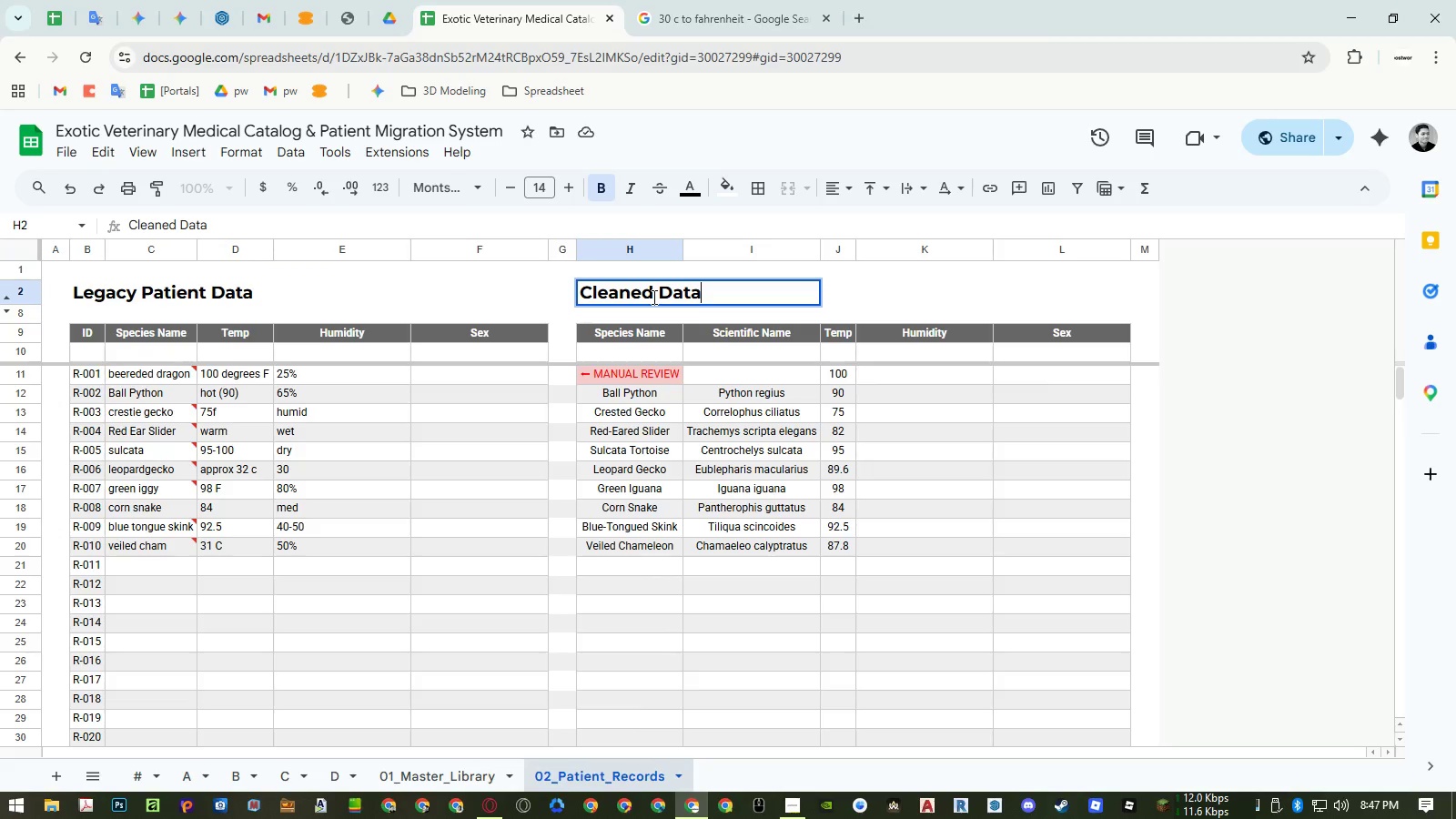 
key(Enter)
 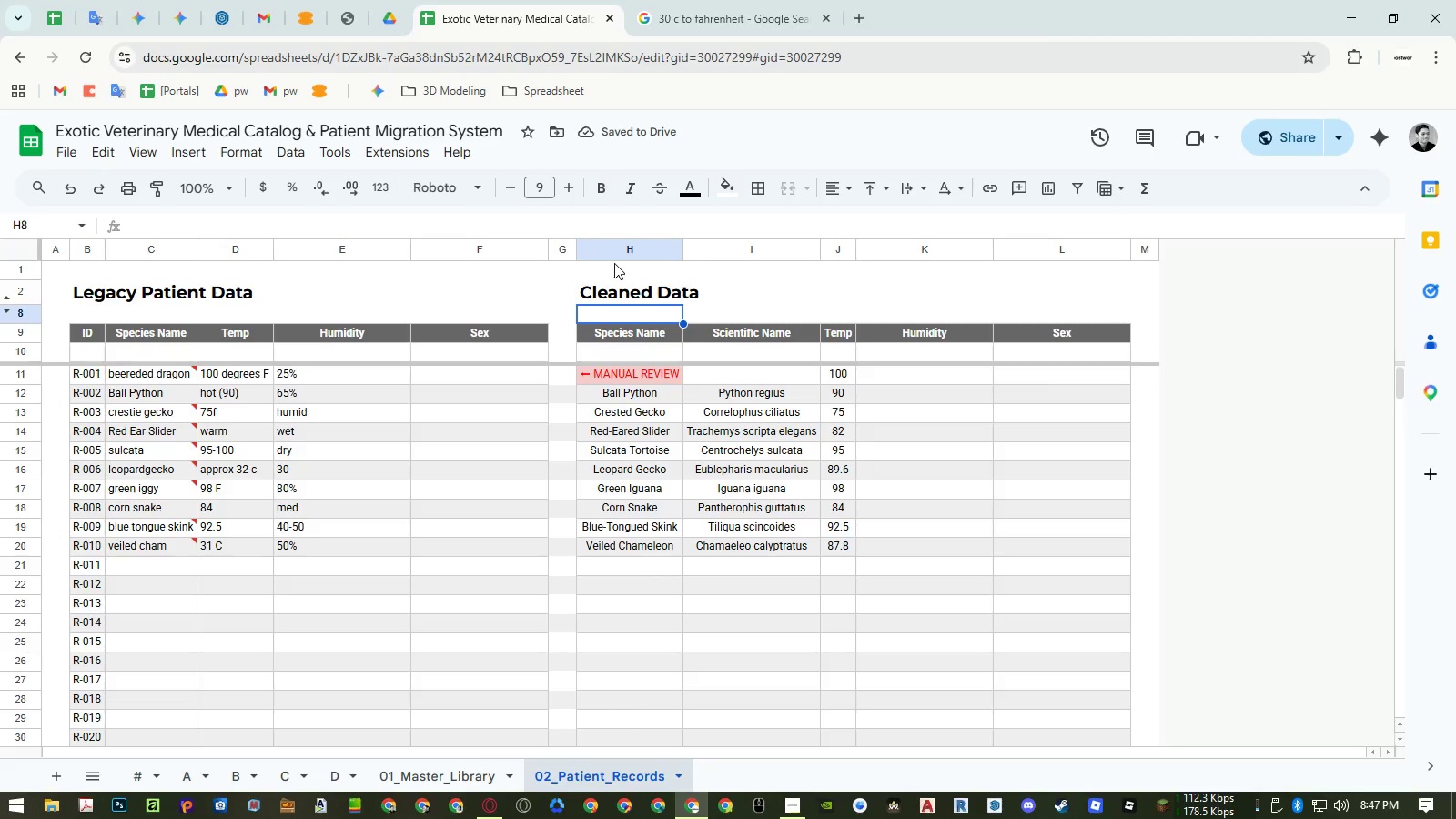 
left_click([140, 294])
 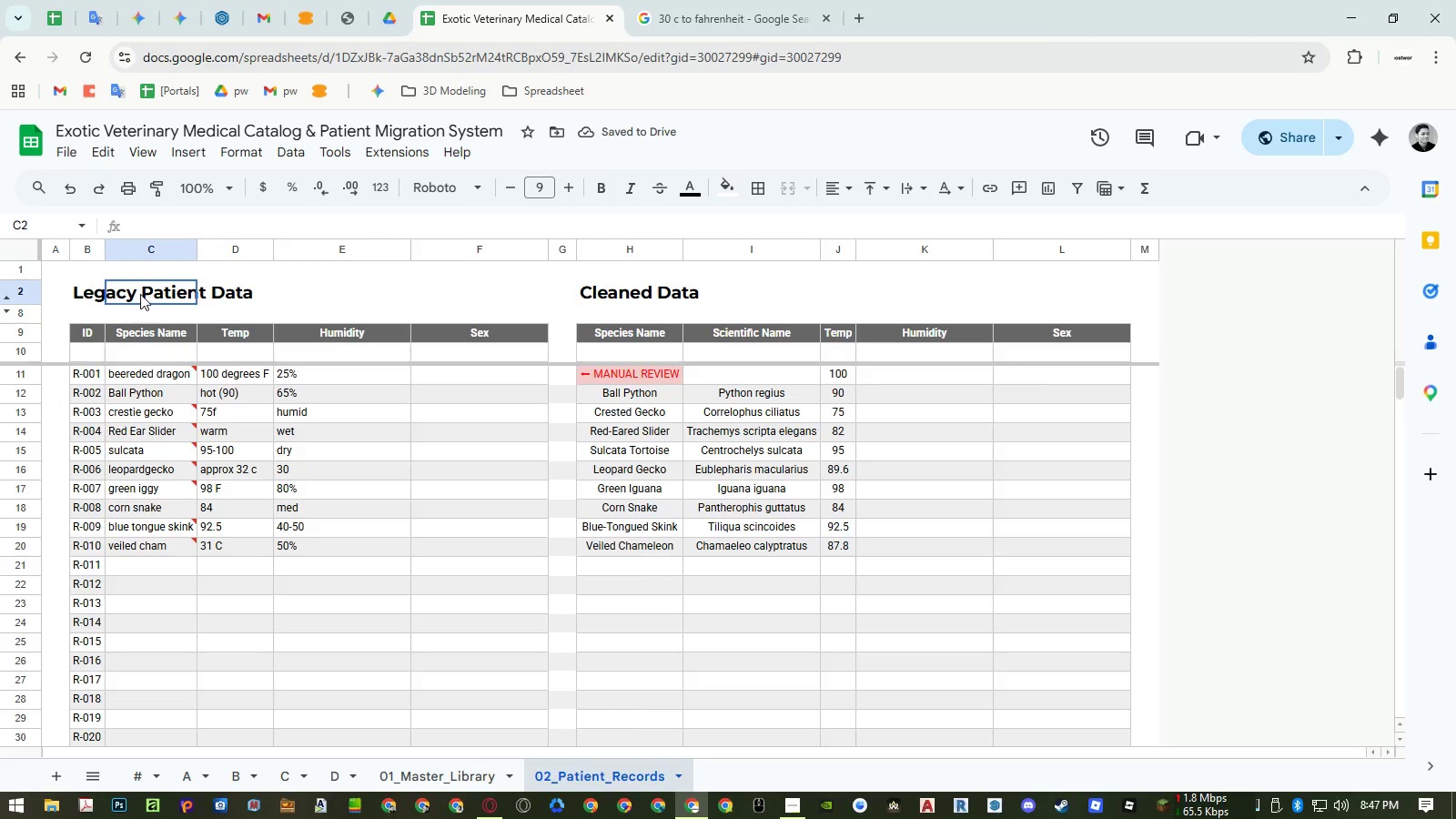 
key(Control+ControlLeft)
 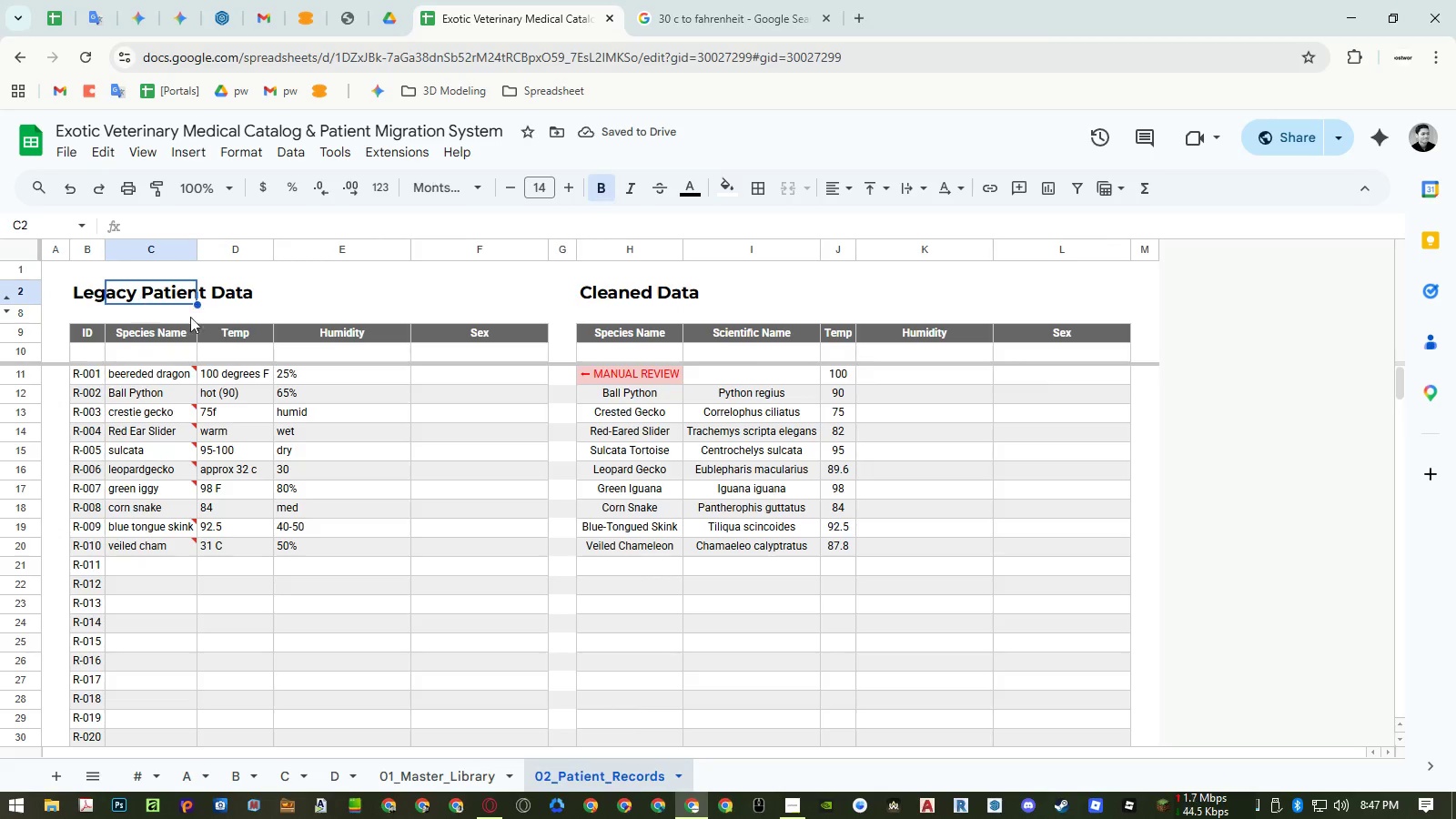 
key(Control+C)
 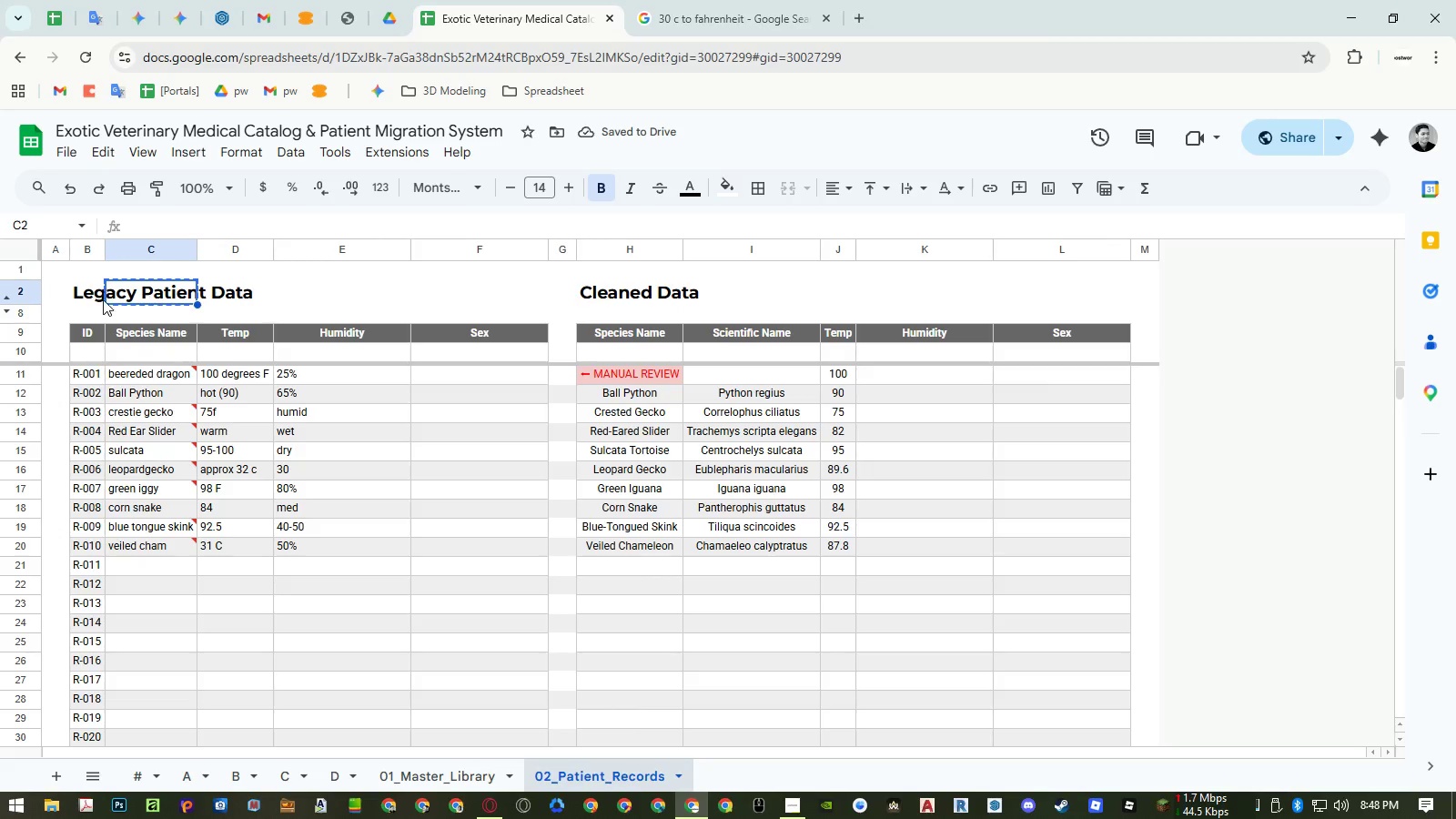 
left_click([96, 296])
 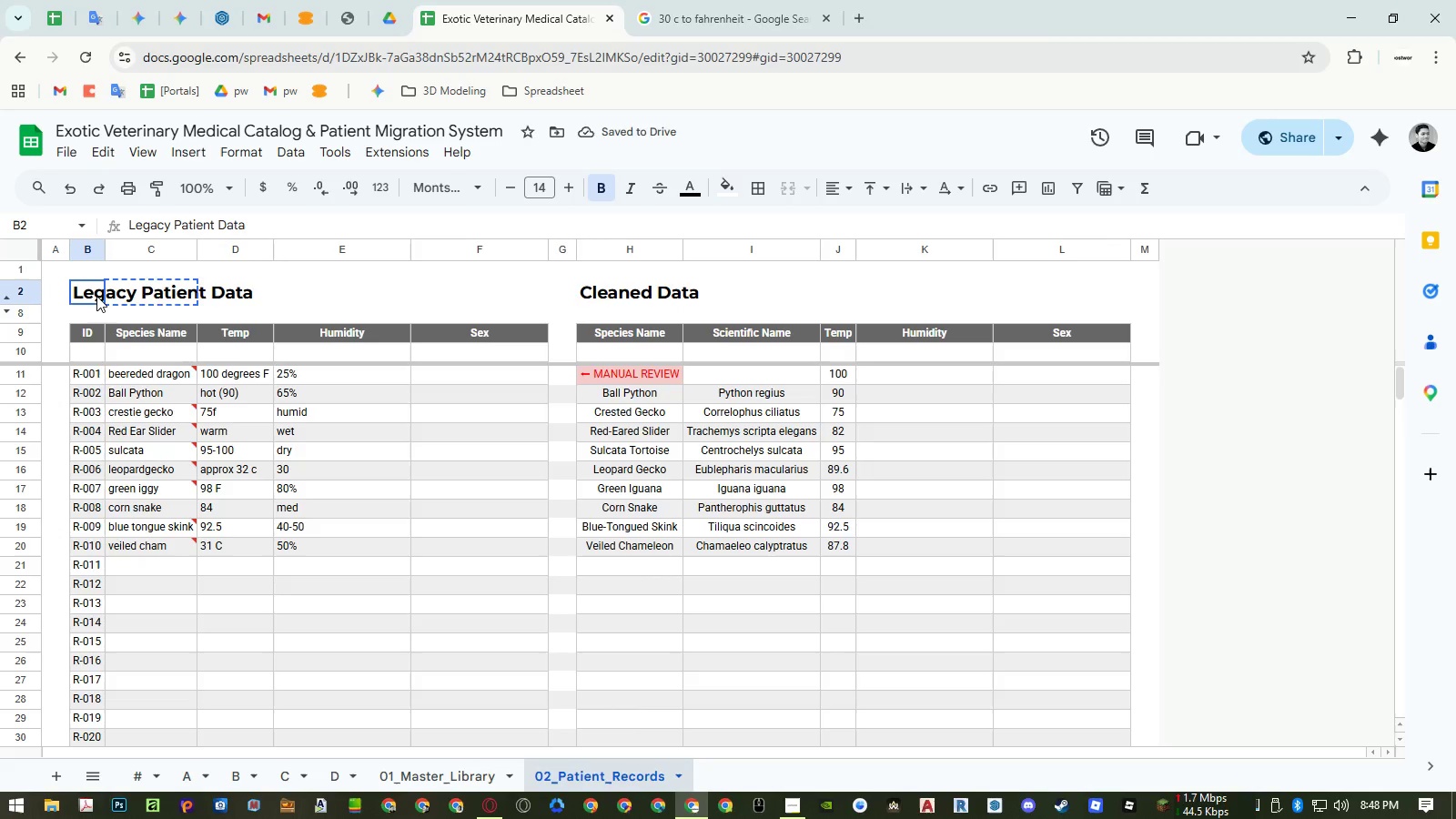 
key(Control+ControlLeft)
 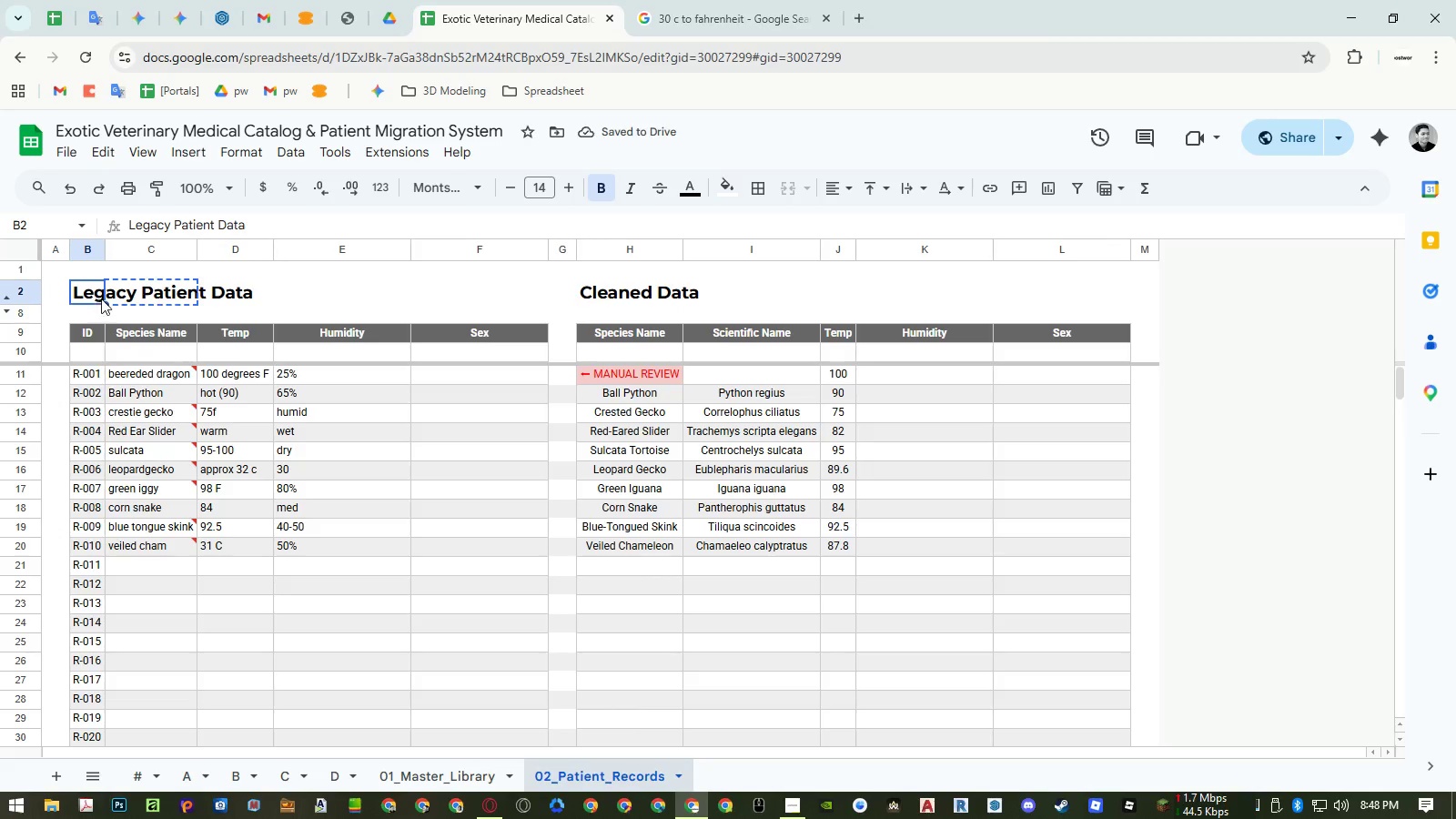 
key(Control+C)
 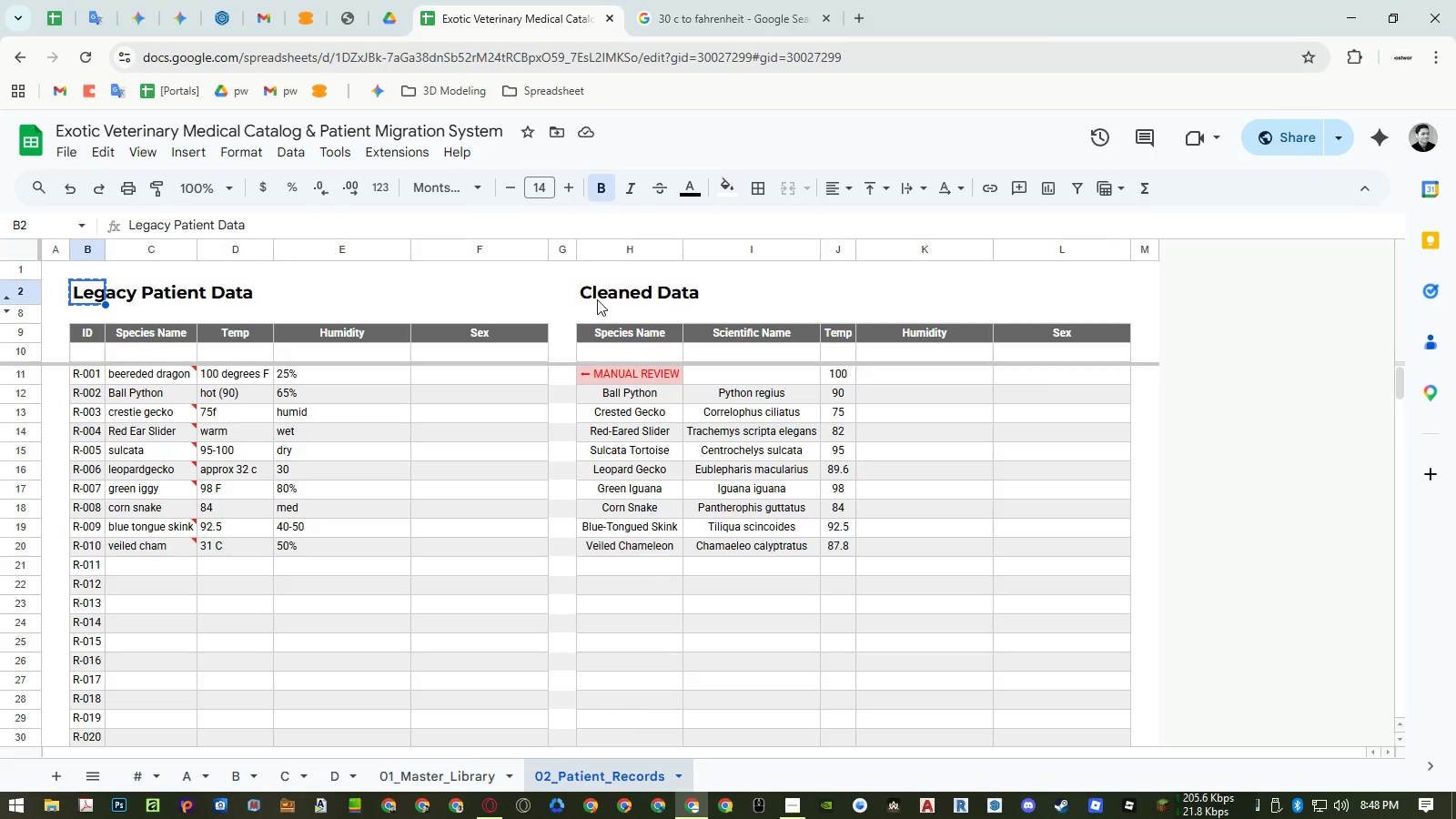 
double_click([592, 294])
 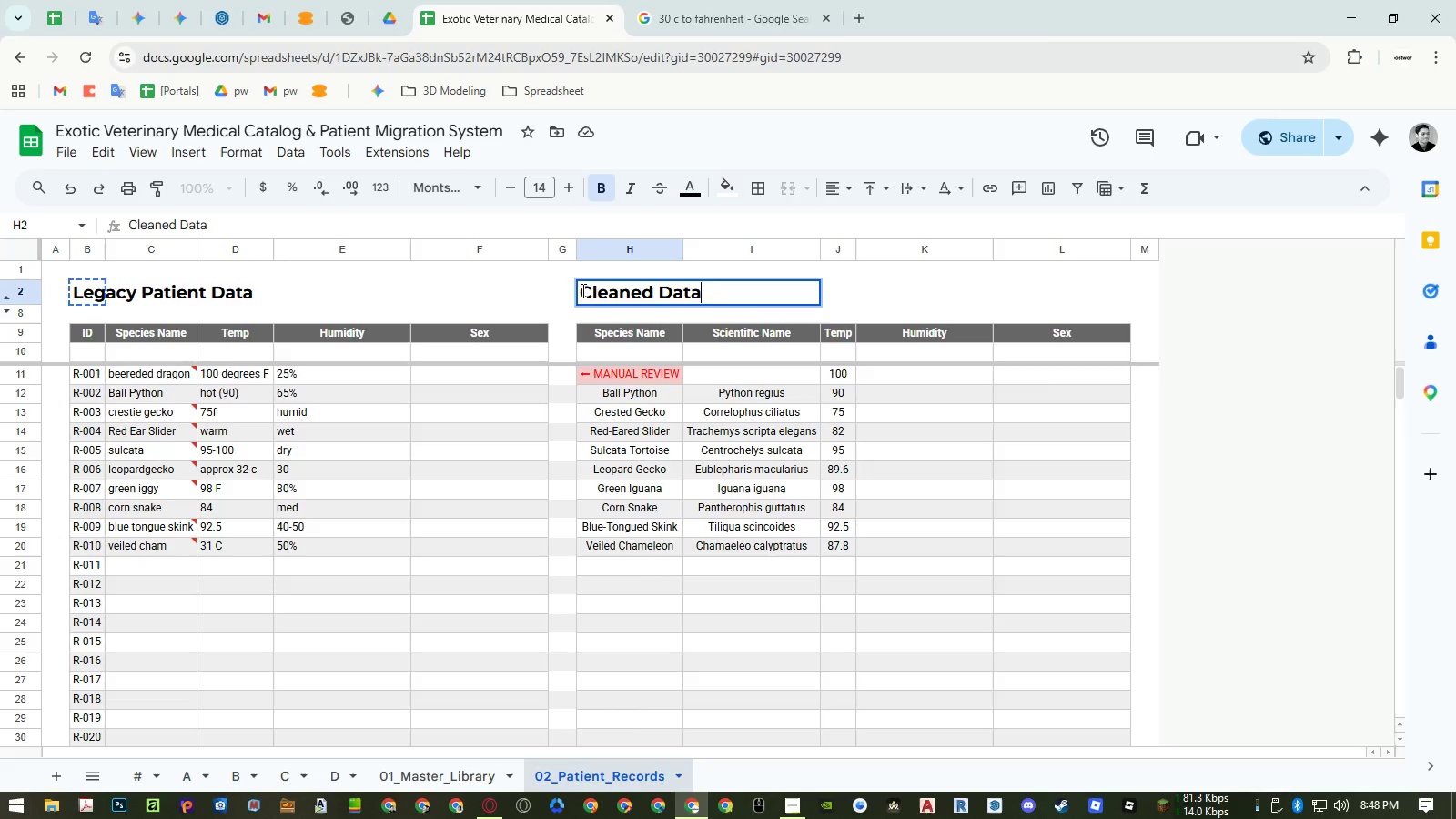 
triple_click([580, 290])
 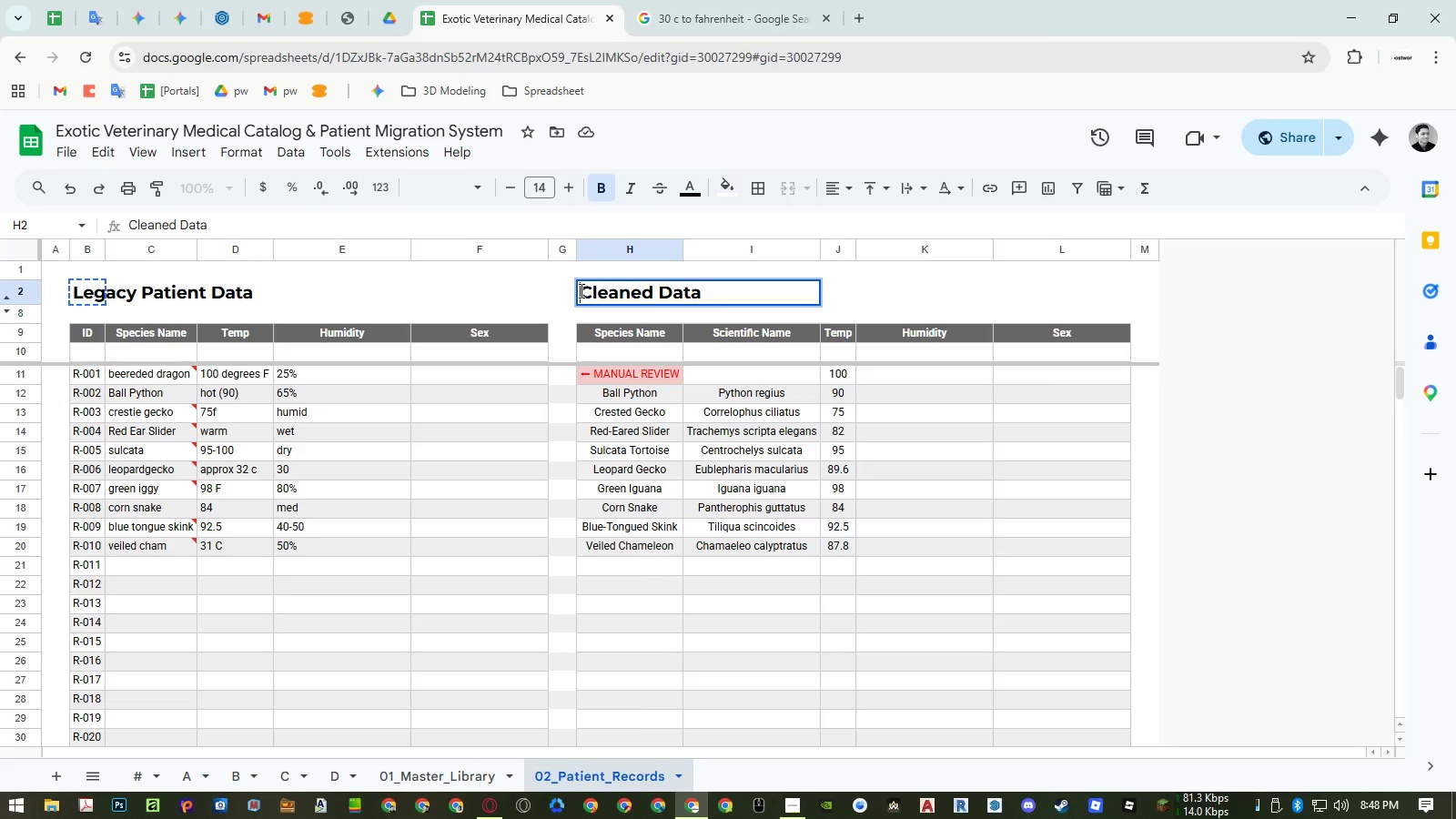 
key(Control+ControlLeft)
 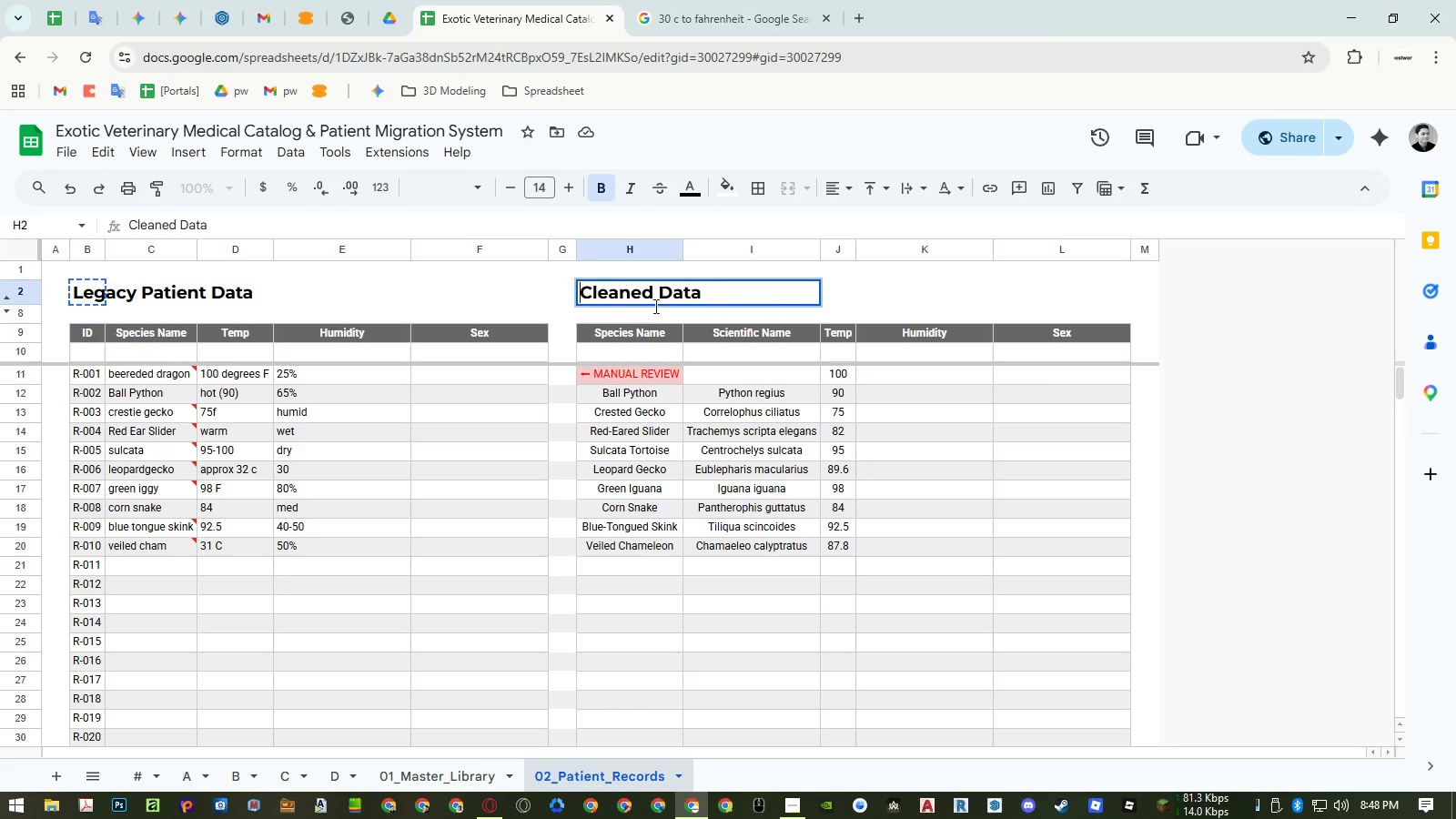 
key(Control+Shift+ShiftLeft)
 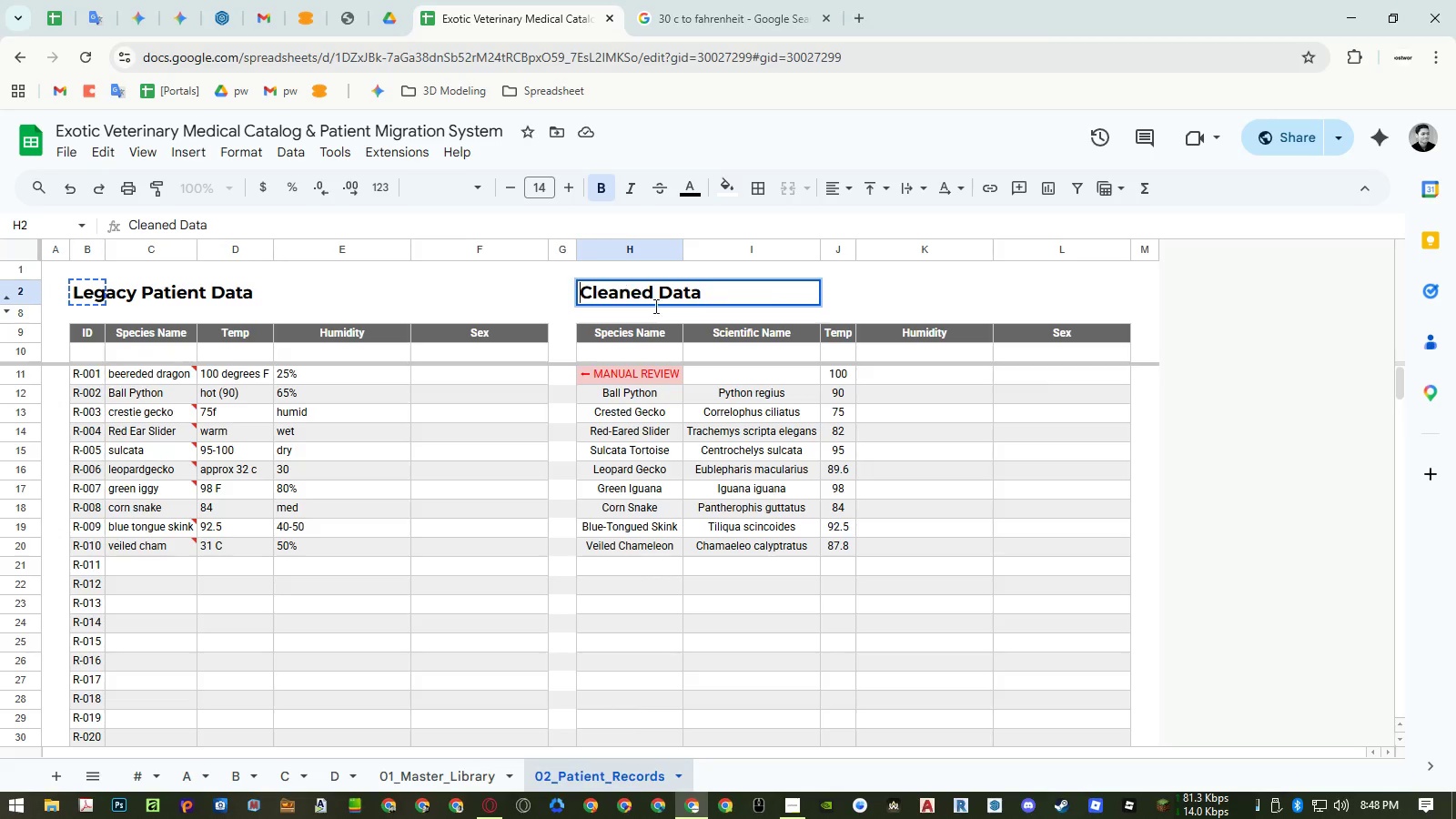 
key(Control+Shift+V)
 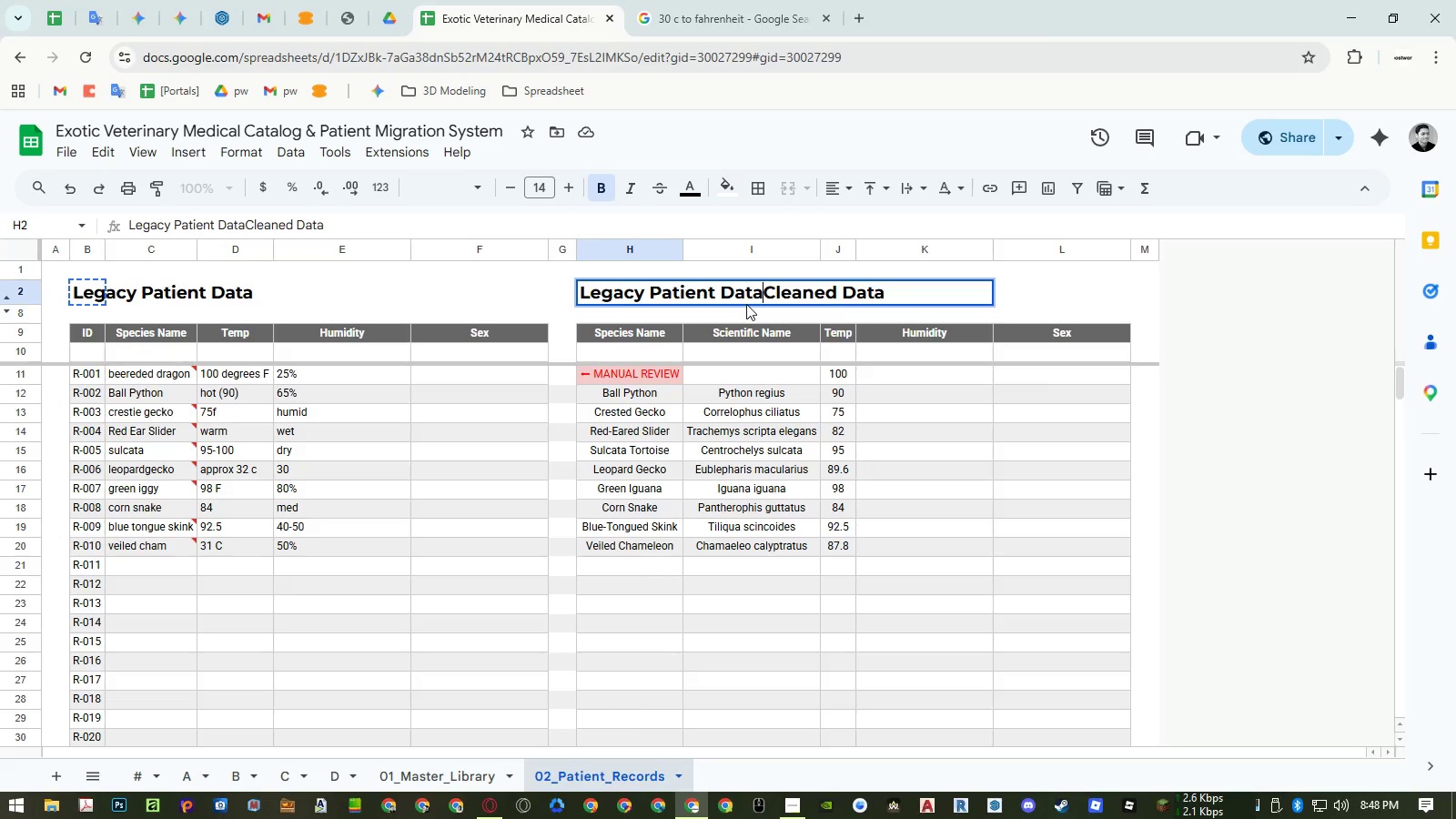 
key(Space)
 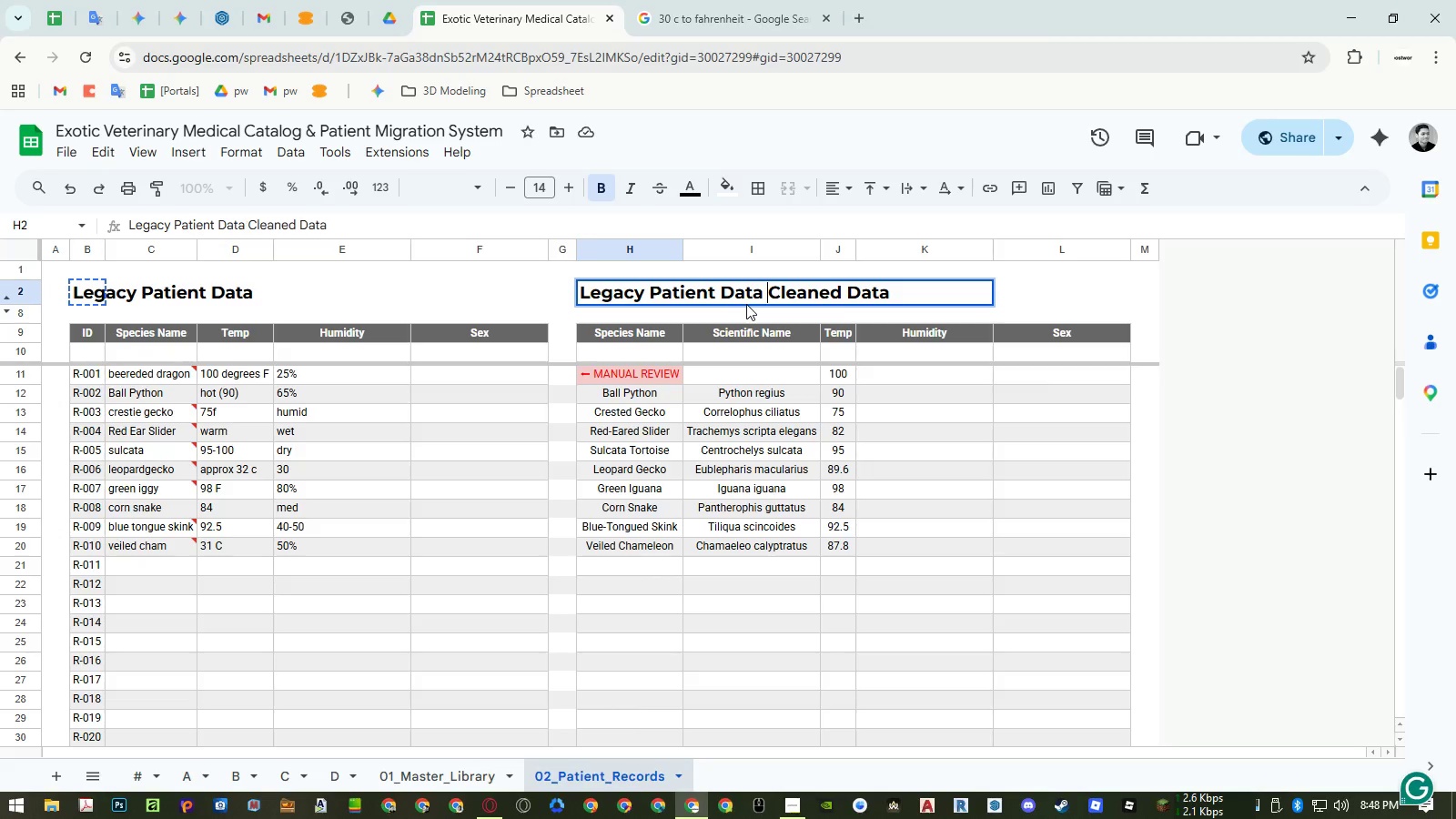 
key(Shift+9)
 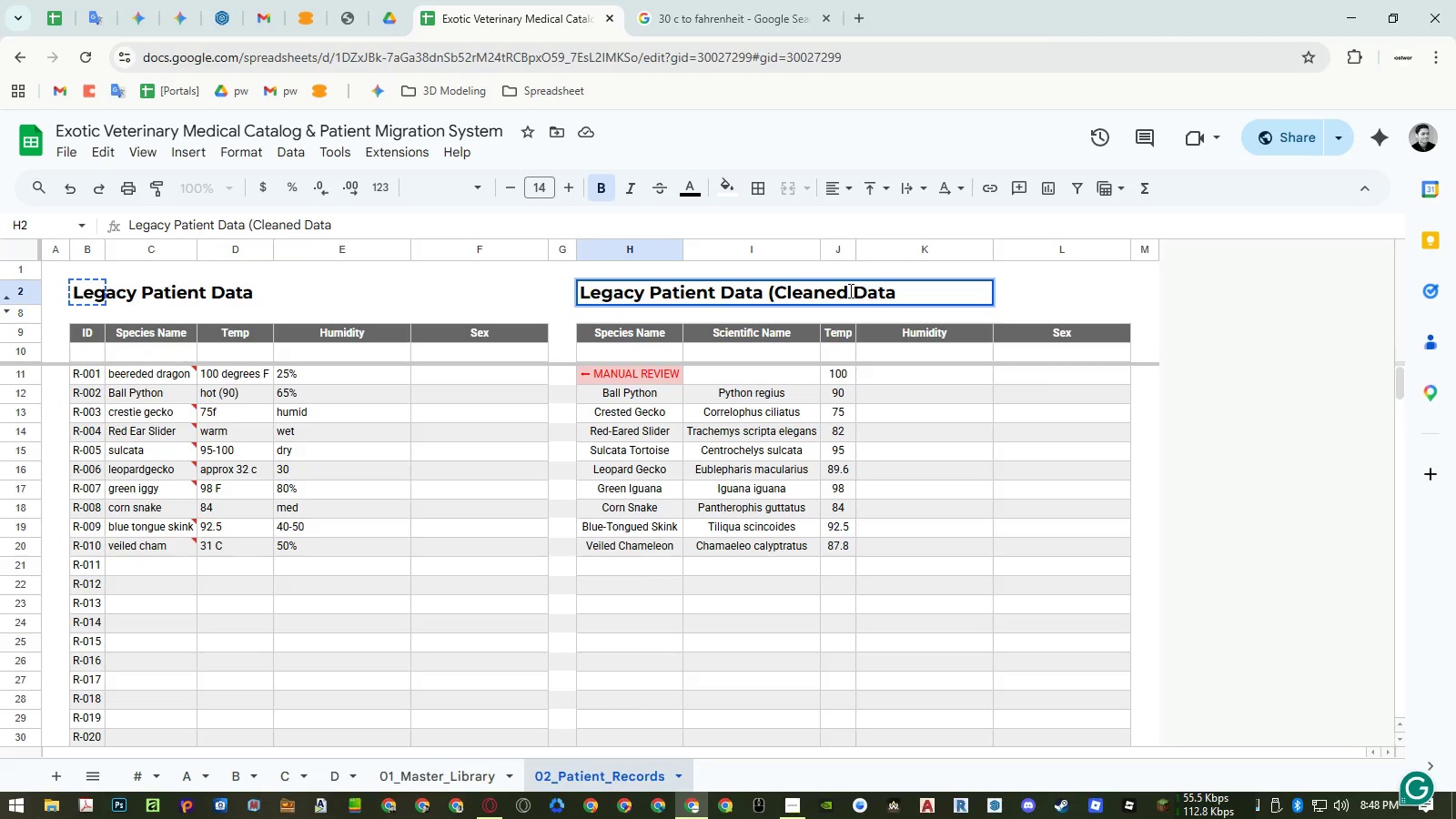 
left_click_drag(start_coordinate=[848, 290], to_coordinate=[1001, 294])
 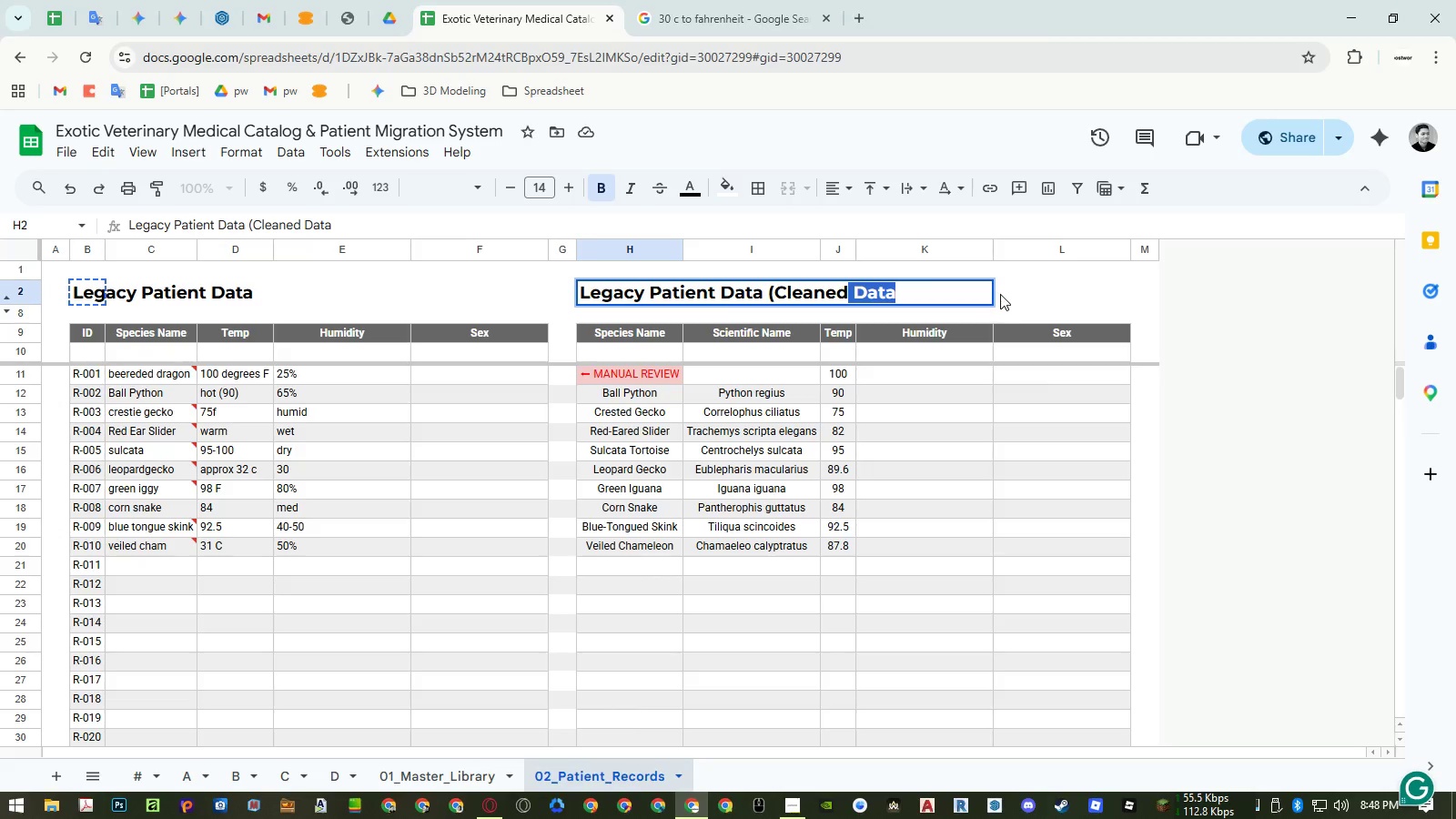 
key(Shift+0)
 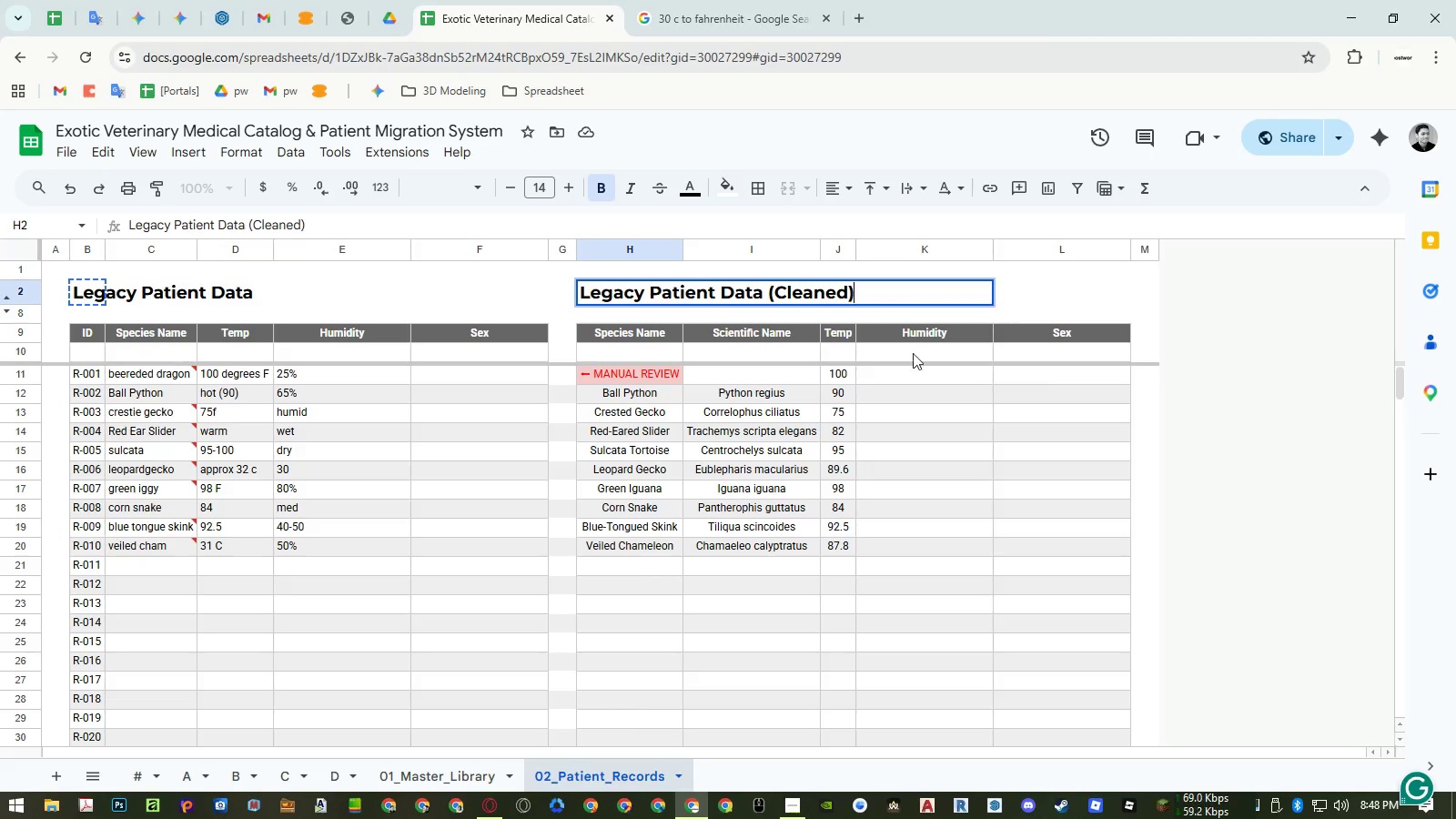 
left_click([804, 398])
 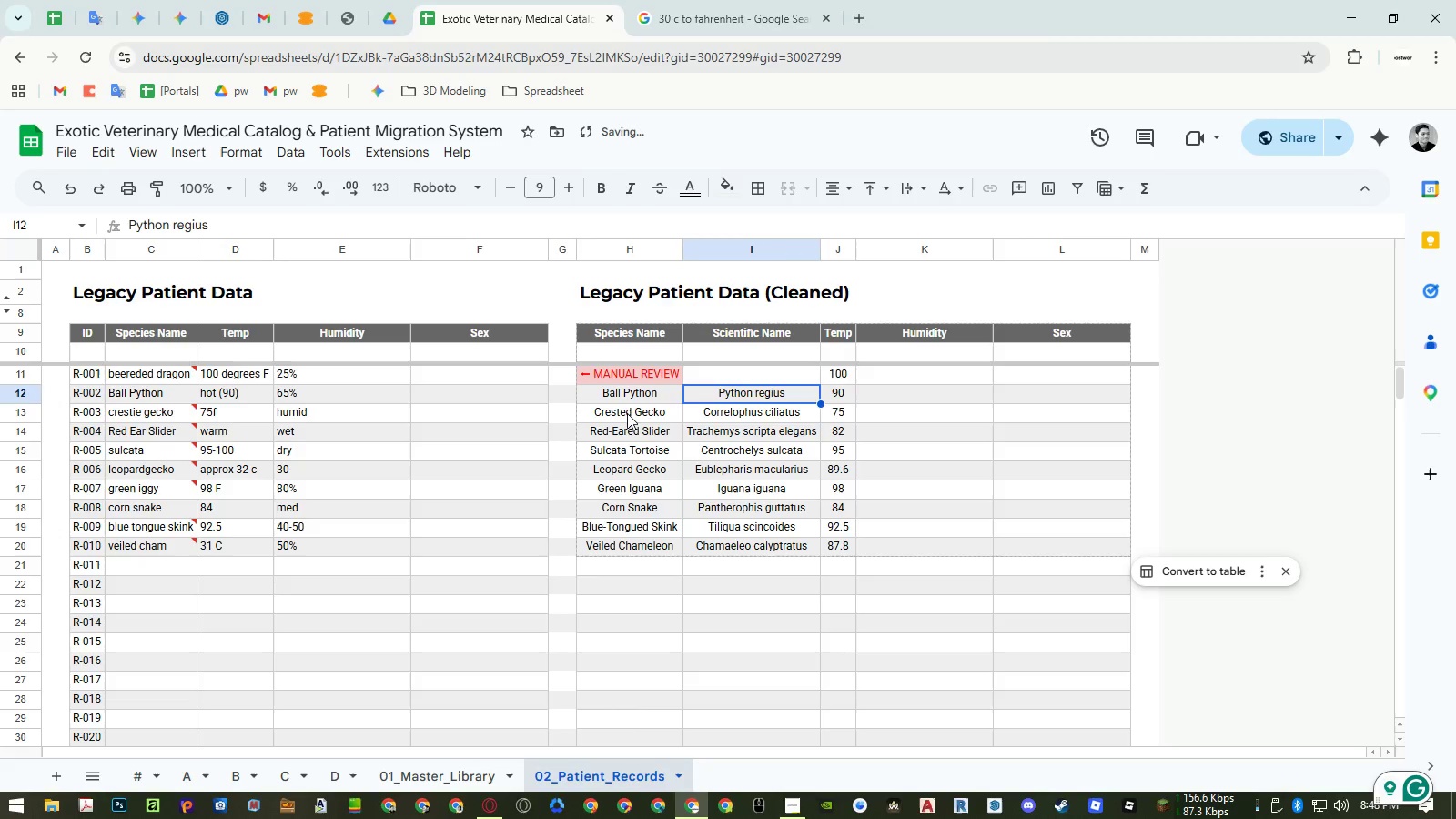 
left_click([622, 569])
 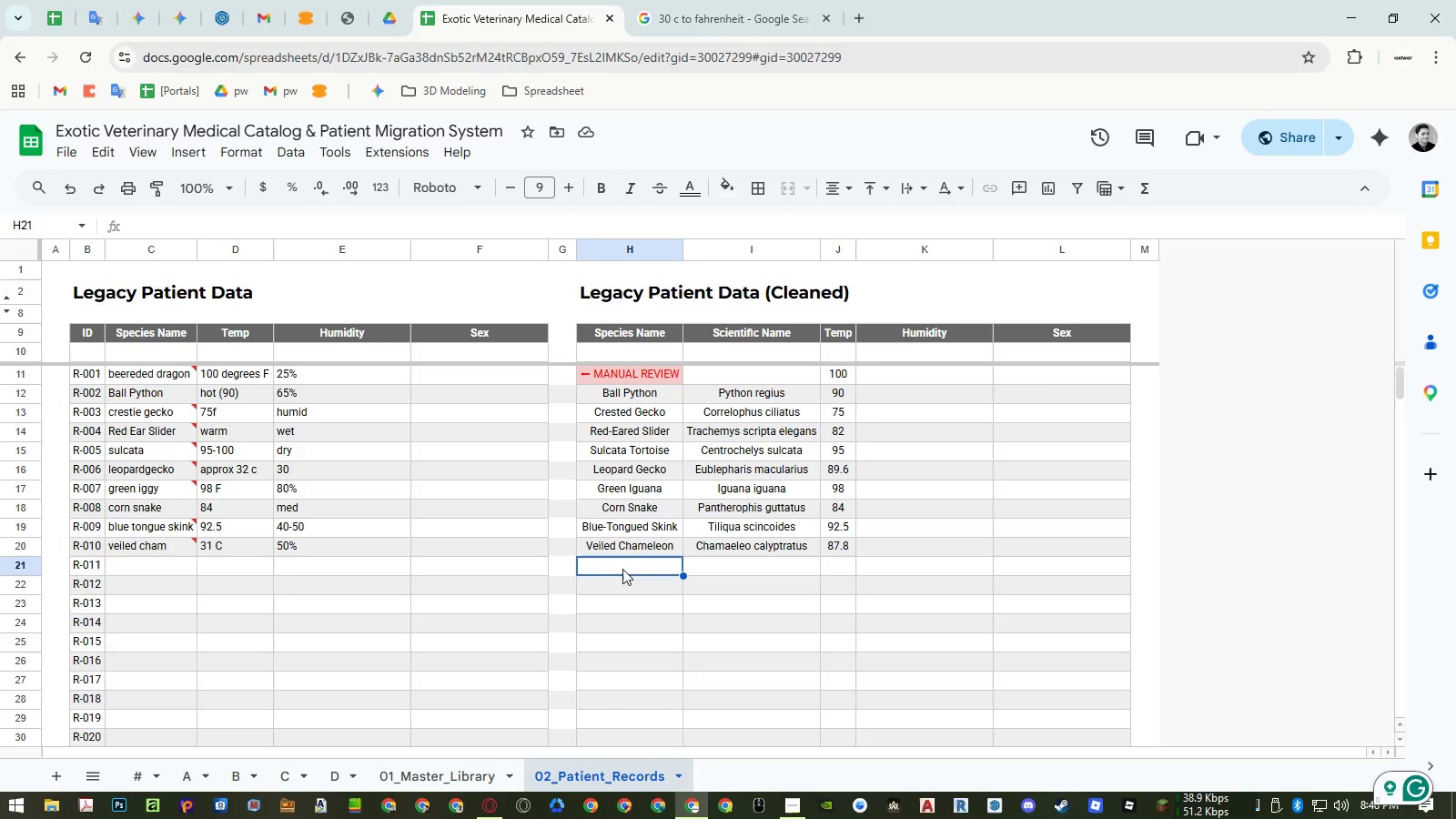 
wait(14.47)
 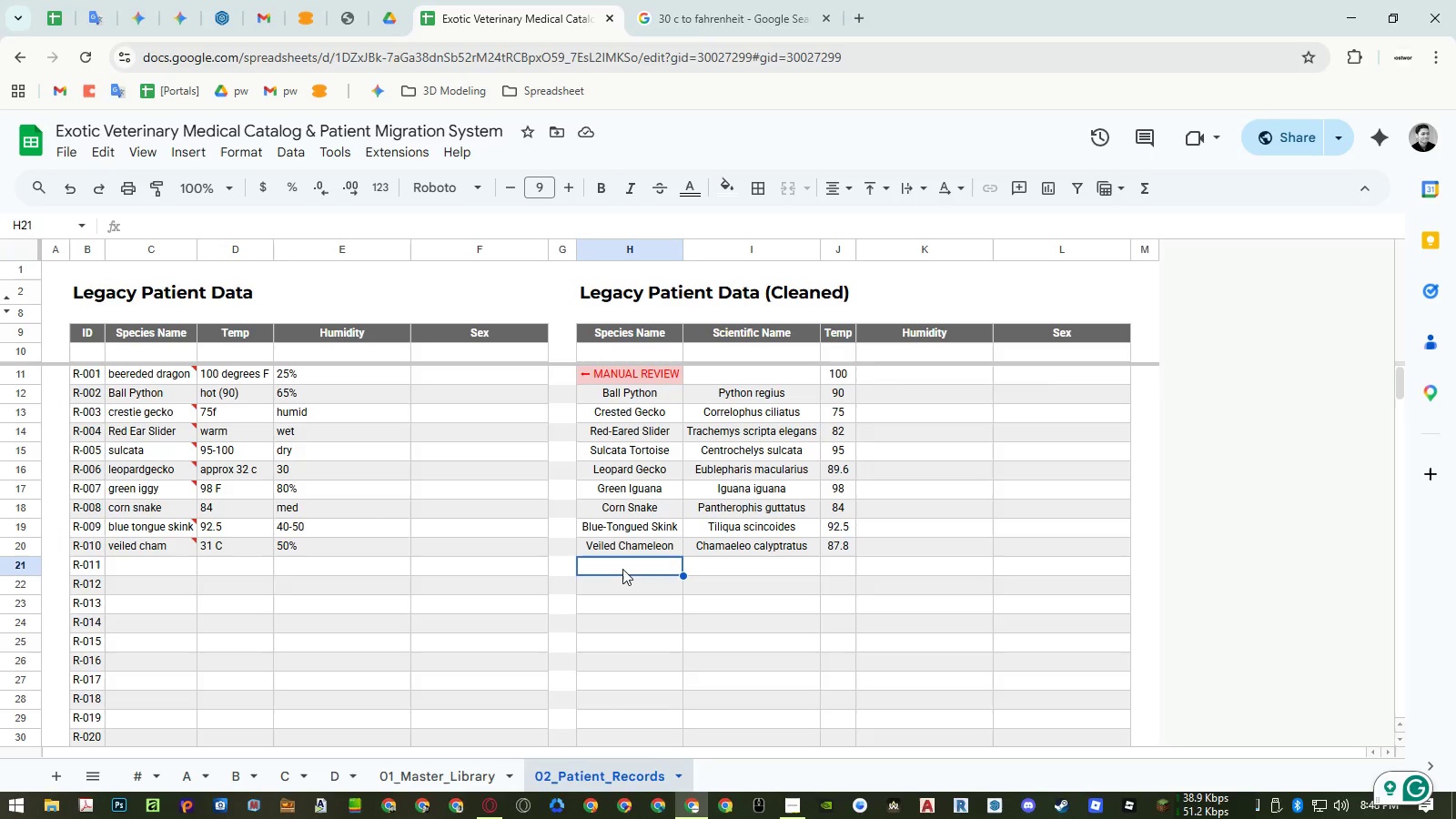 
left_click([468, 775])
 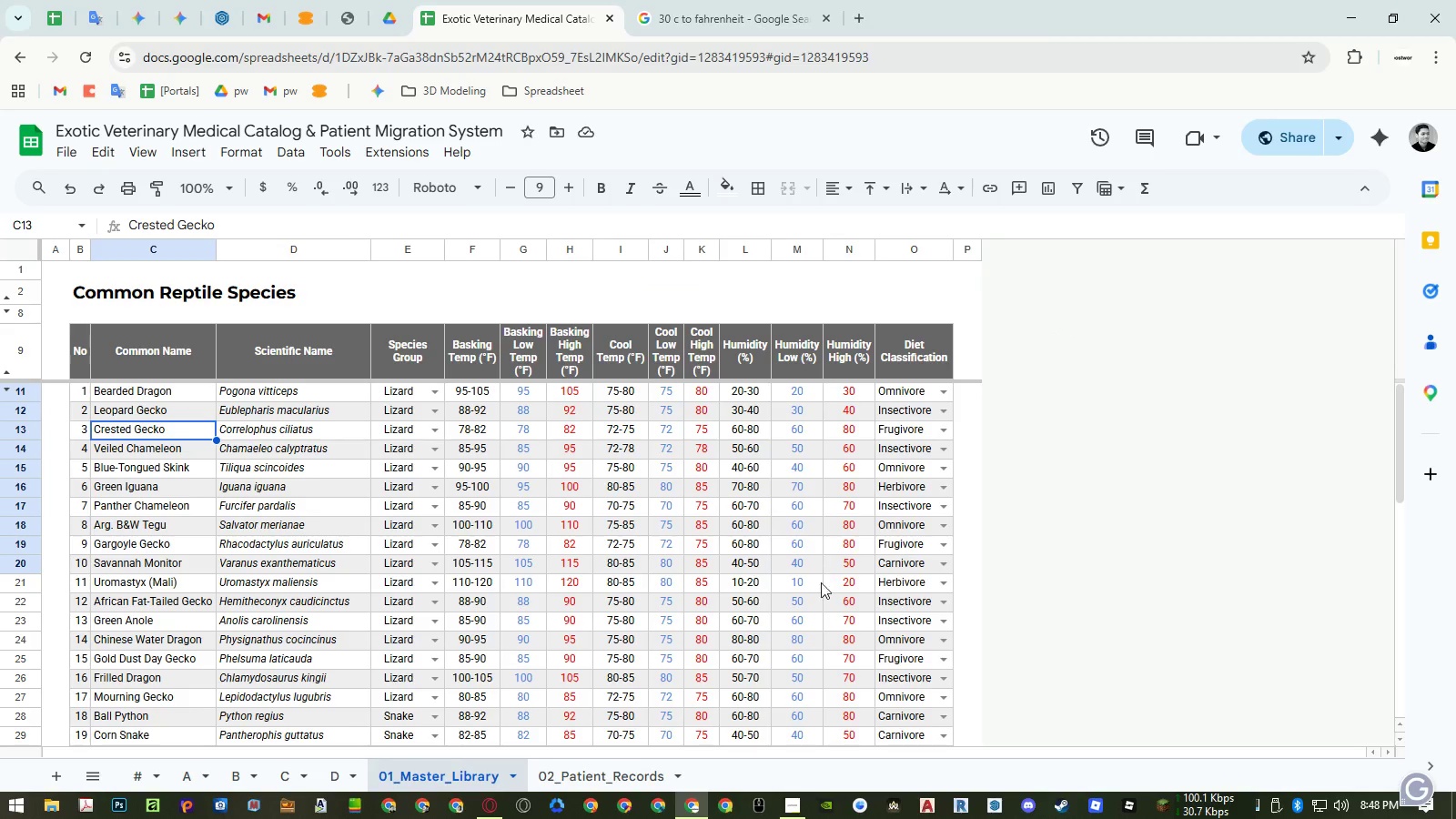 
scroll: coordinate [832, 619], scroll_direction: down, amount: 12.0
 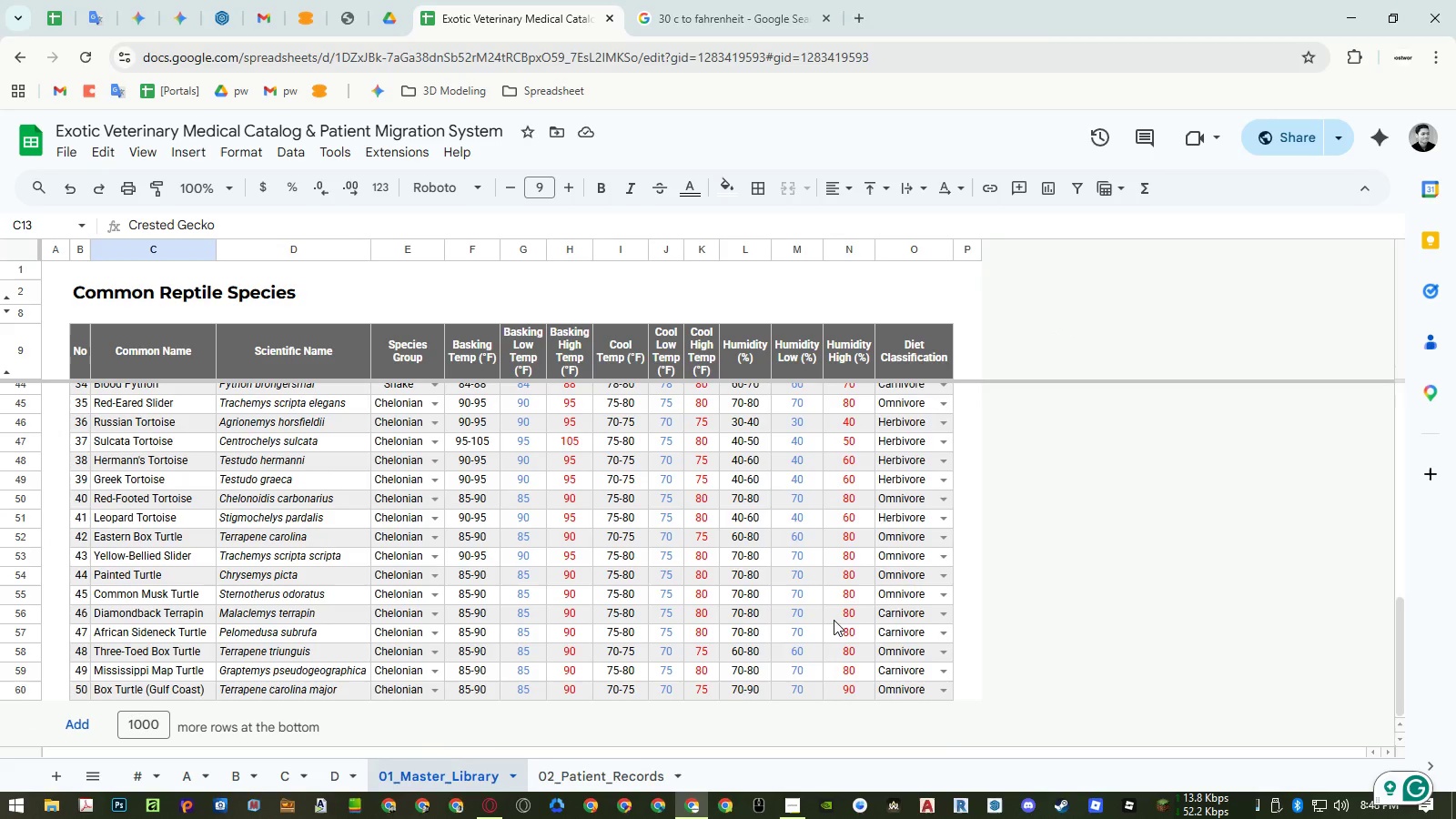 
scroll: coordinate [783, 664], scroll_direction: up, amount: 11.0
 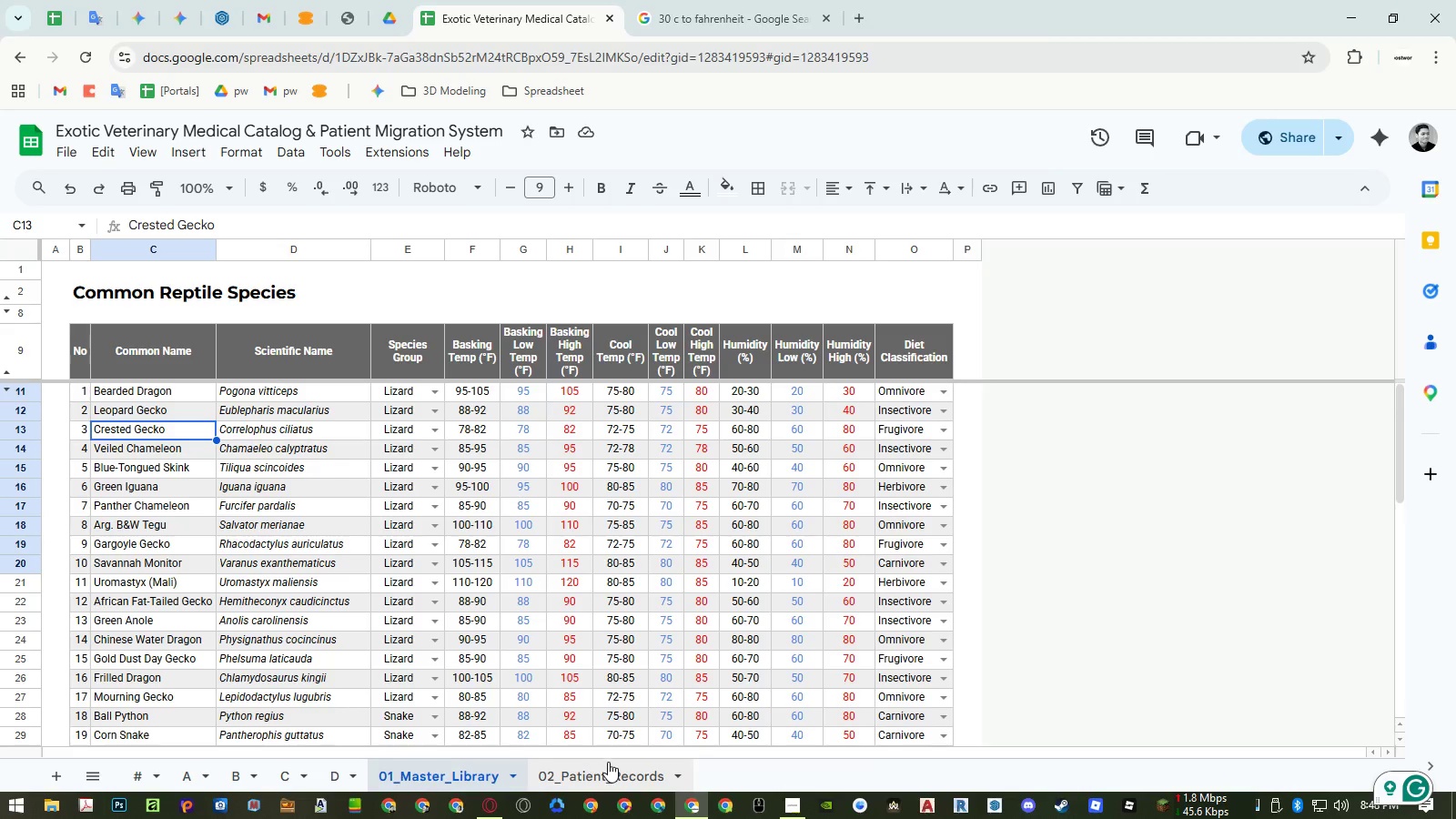 
left_click([608, 763])
 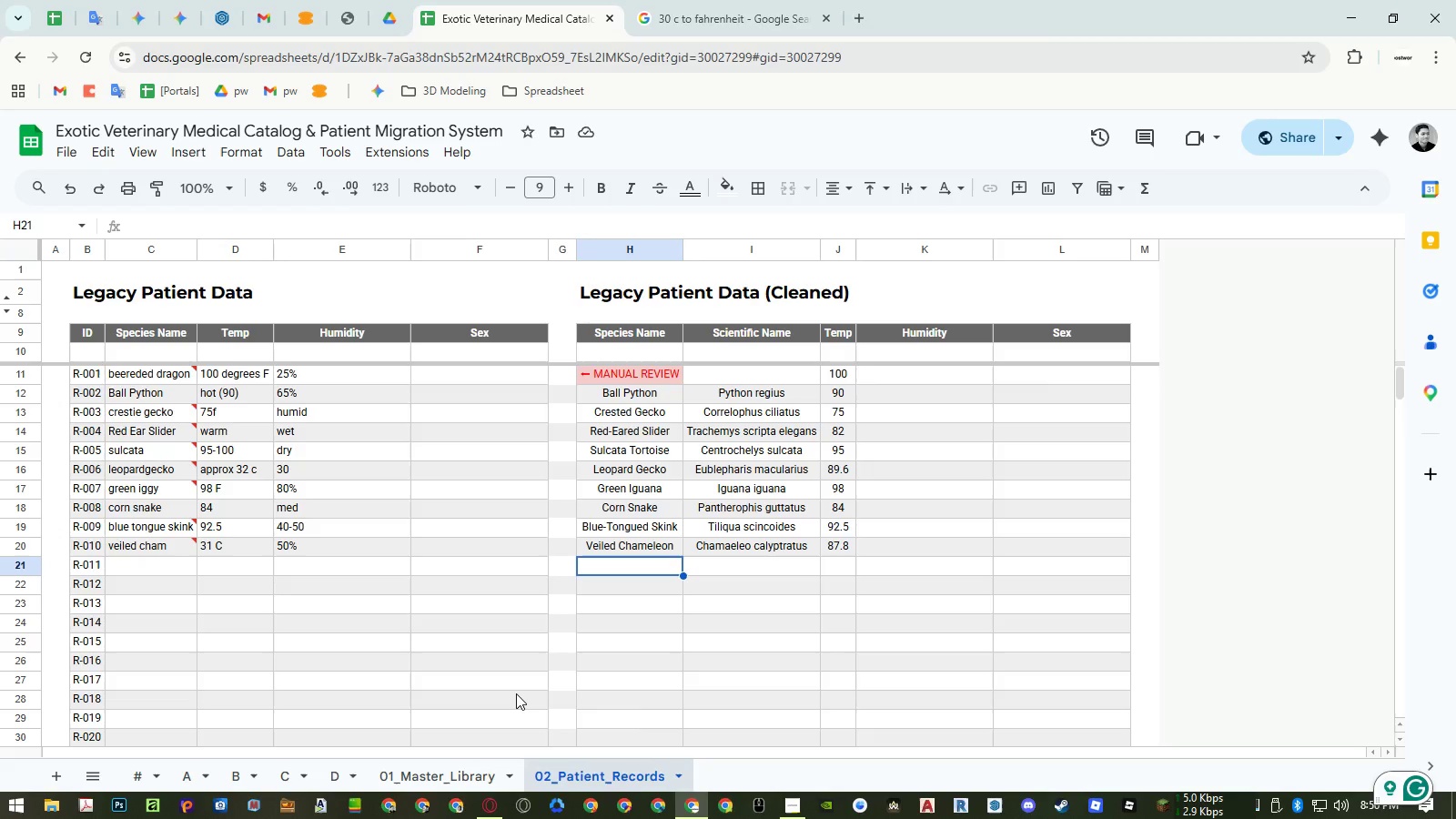 
wait(142.34)
 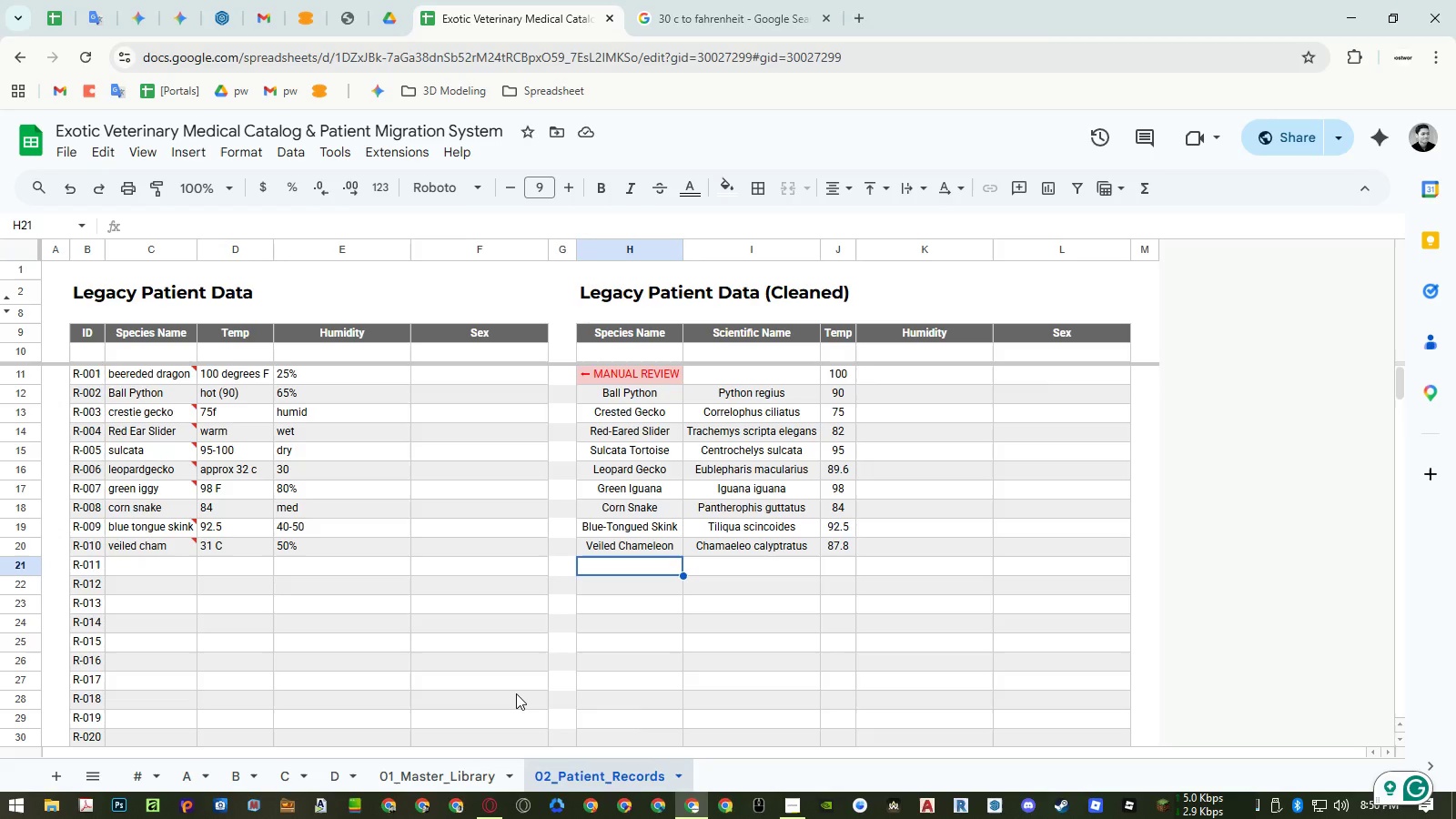 
left_click([935, 357])
 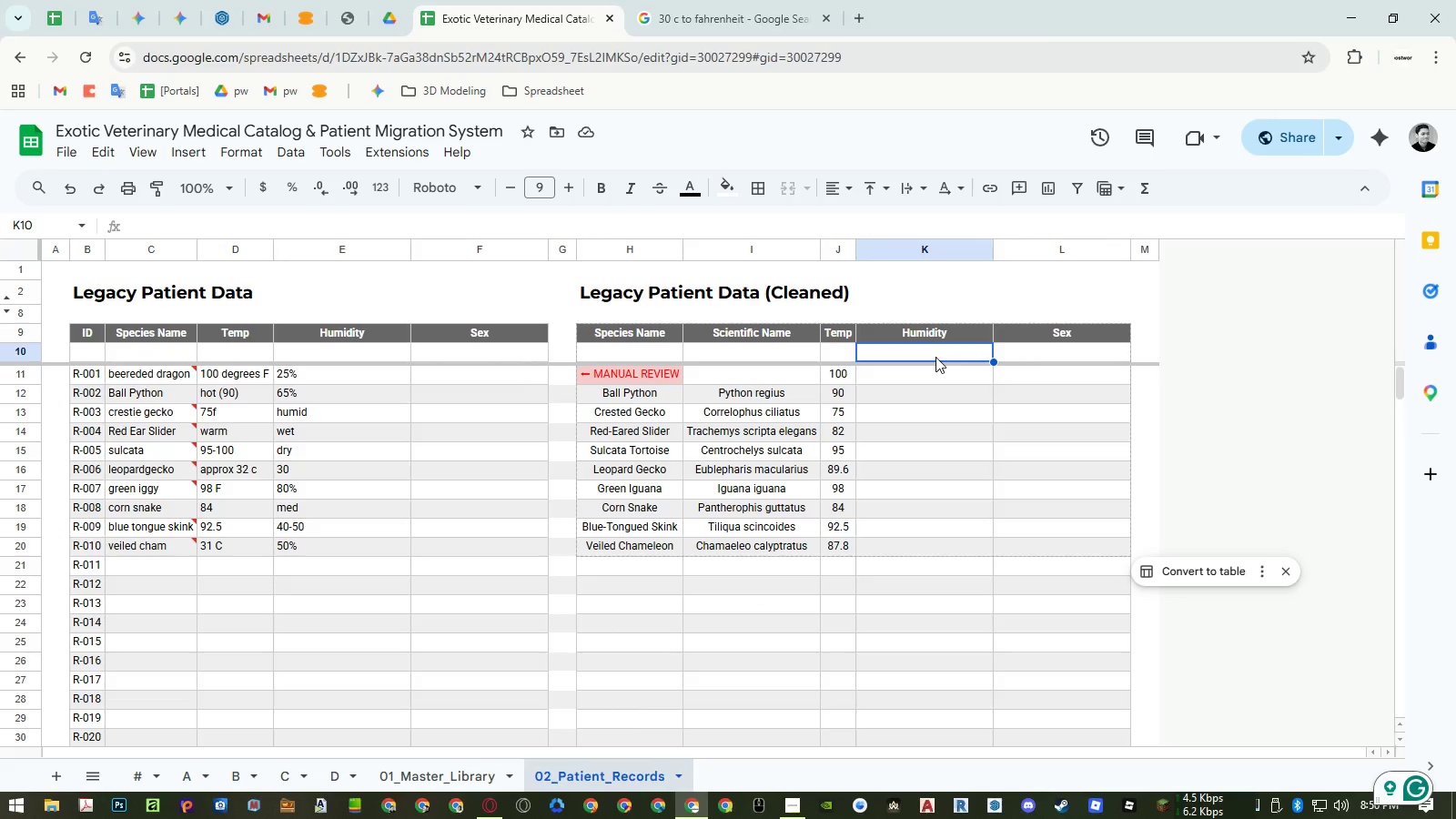 
type(=arr)
 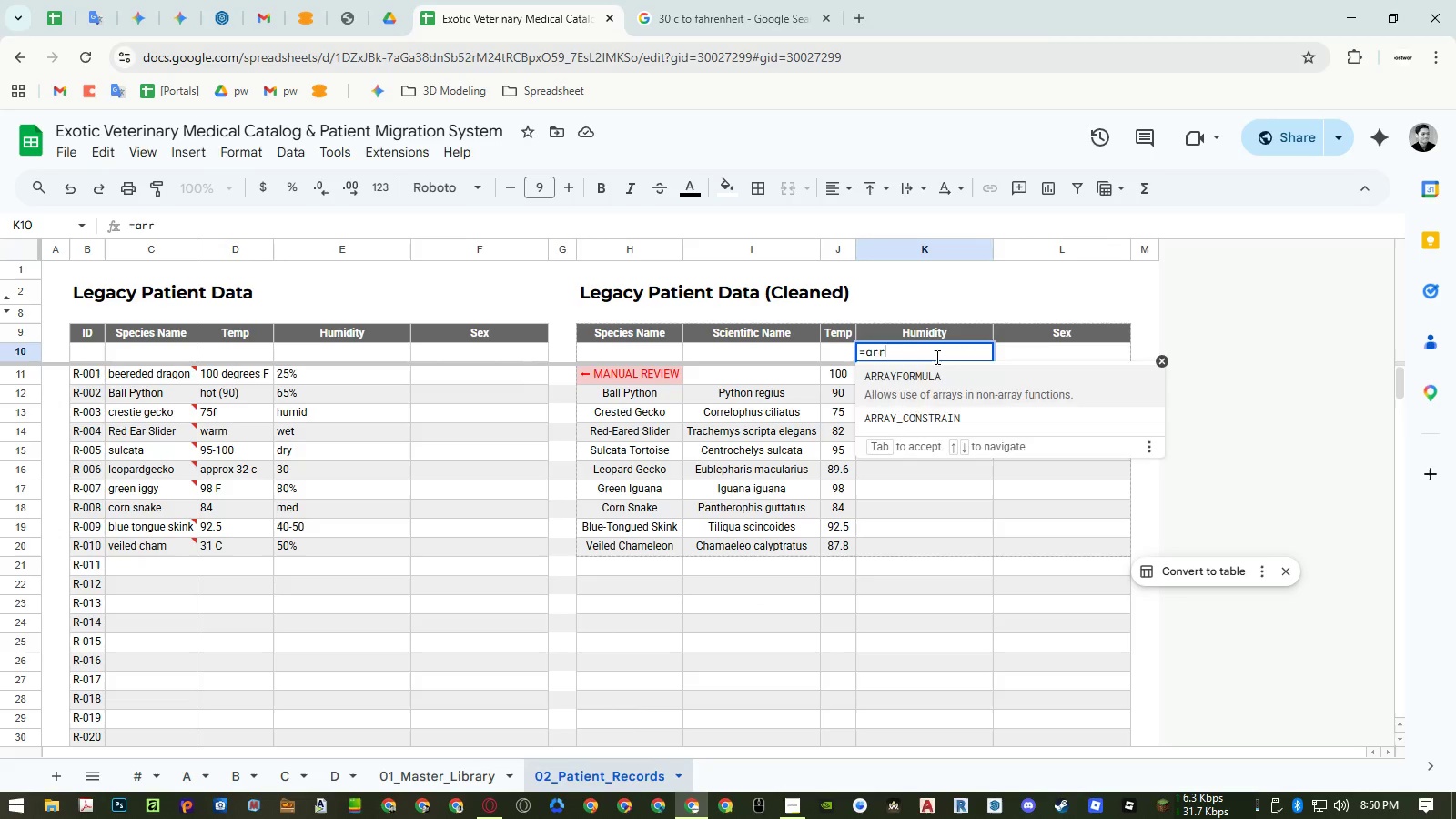 
key(Enter)
 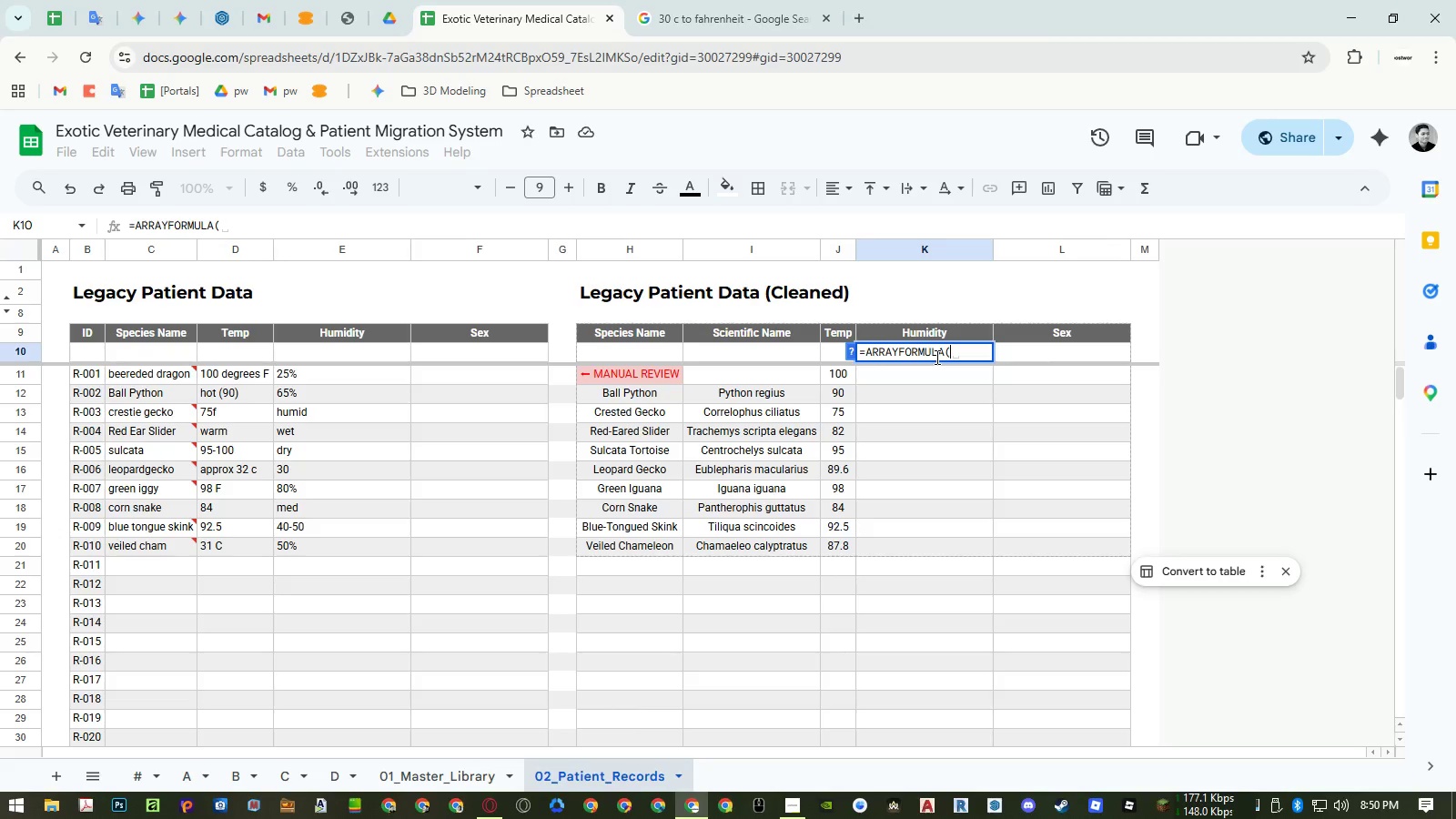 
type(if)
 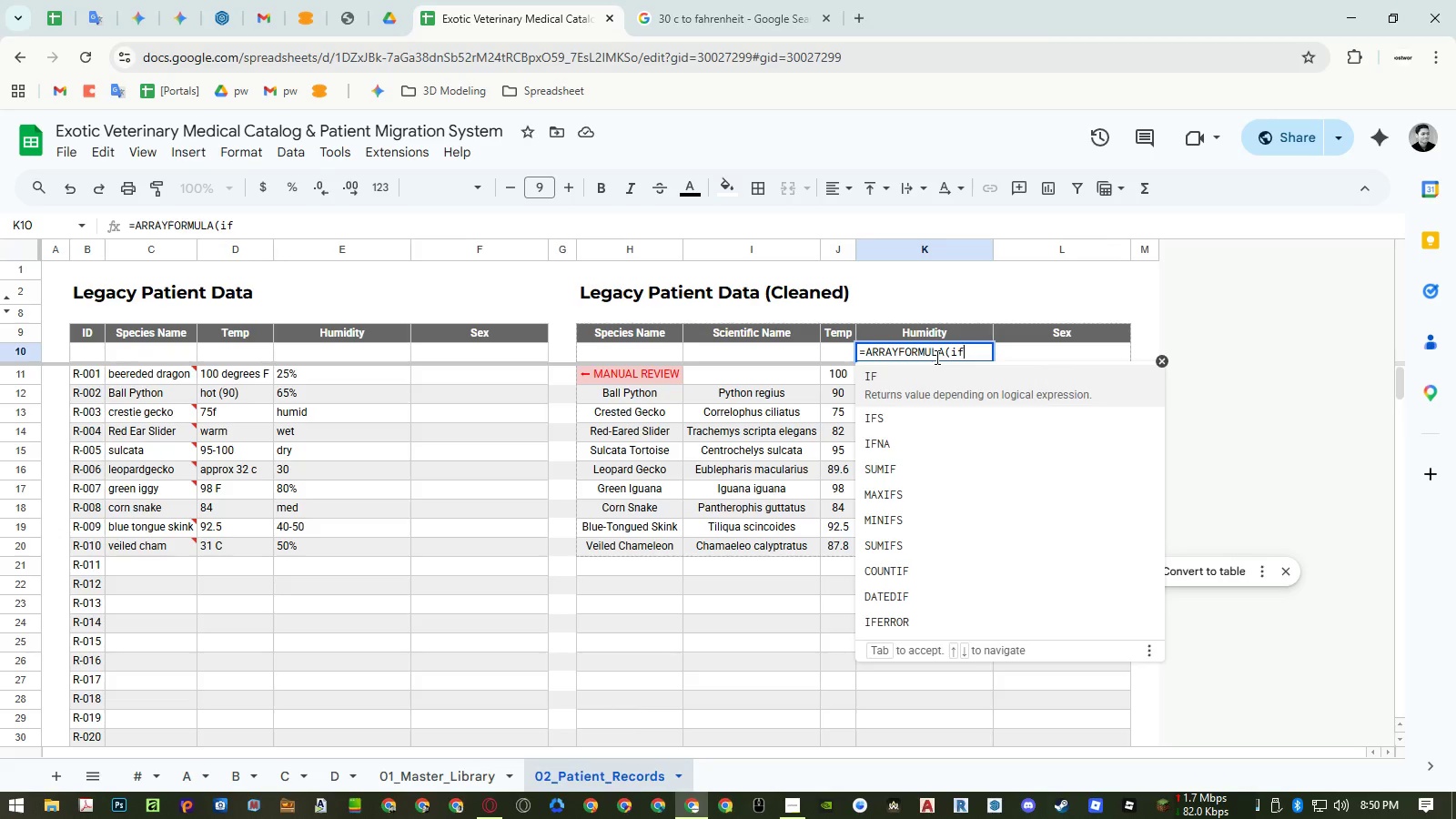 
key(Enter)
 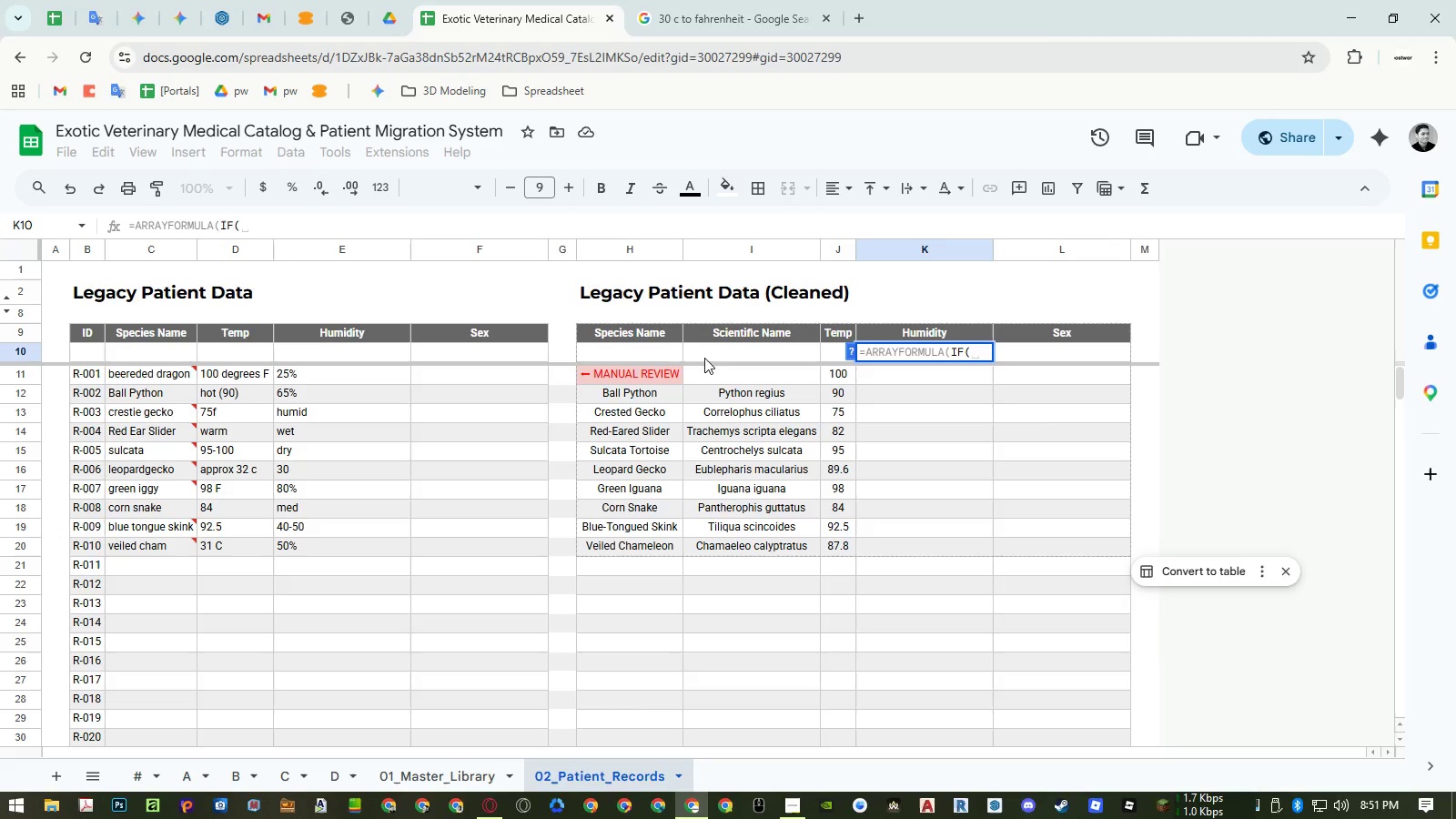 
left_click_drag(start_coordinate=[374, 356], to_coordinate=[372, 384])
 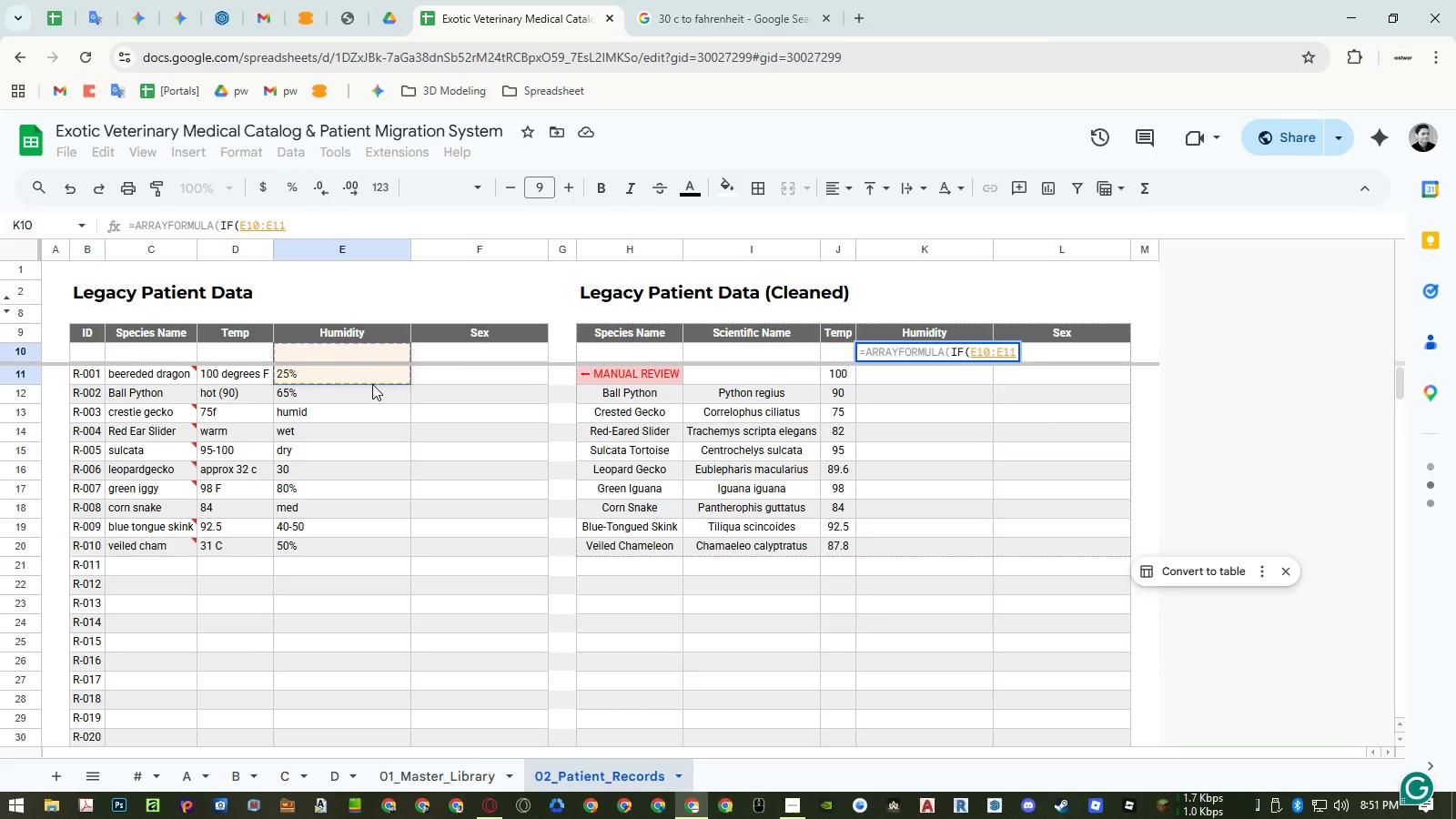 
key(Backspace)
 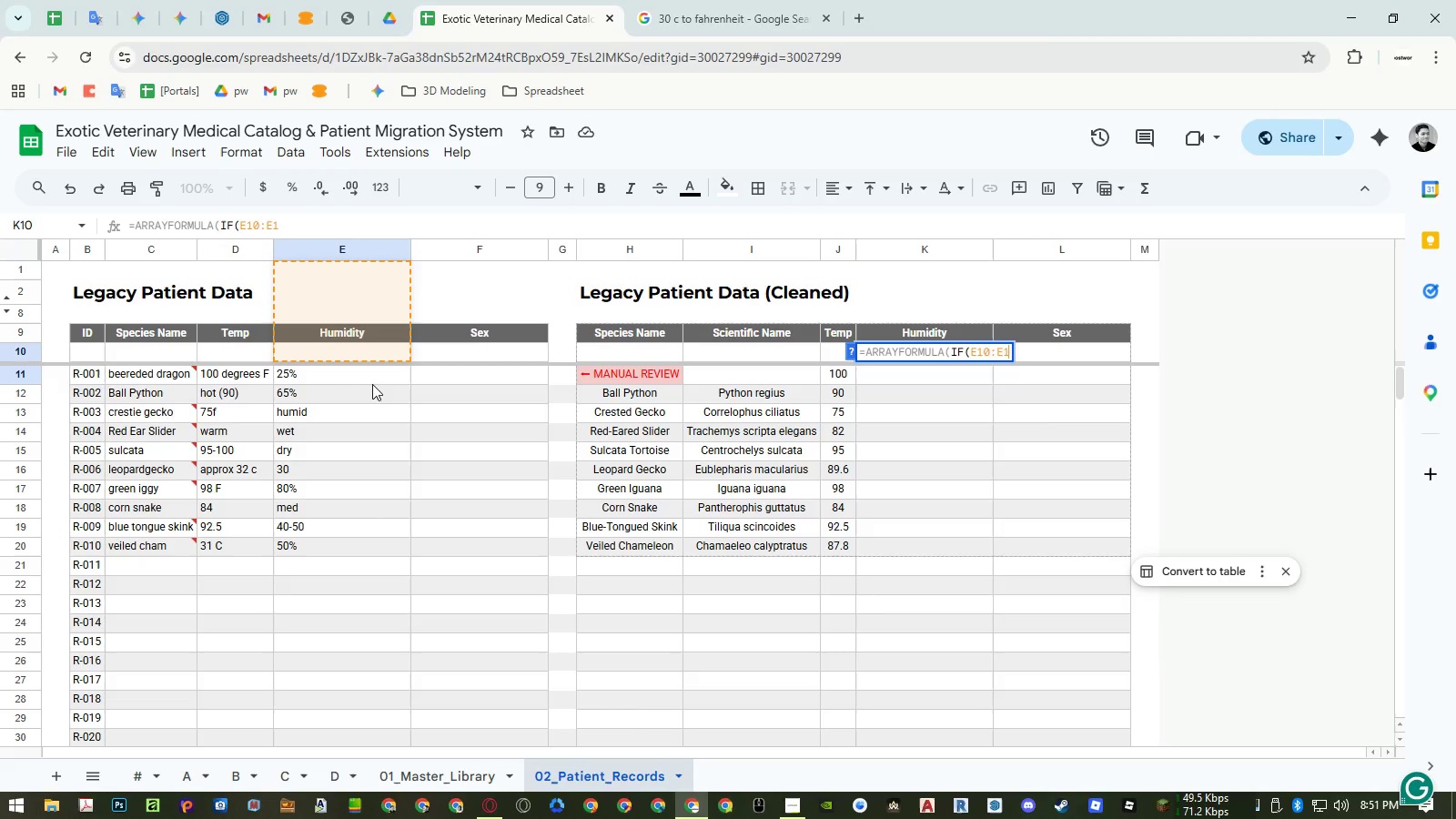 
key(Backspace)
 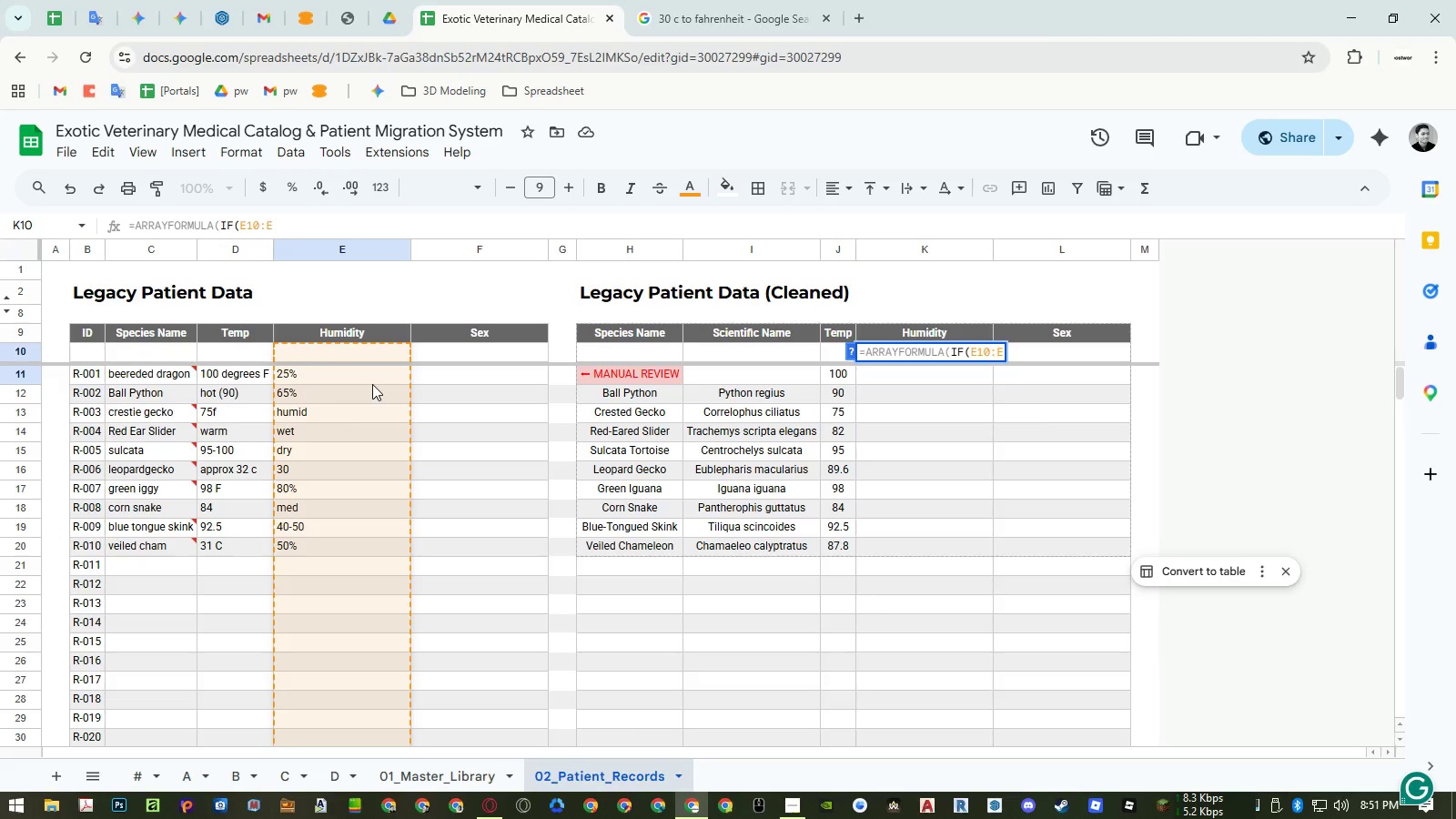 
key(Equal)
 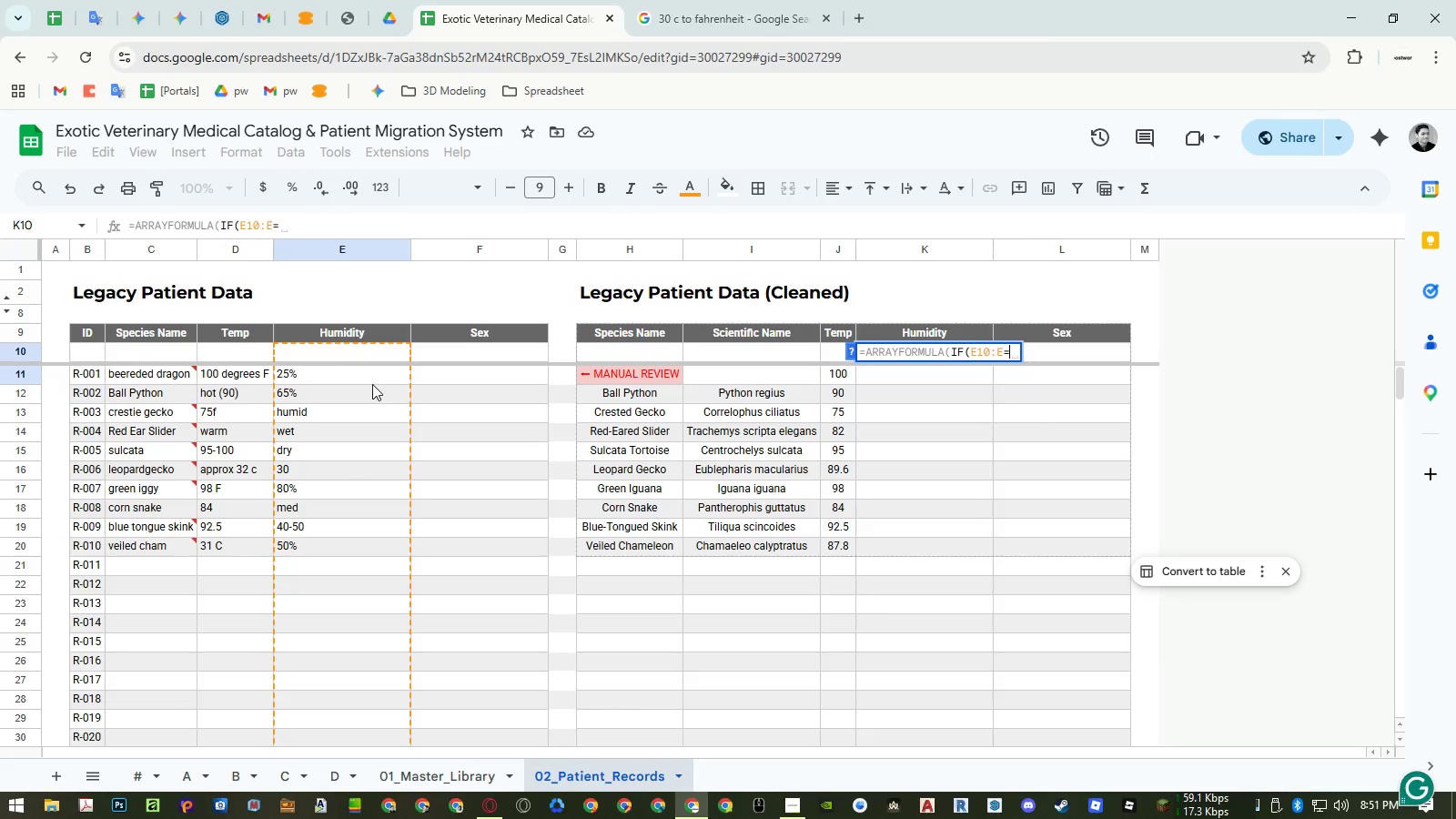 
key(Shift+Quote)
 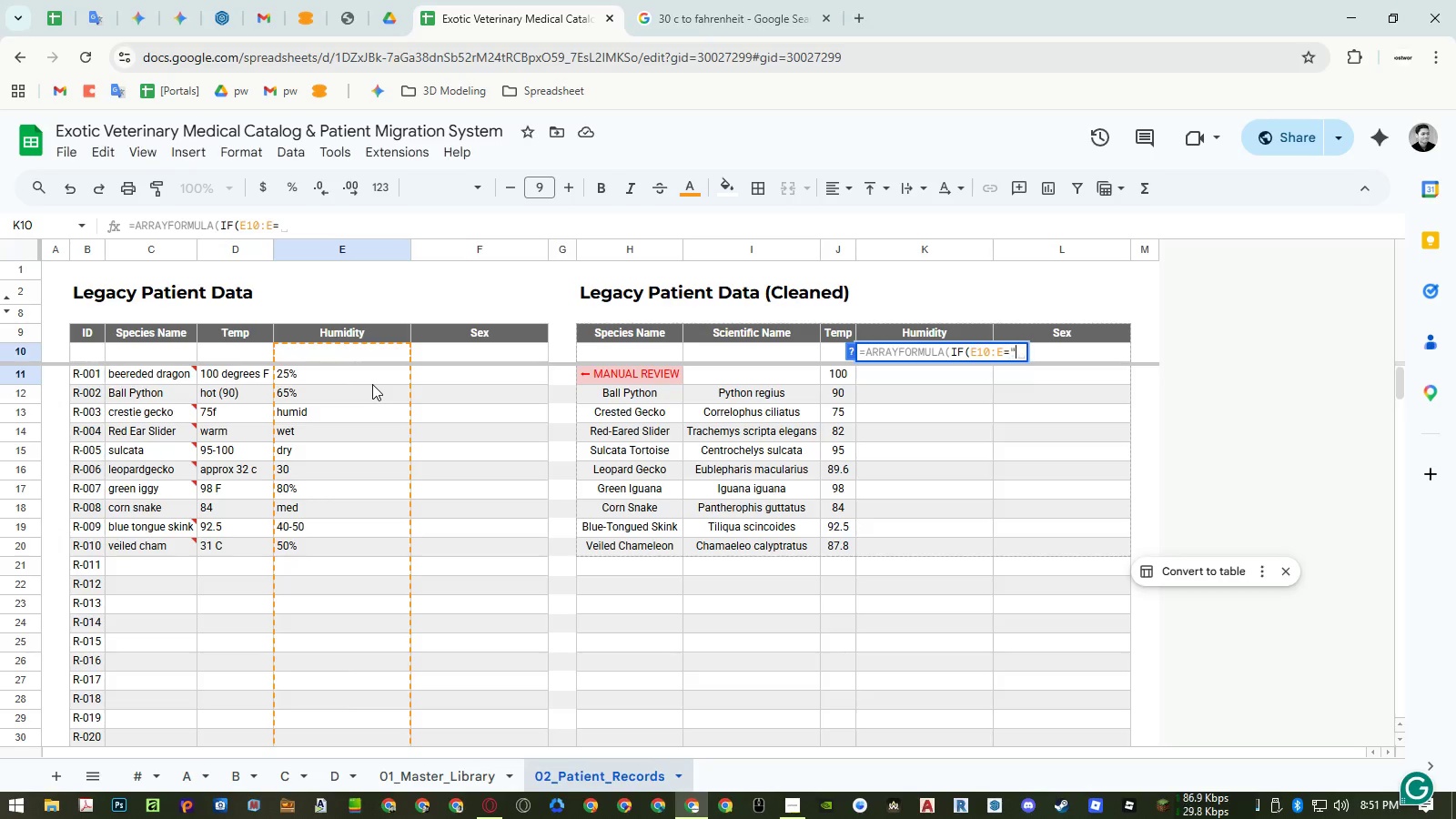 
key(Shift+Quote)
 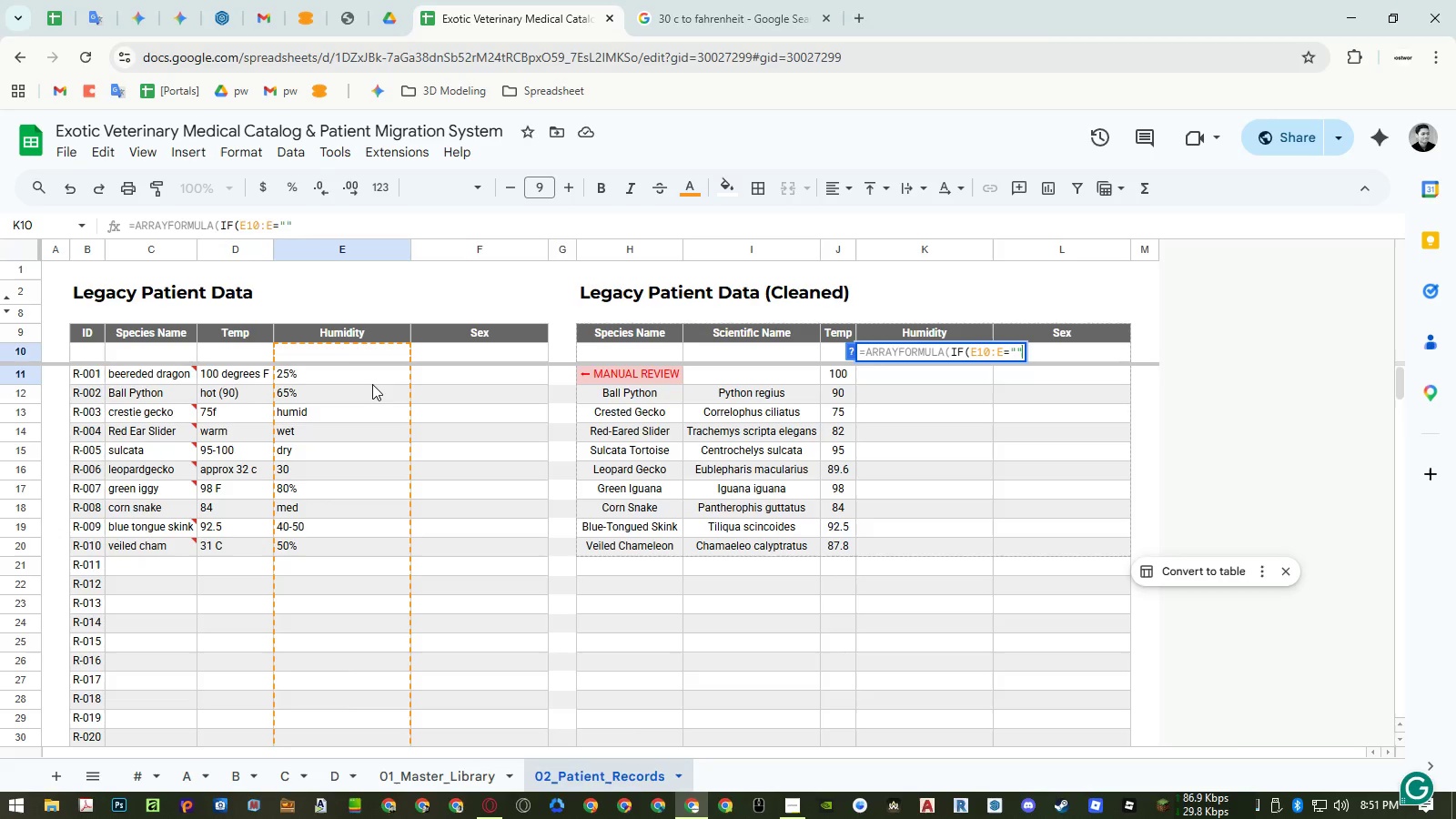 
key(Comma)
 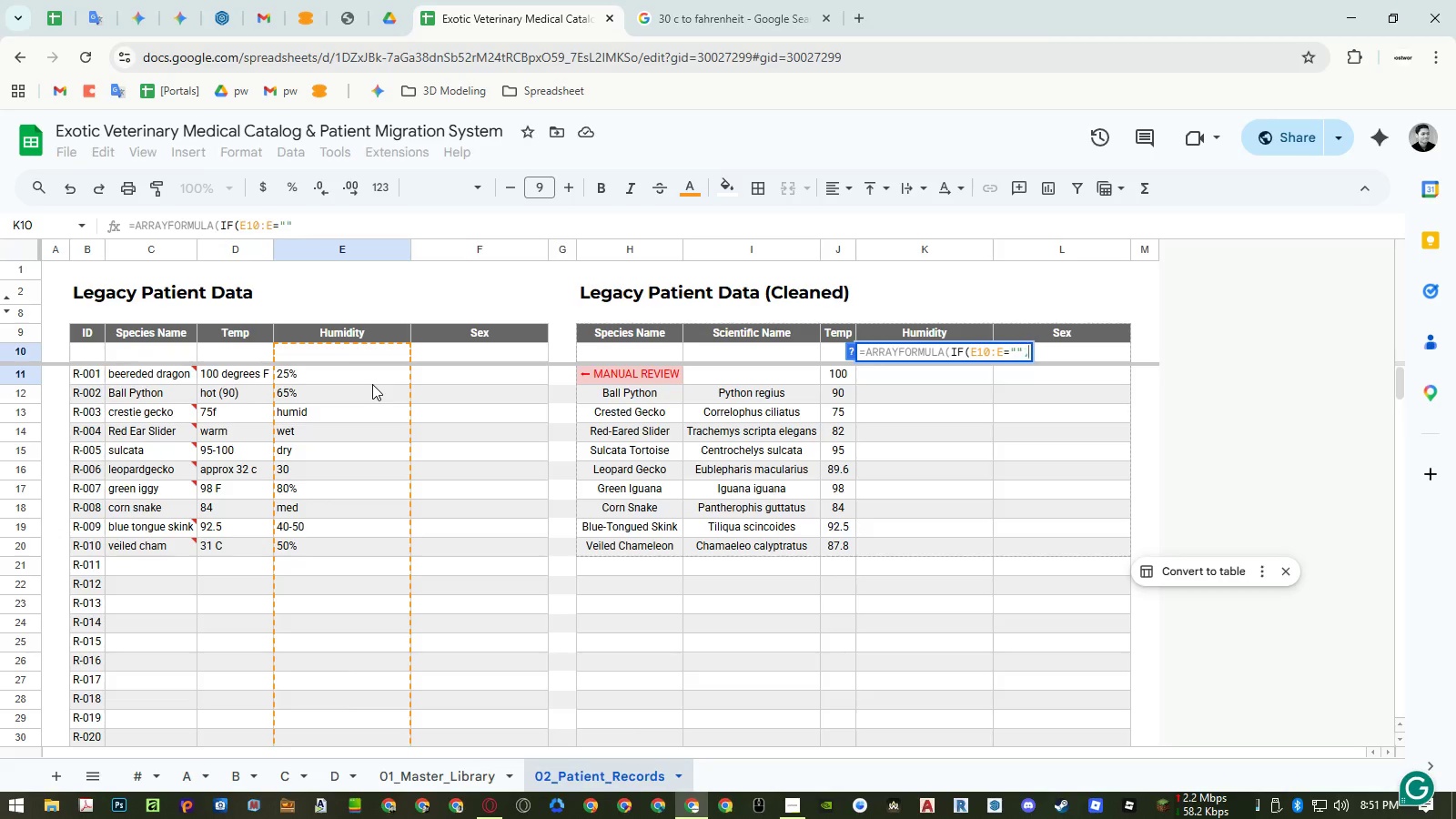 
key(Comma)
 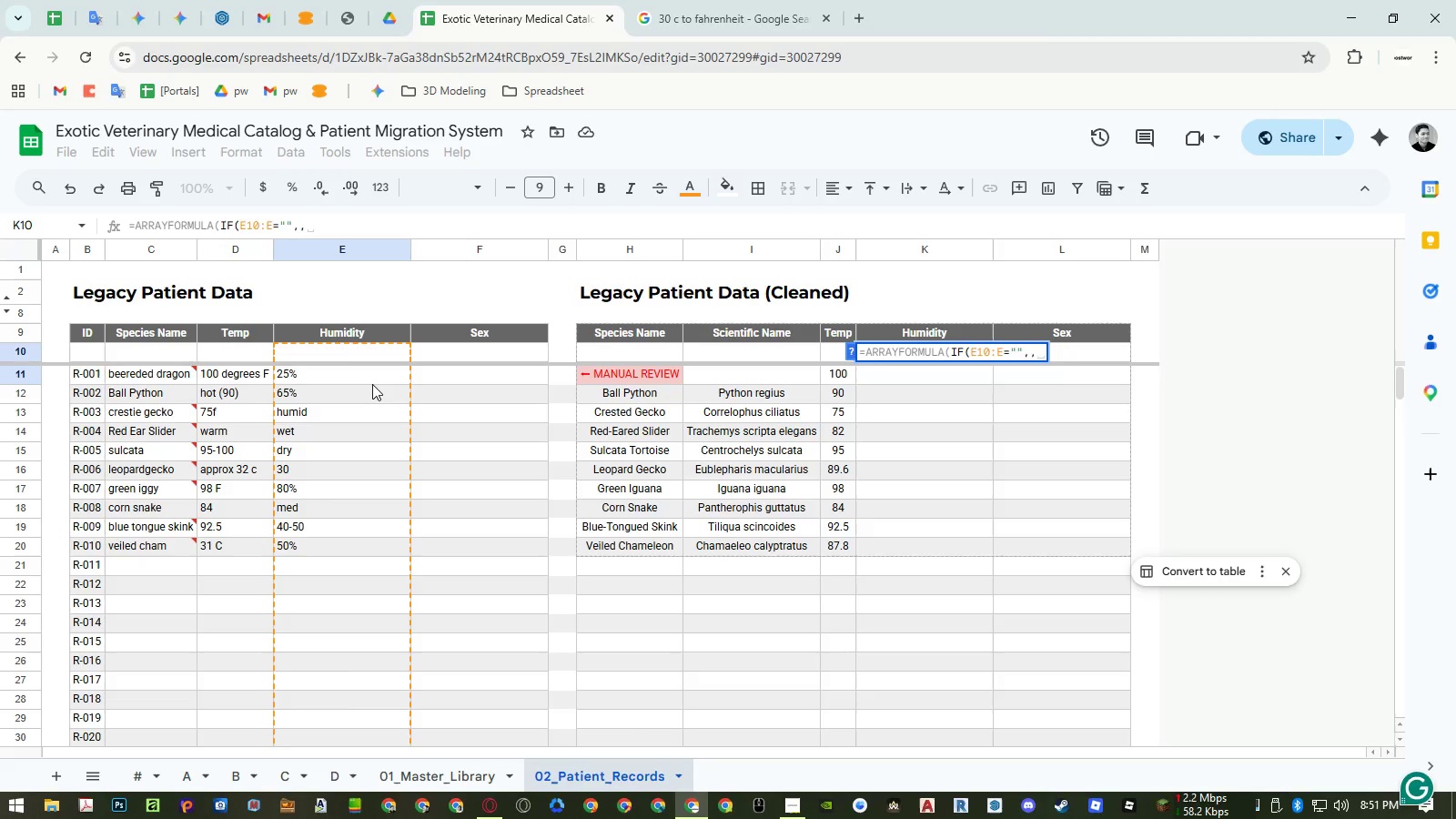 
key(Control+Enter)
 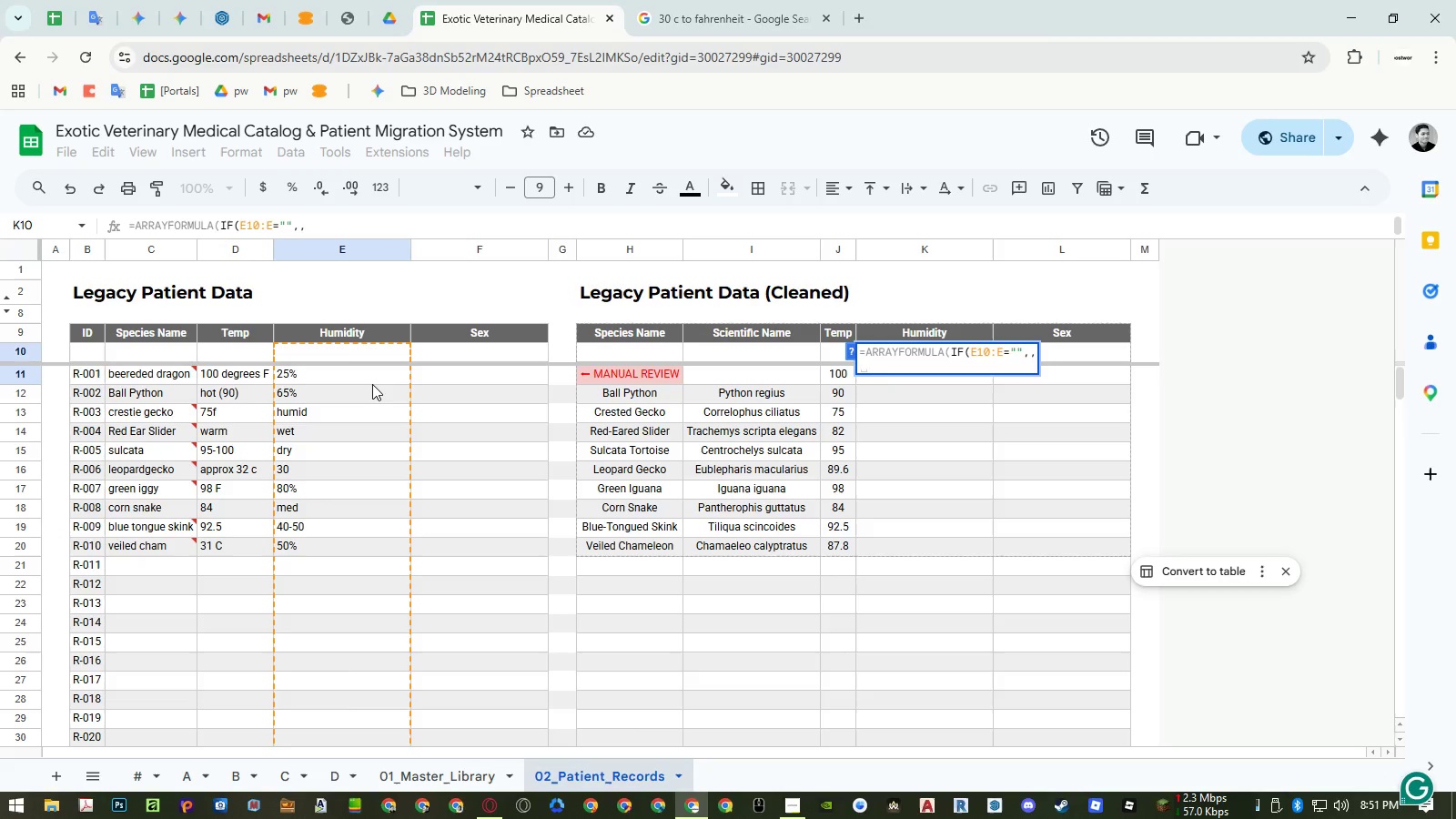 
key(Control+A)
 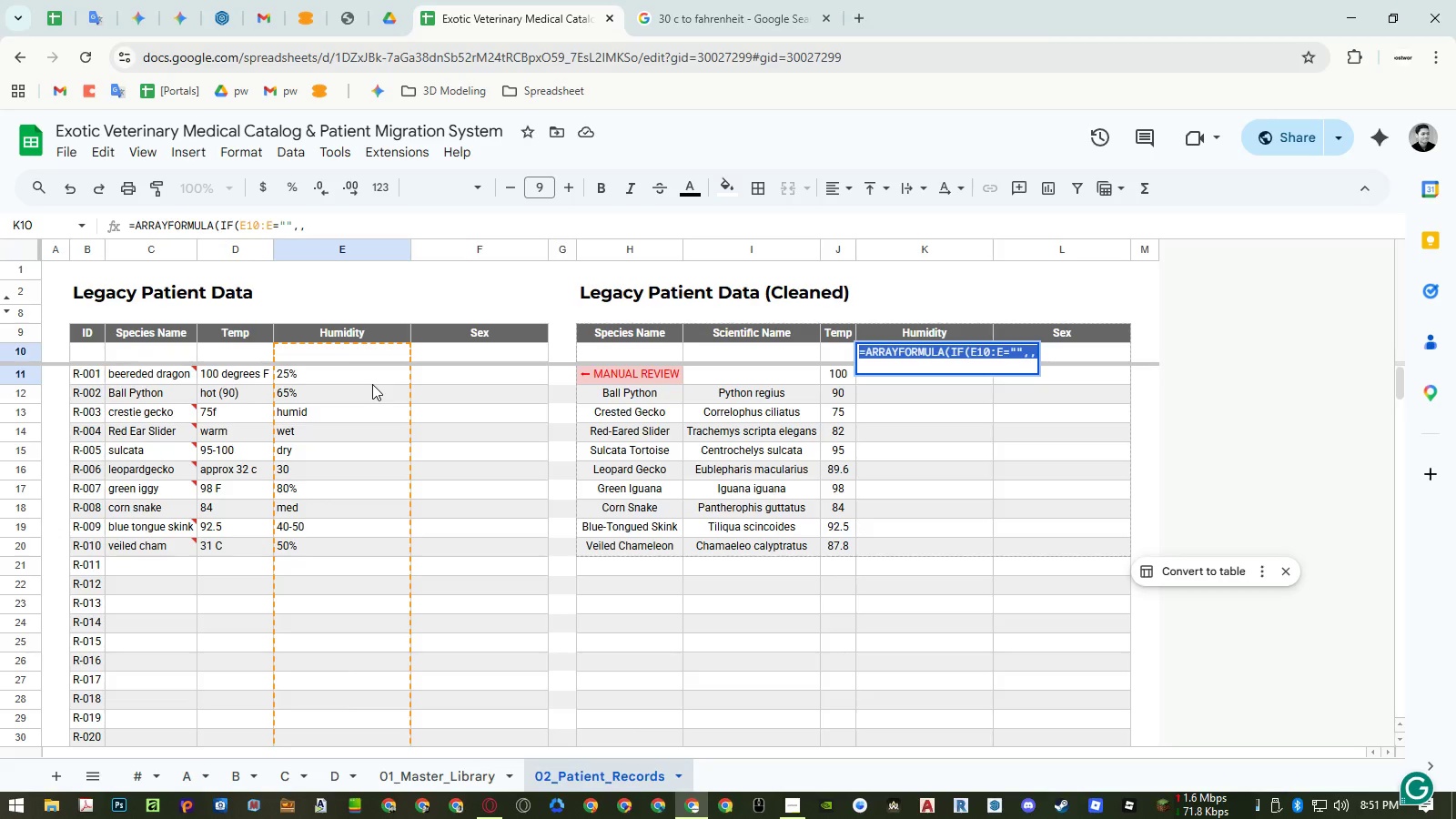 
key(Control+X)
 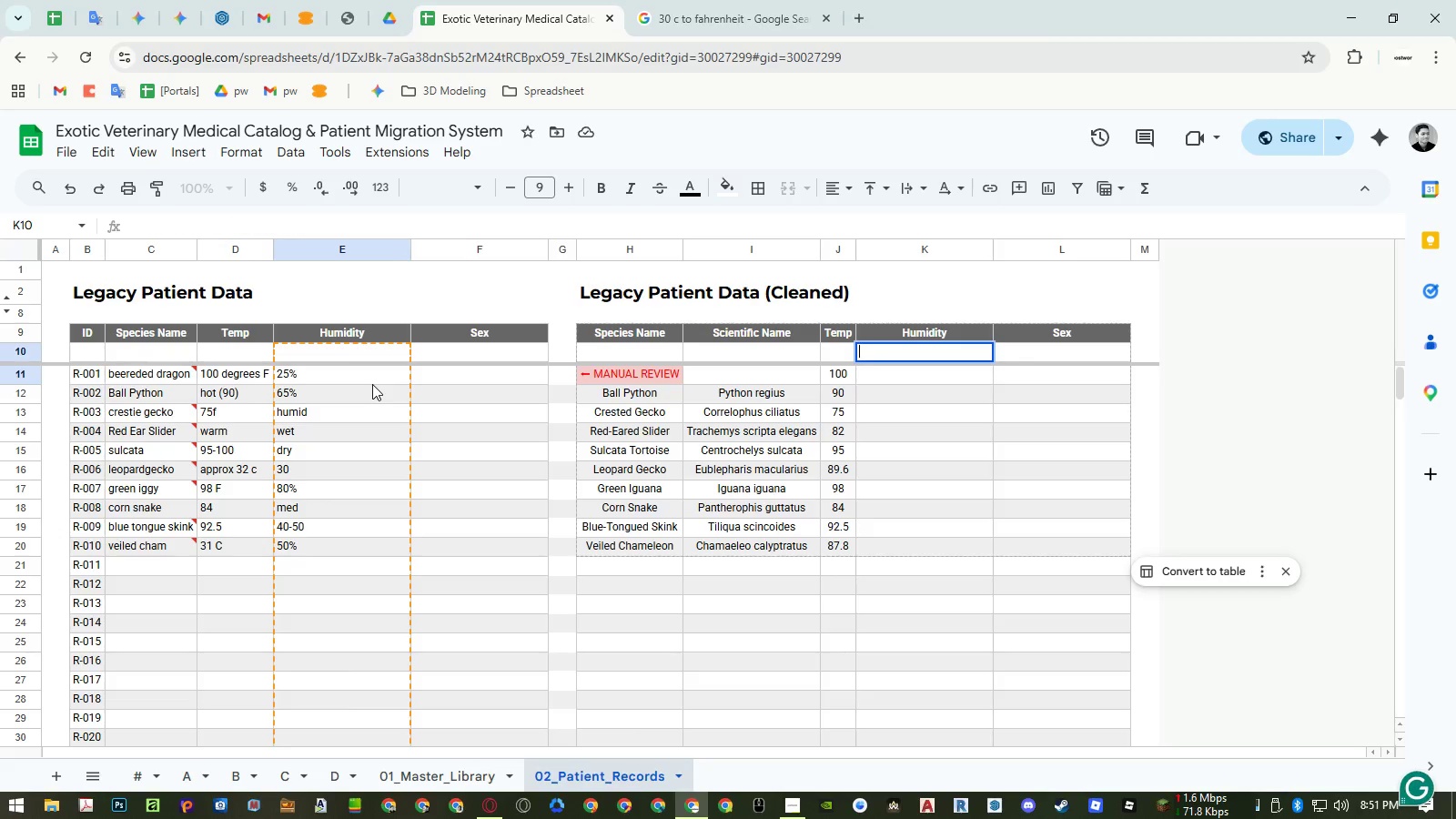 
key(Enter)
 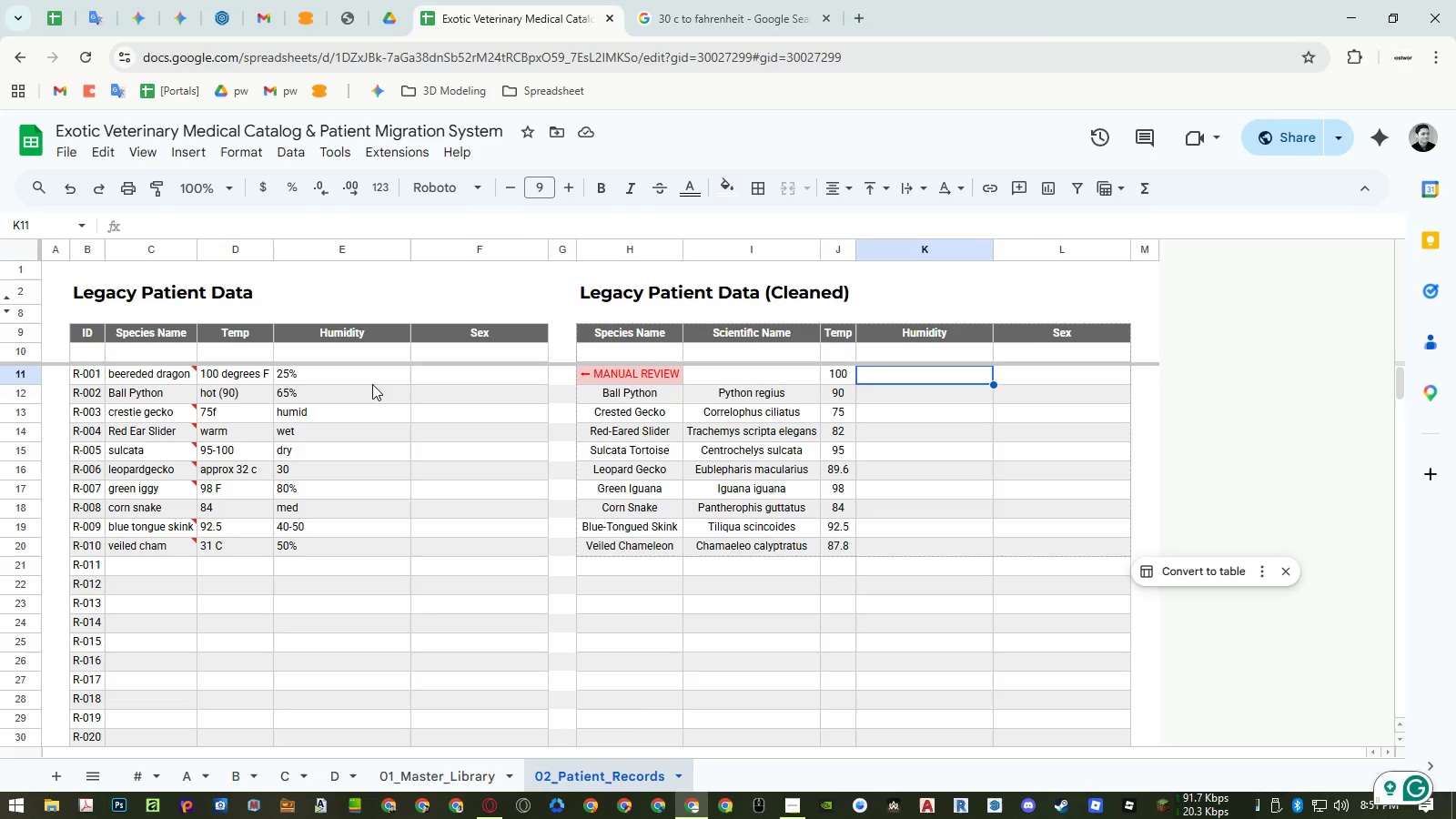 
key(ArrowUp)
 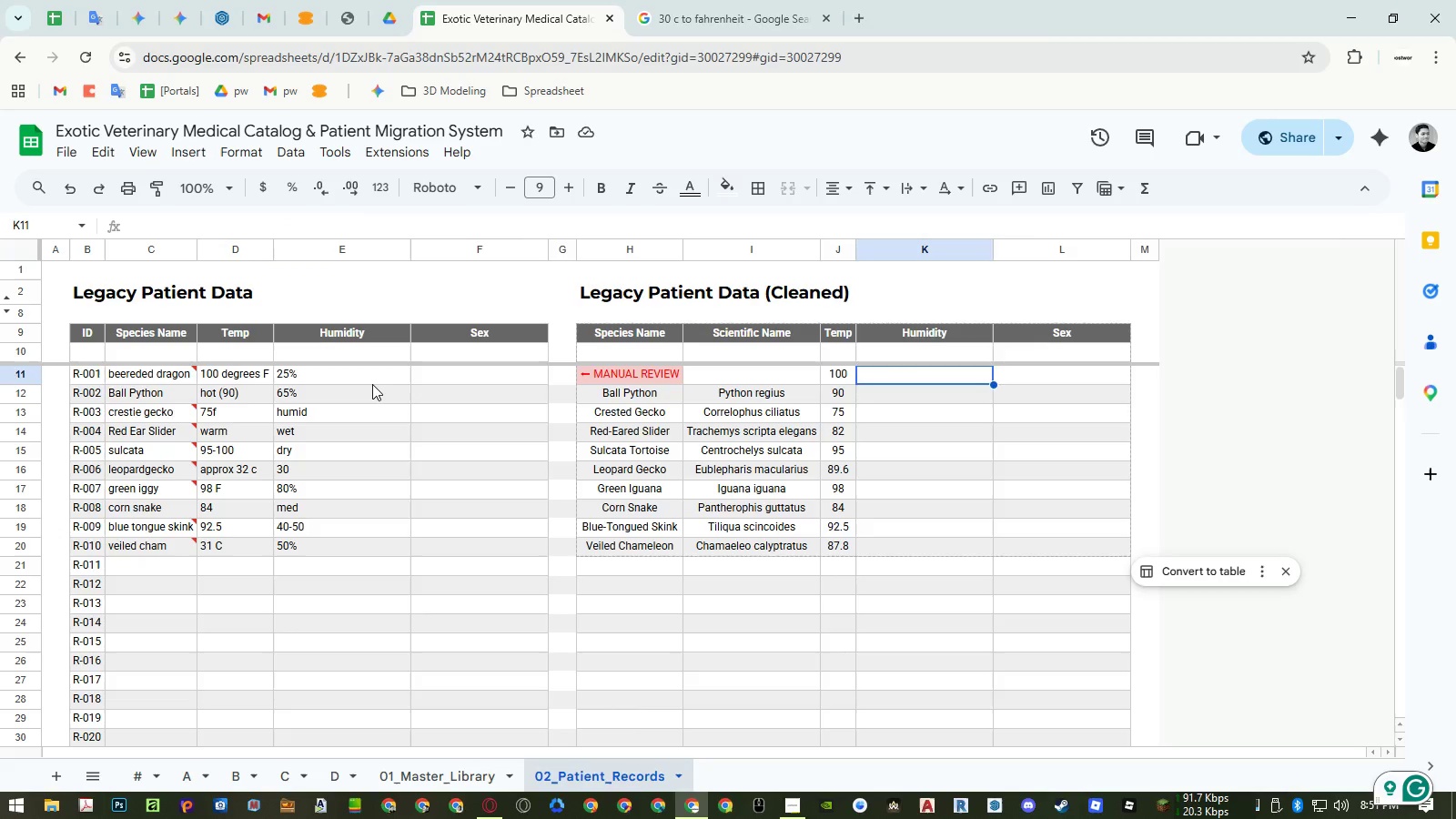 
key(ArrowLeft)
 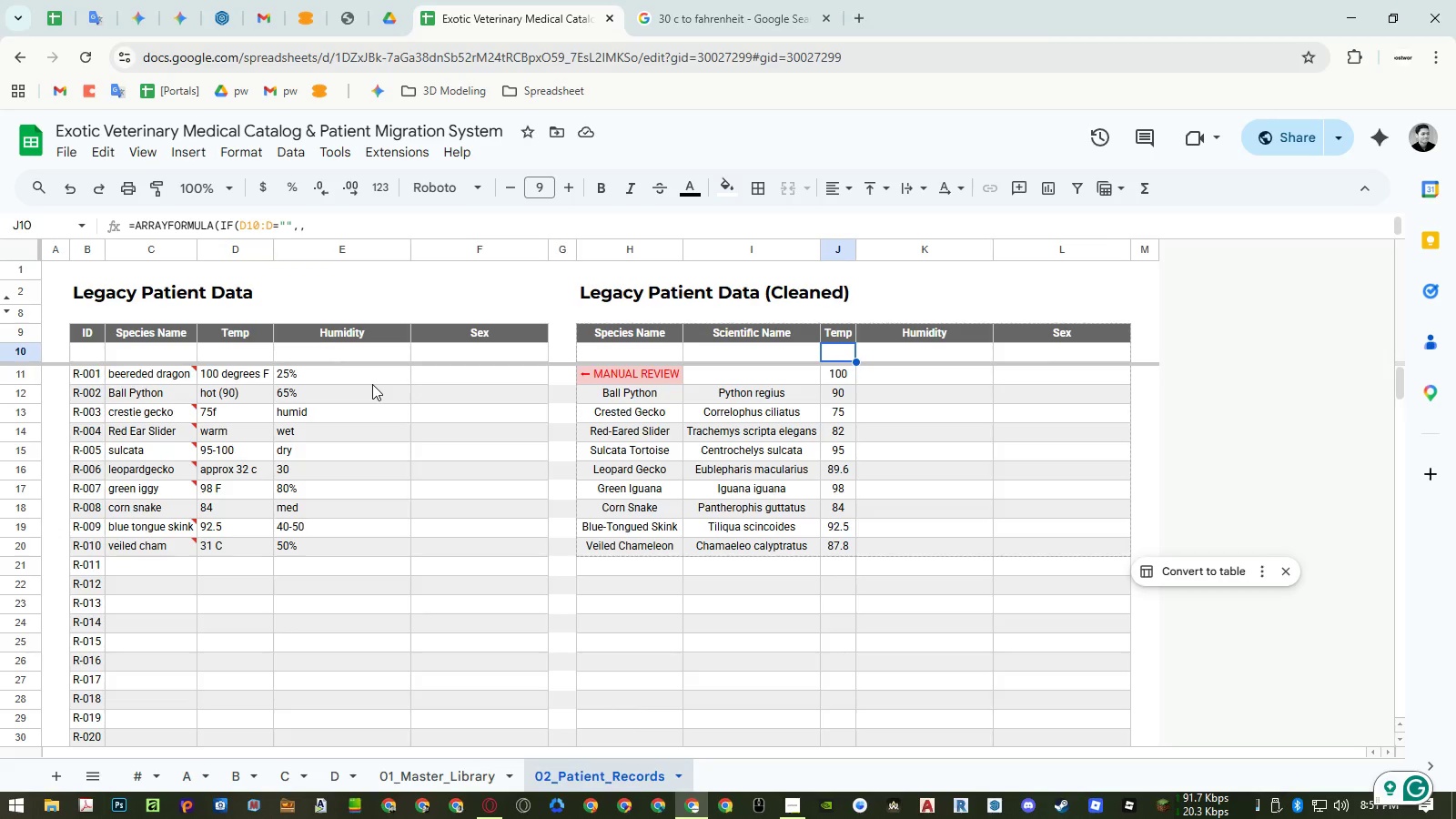 
key(Enter)
 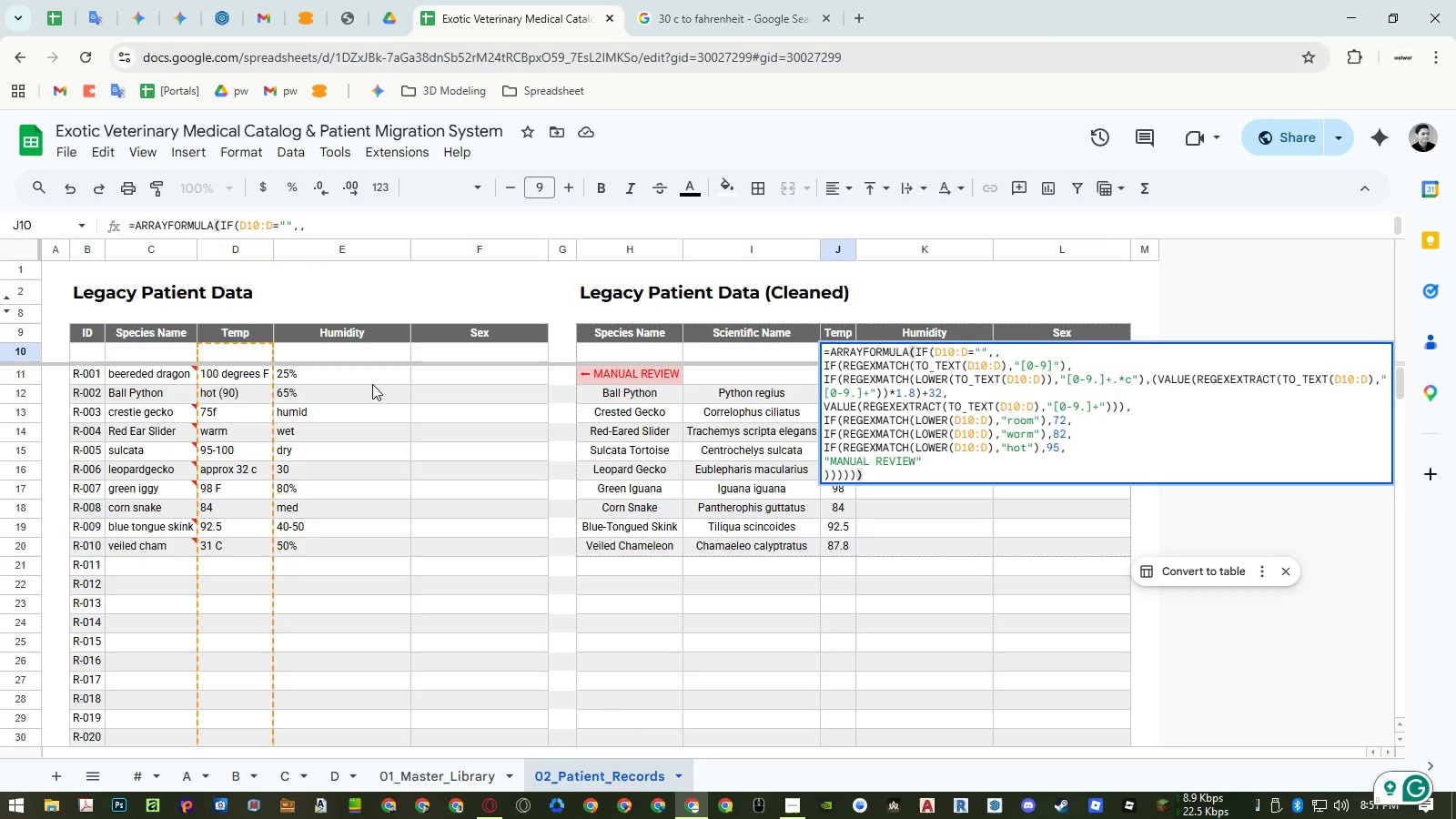 
key(Escape)
 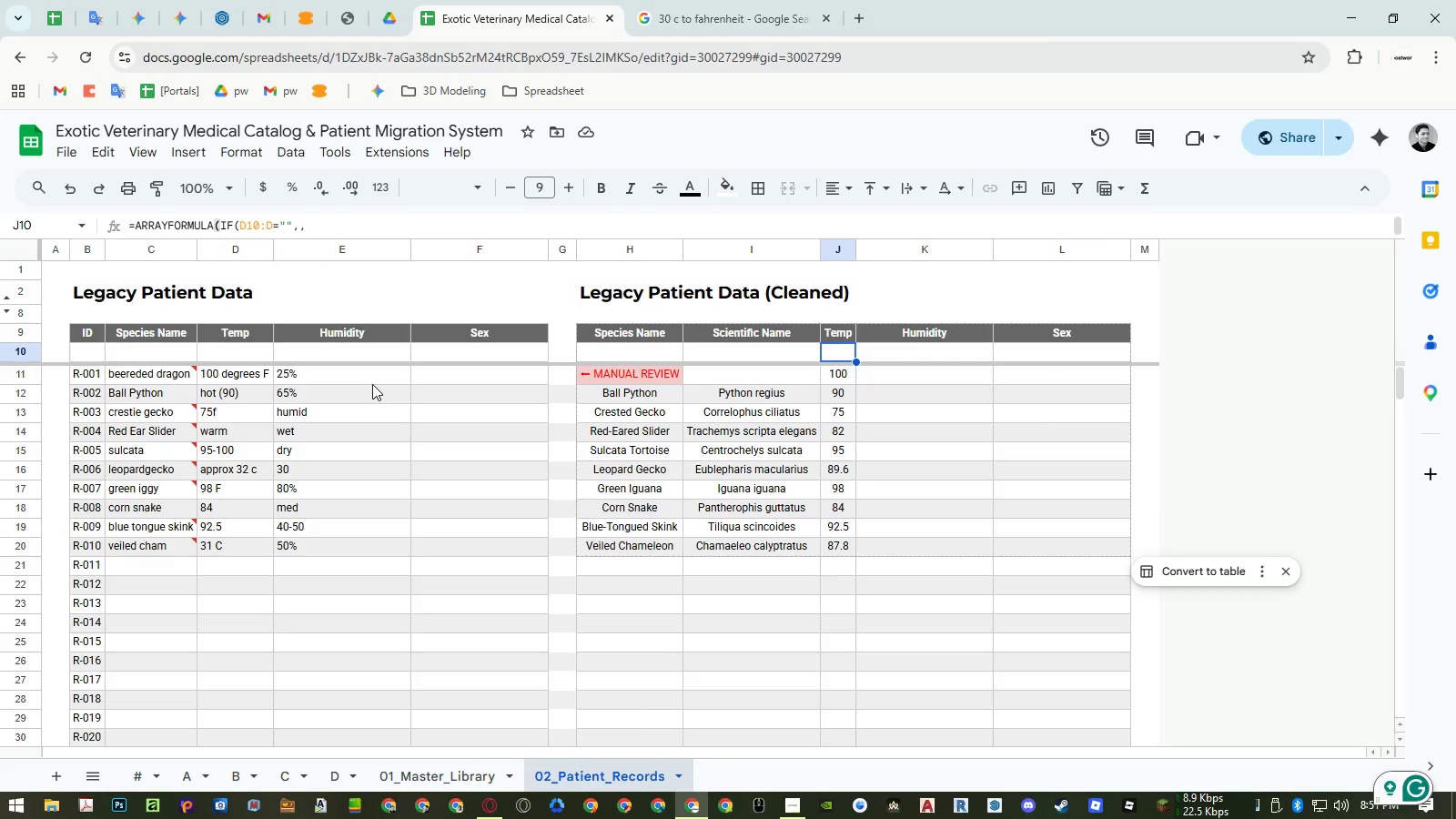 
key(ArrowRight)
 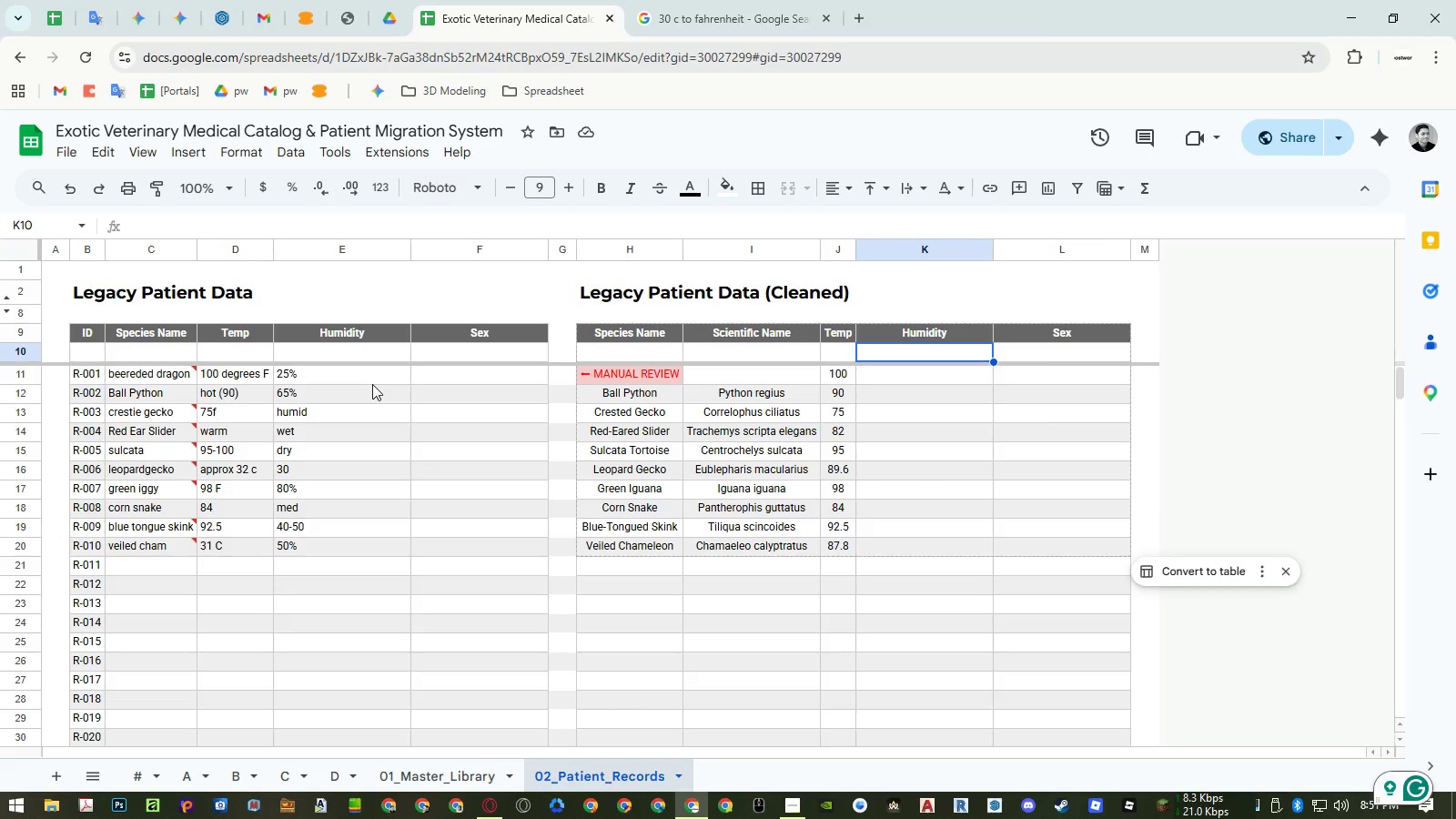 
key(Enter)
 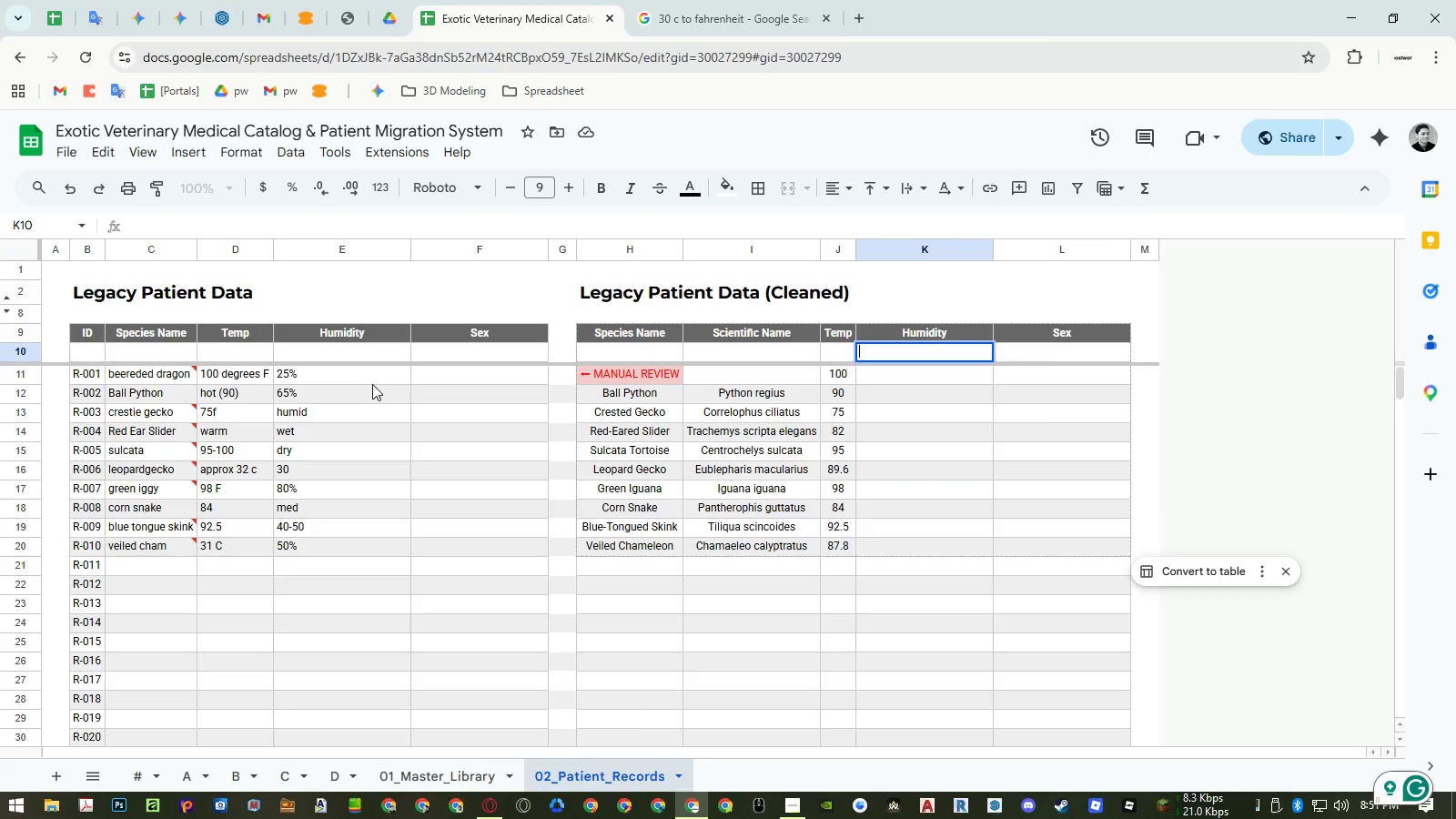 
key(Control+V)
 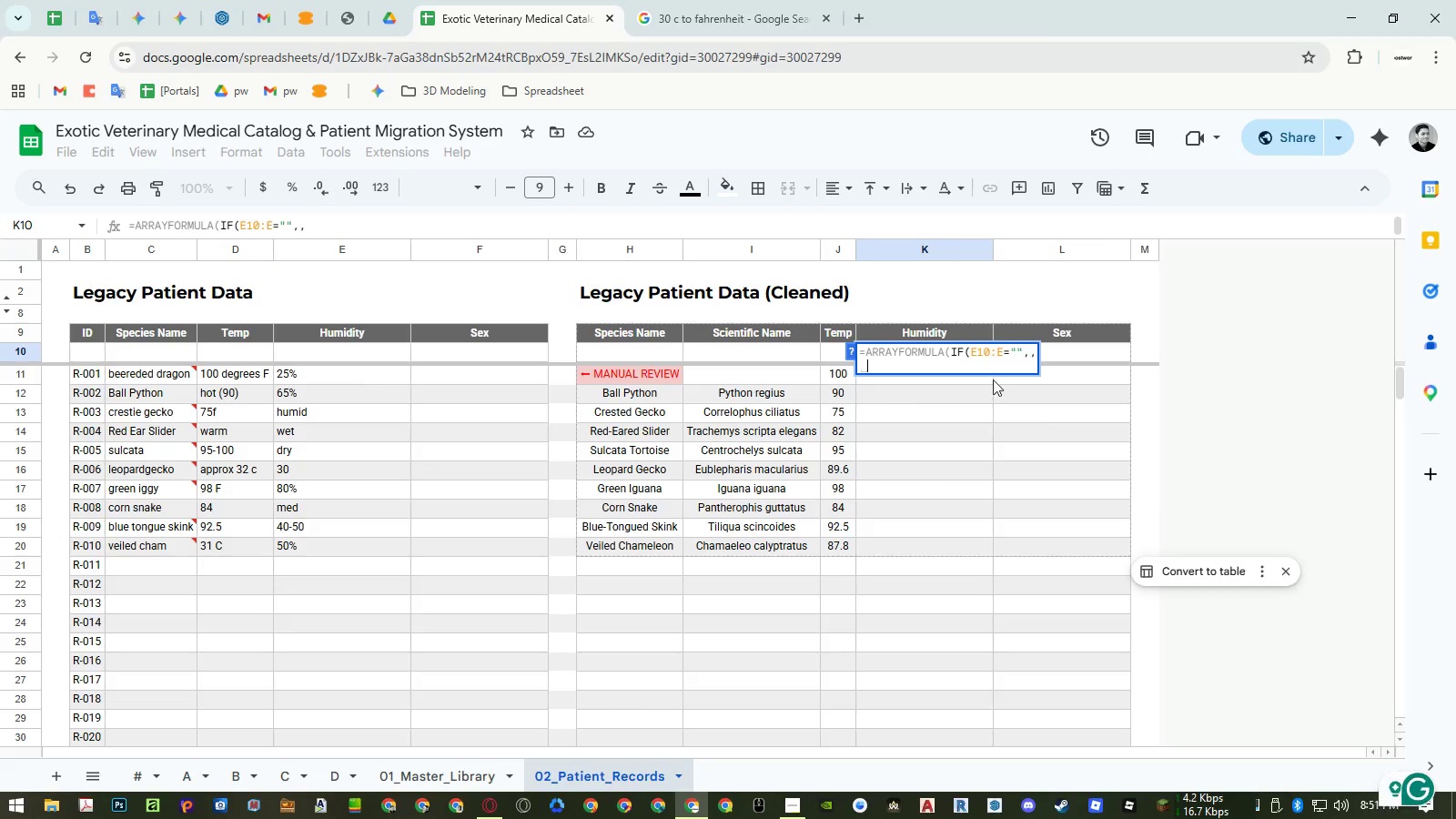 
double_click([984, 354])
 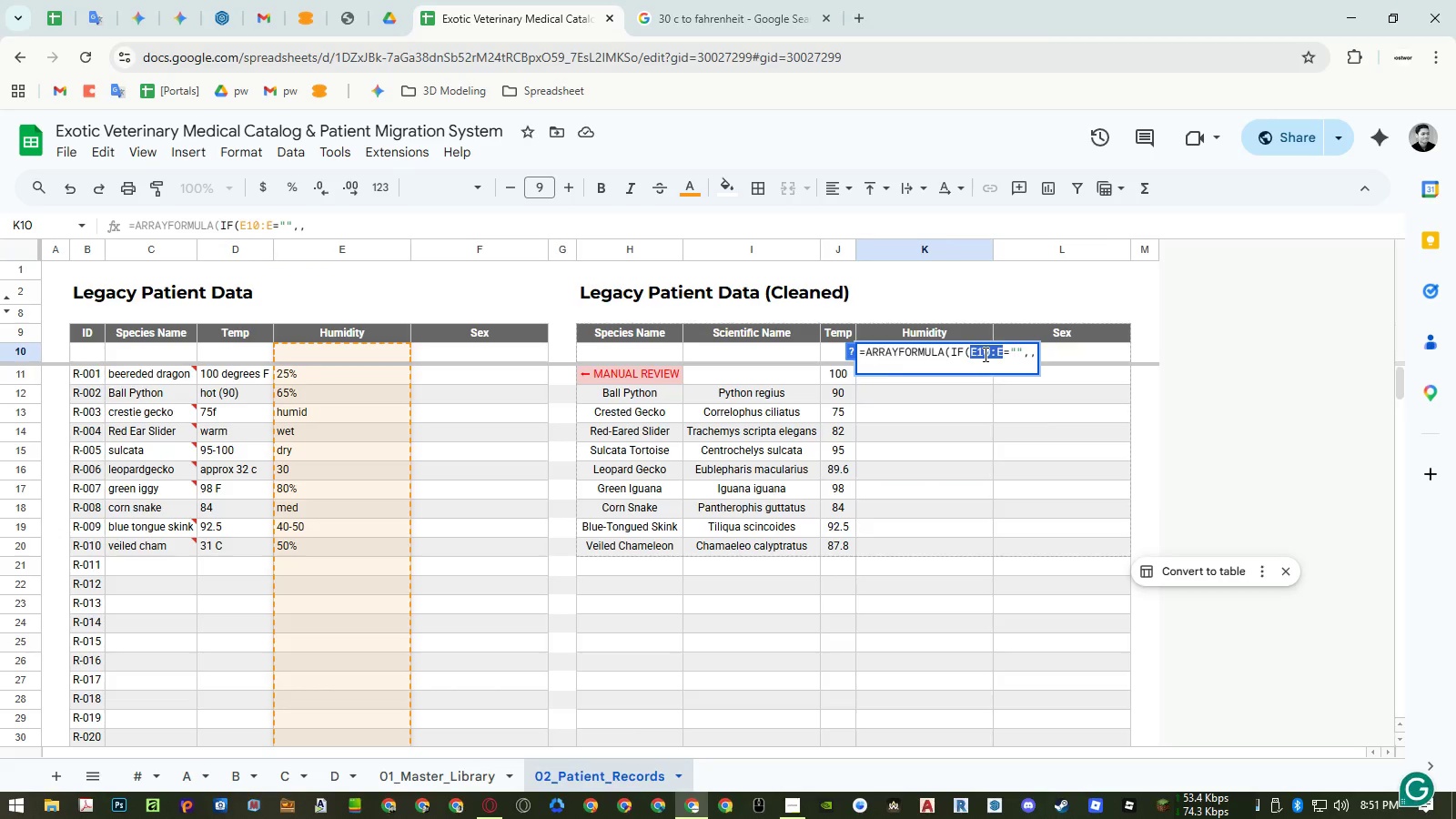 
key(Control+ControlLeft)
 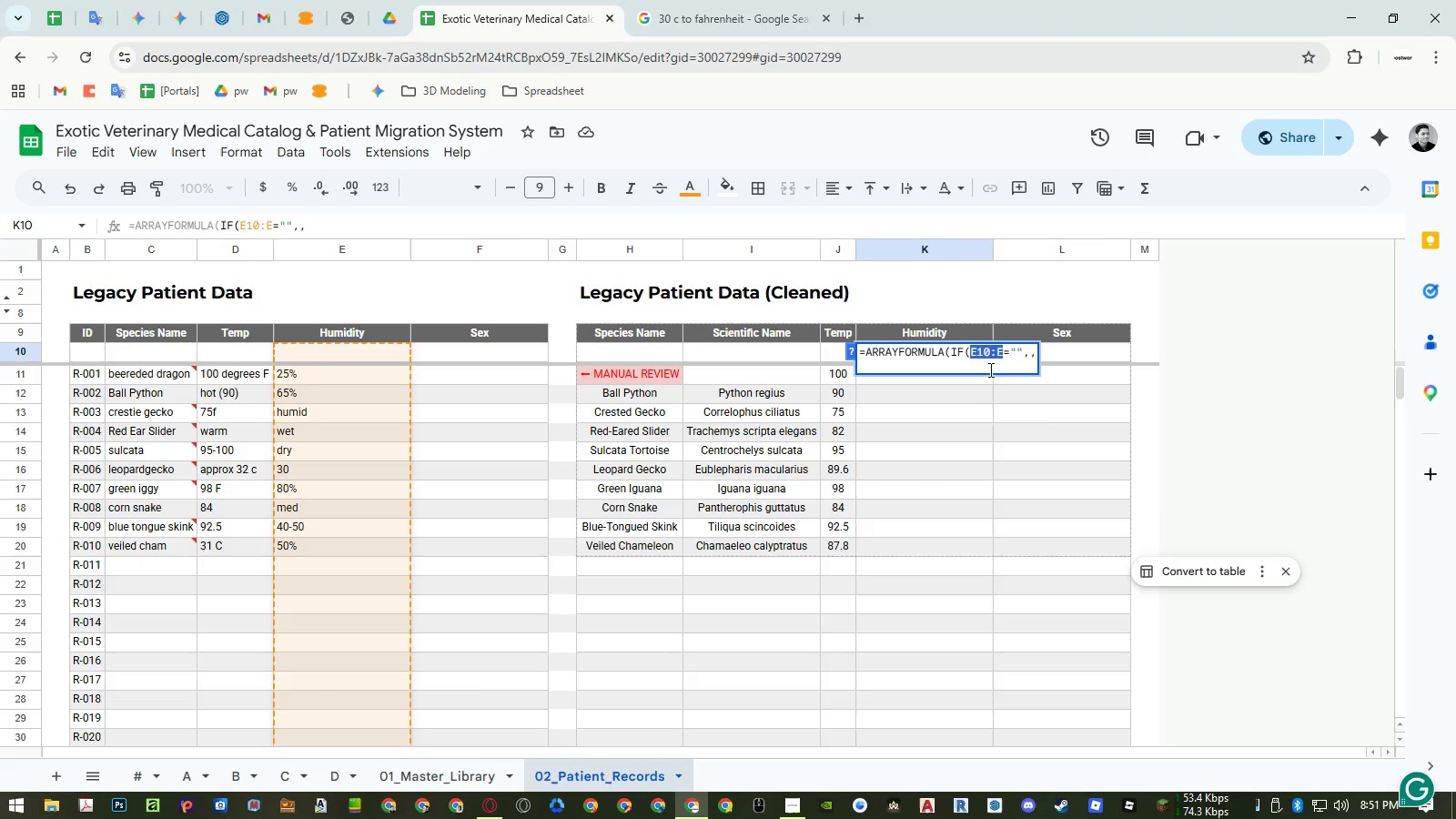 
key(Control+C)
 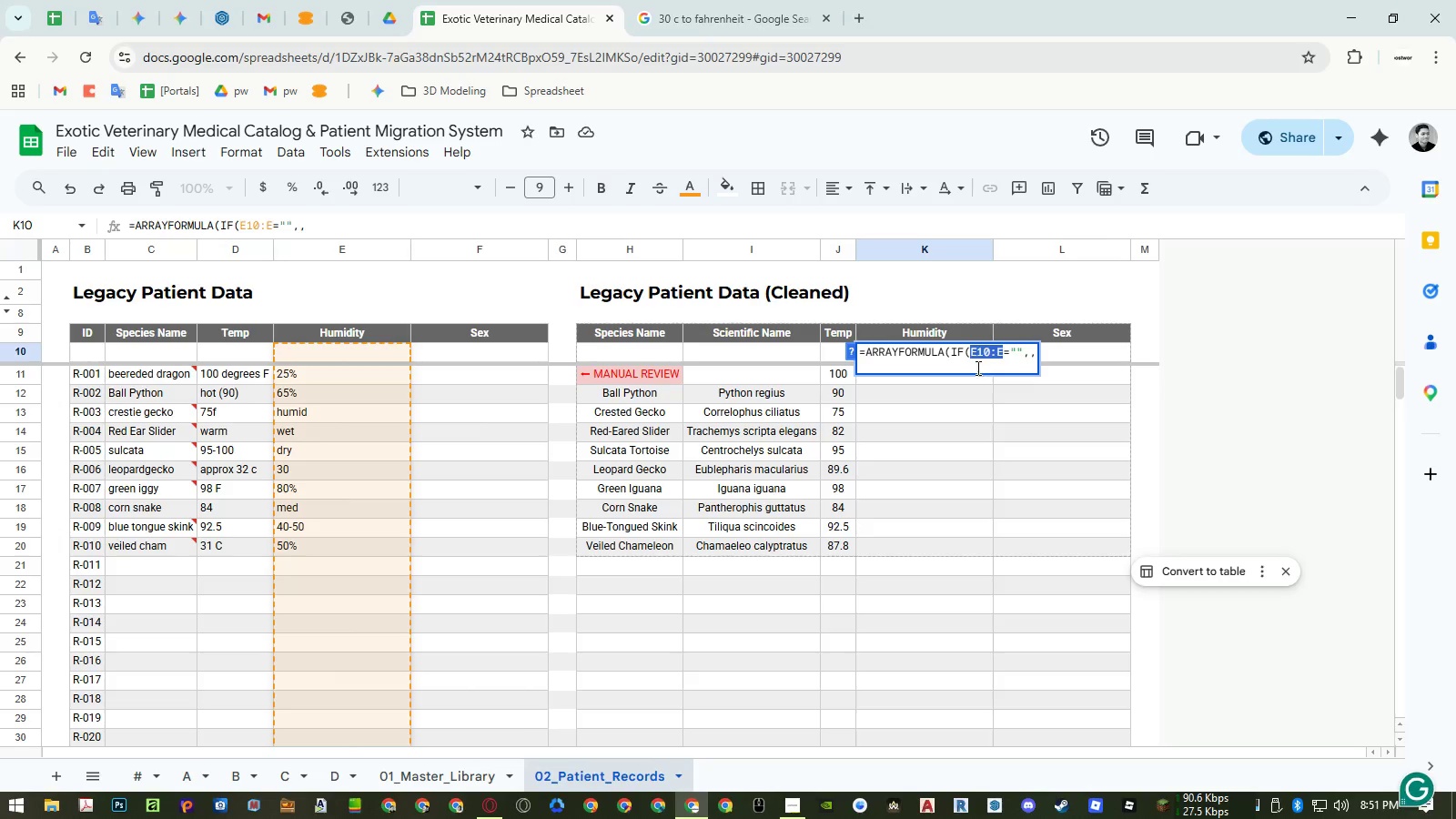 
left_click([976, 367])
 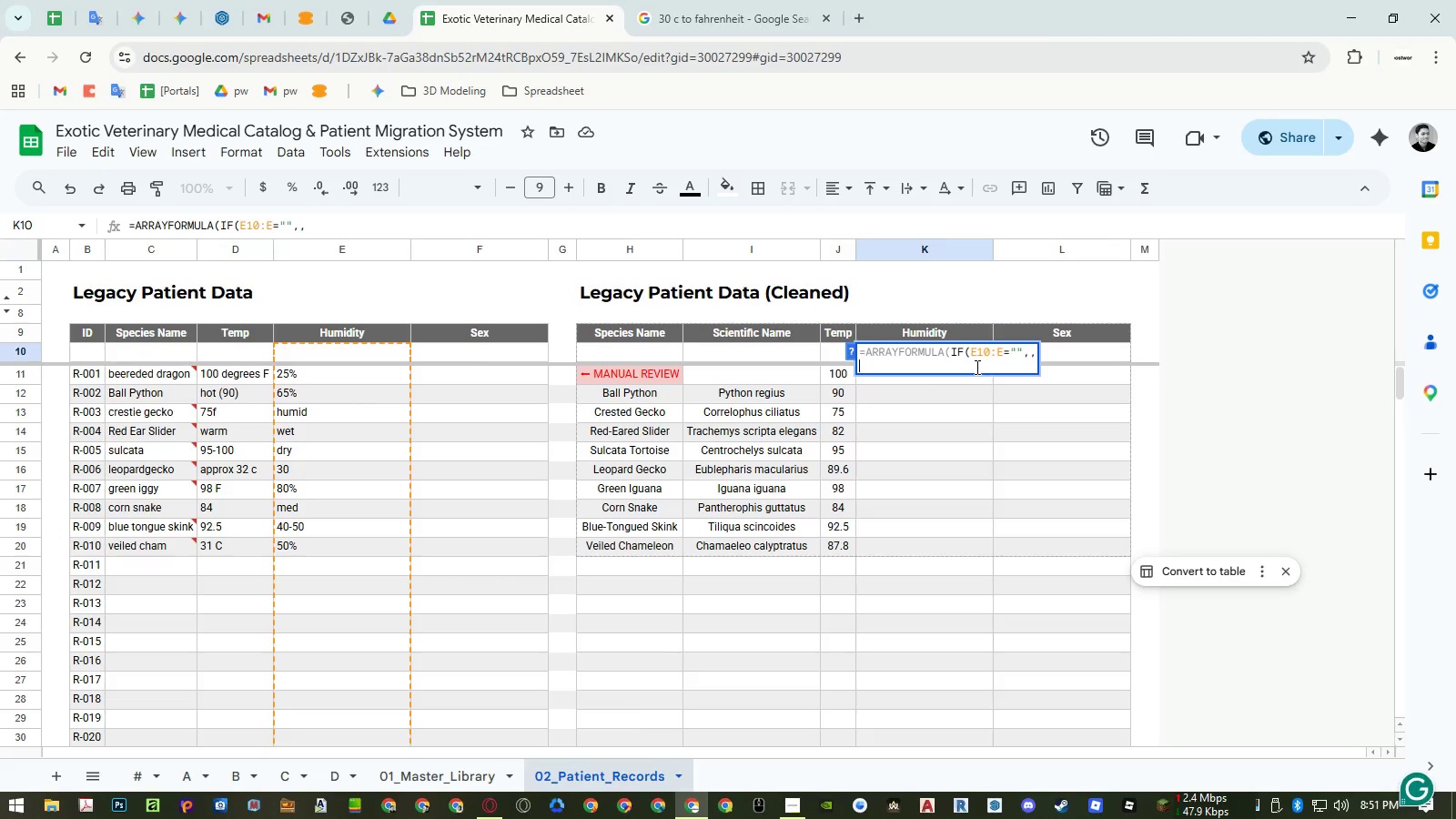 
type(if)
 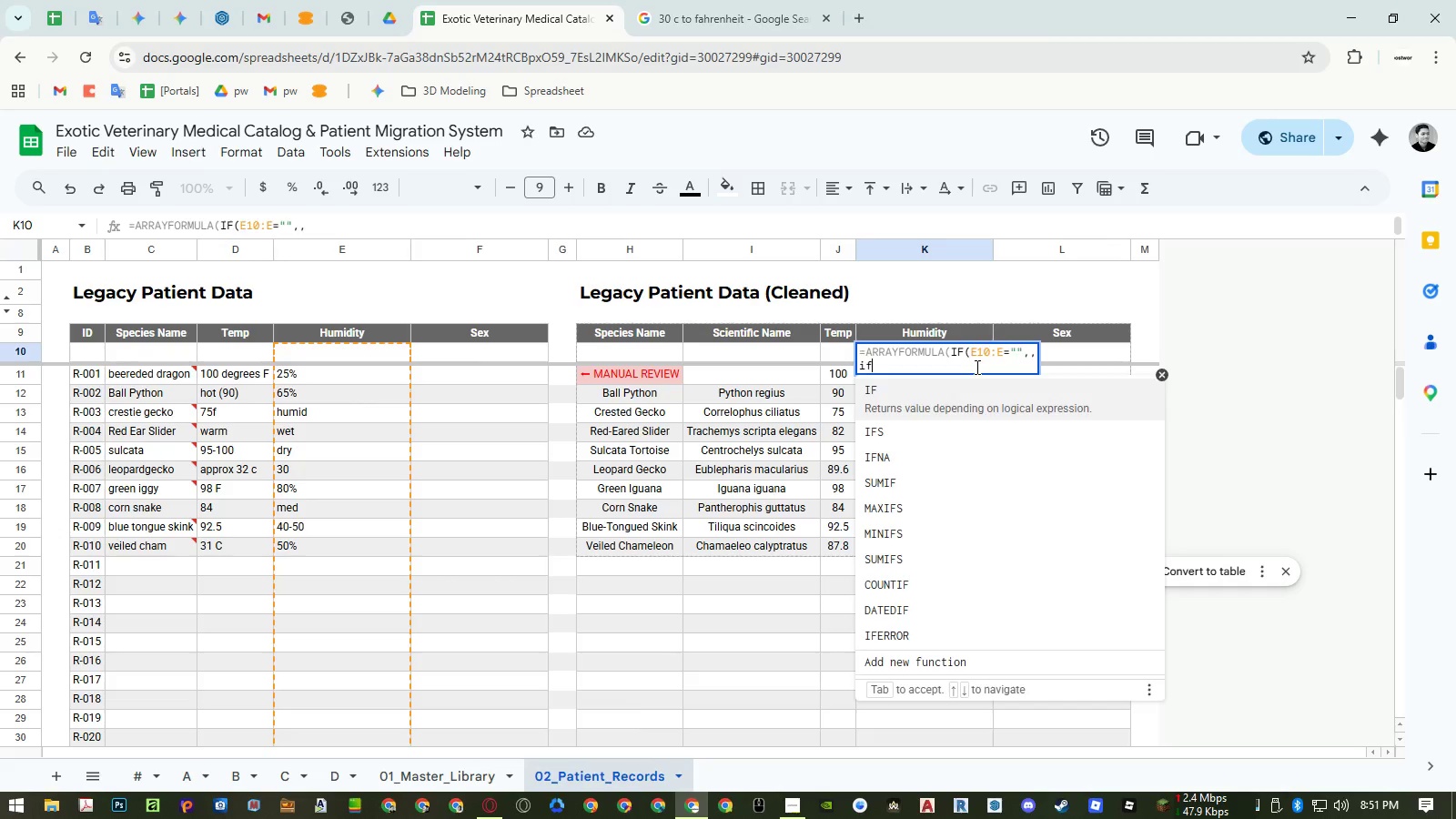 
key(Enter)
 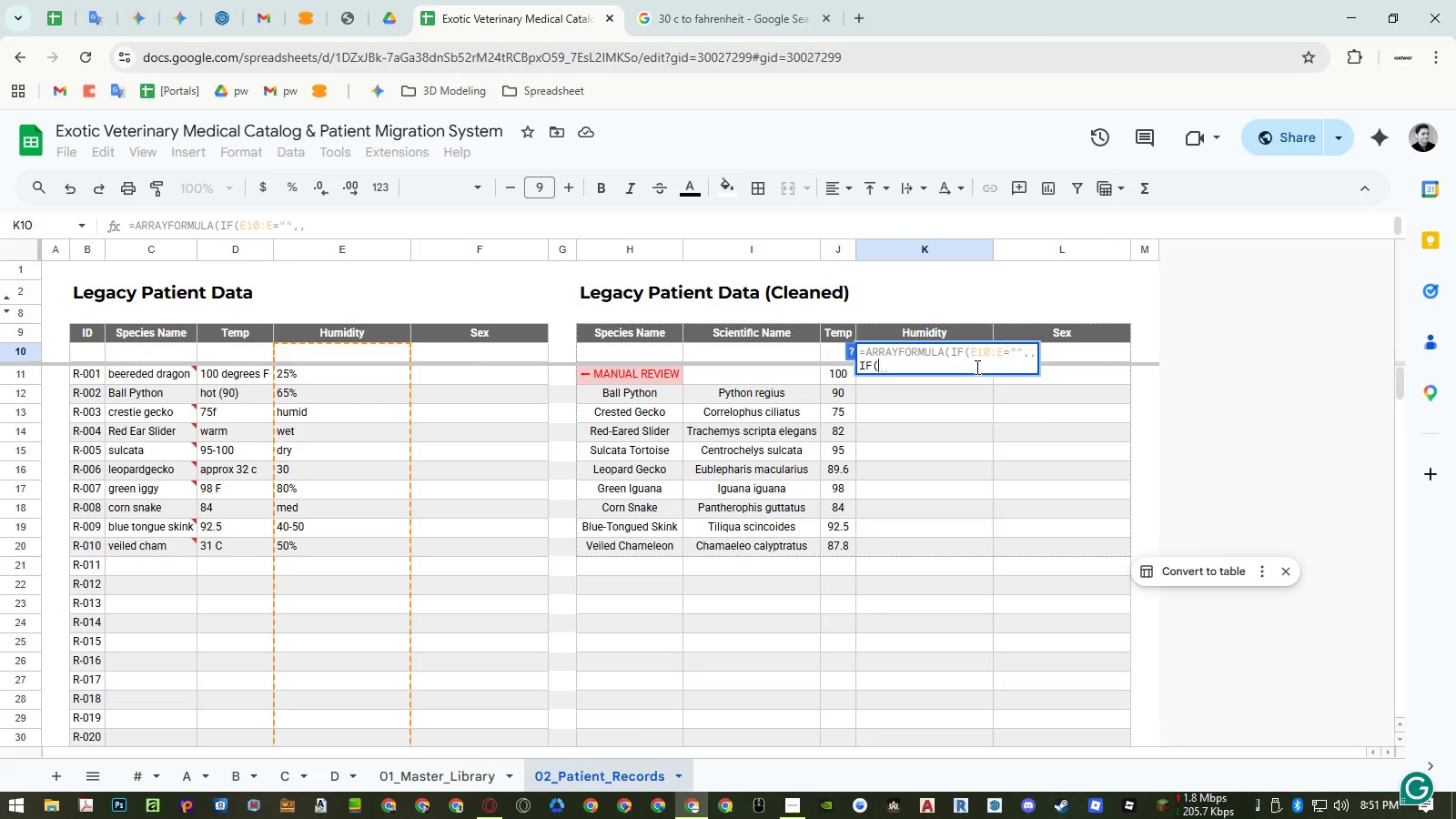 
type(rege)
 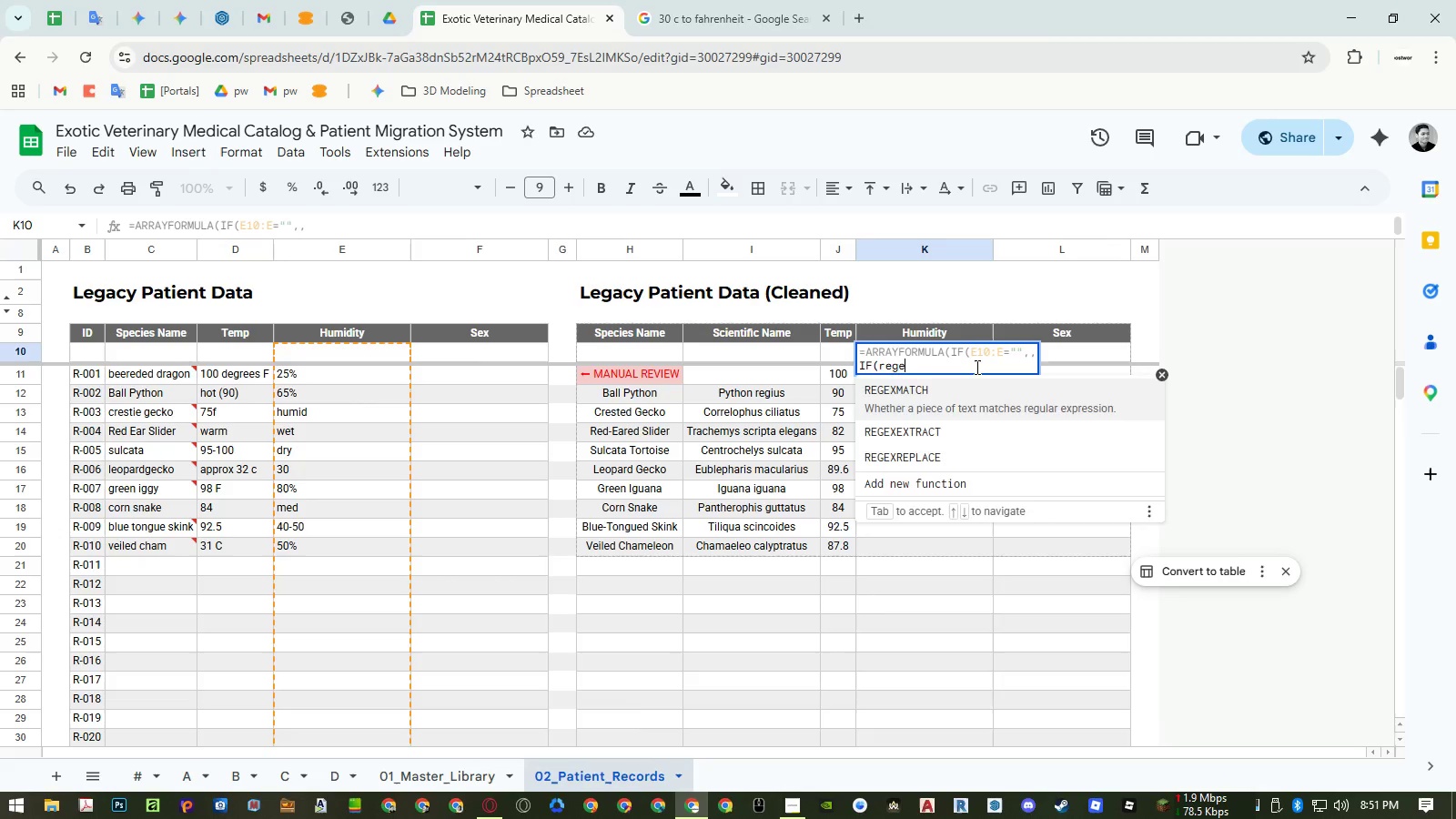 
key(Enter)
 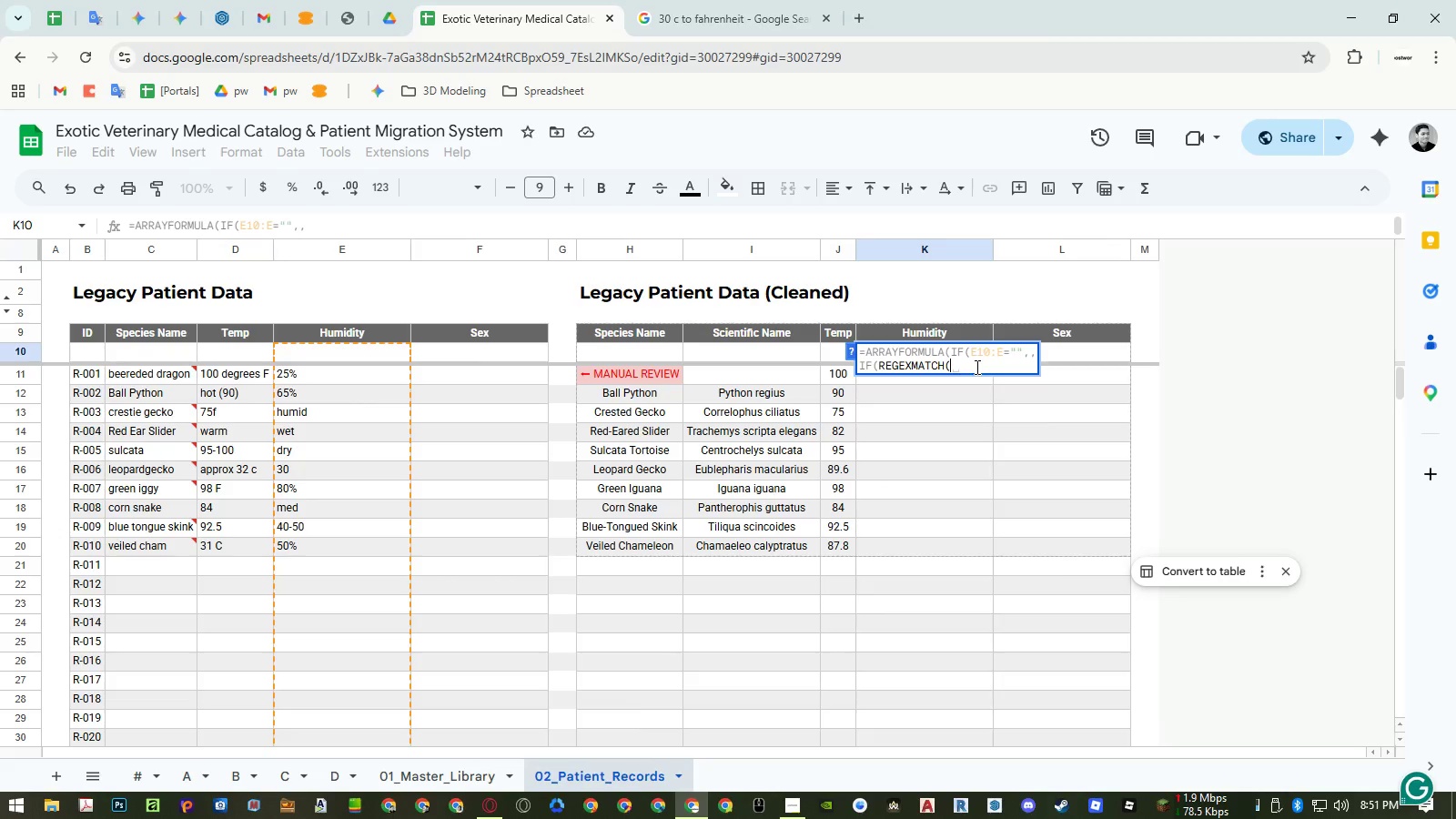 
type(to_t)
 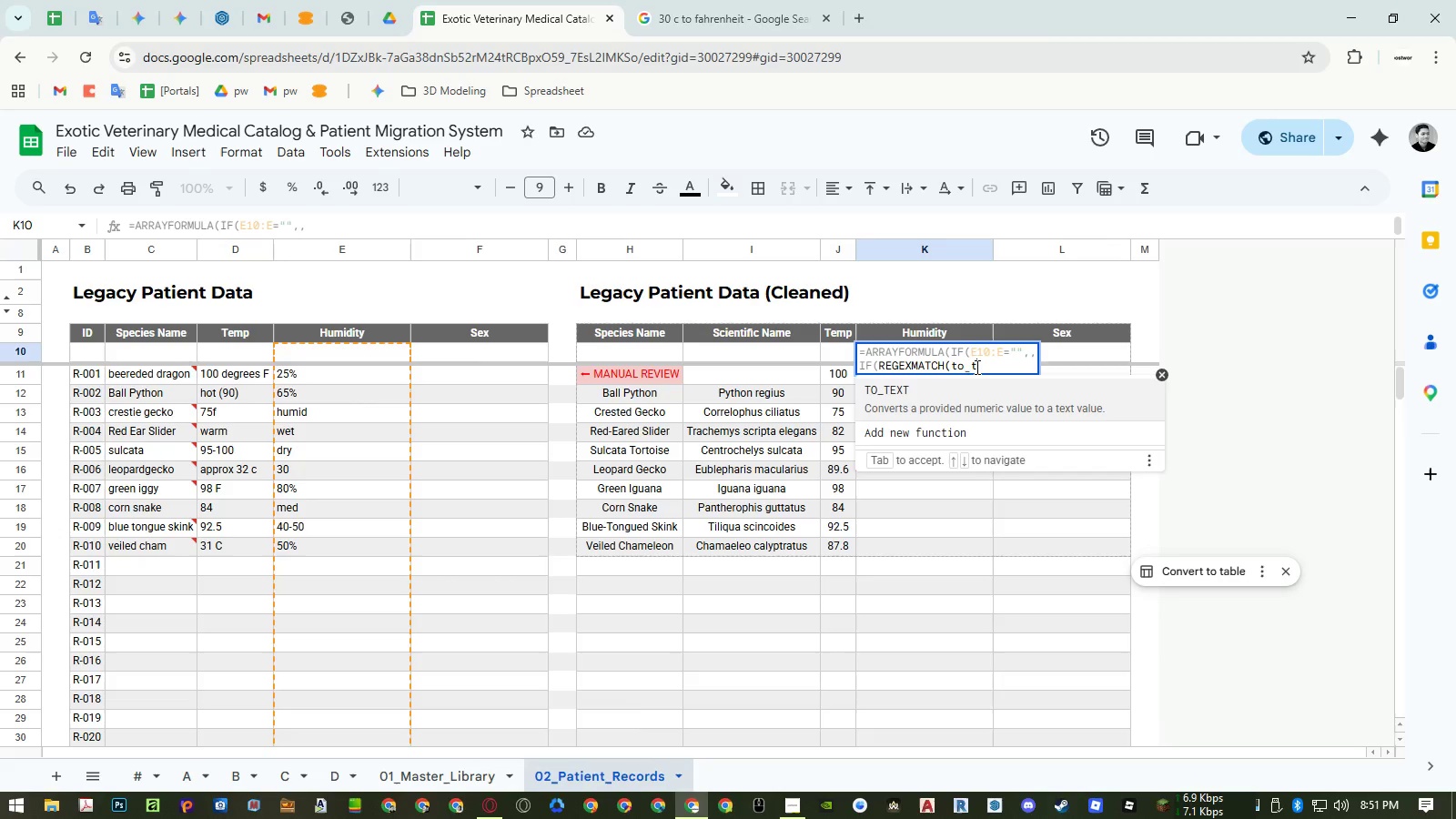 
key(Enter)
 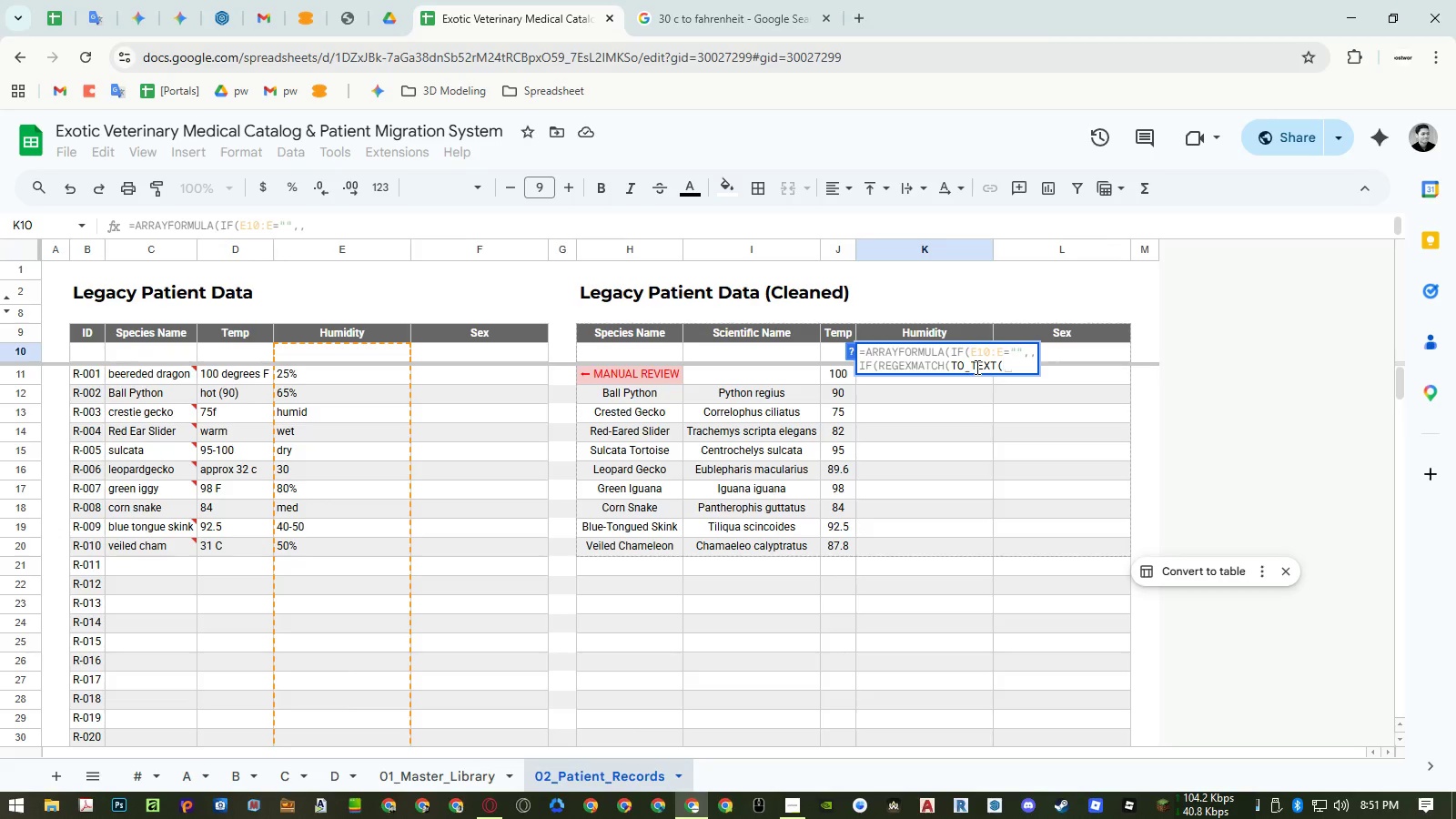 
key(Control+V)
 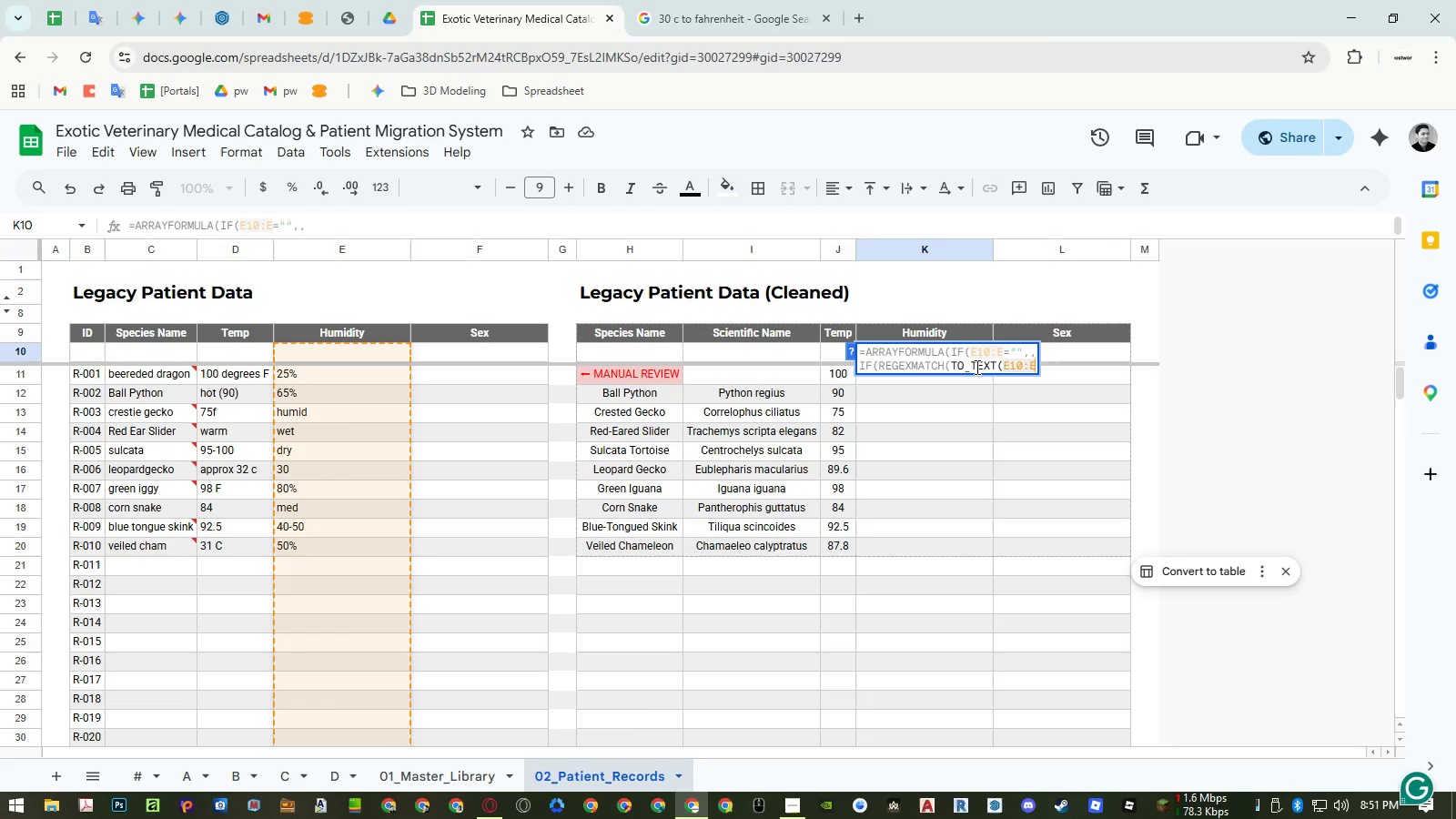 
key(Shift+0)
 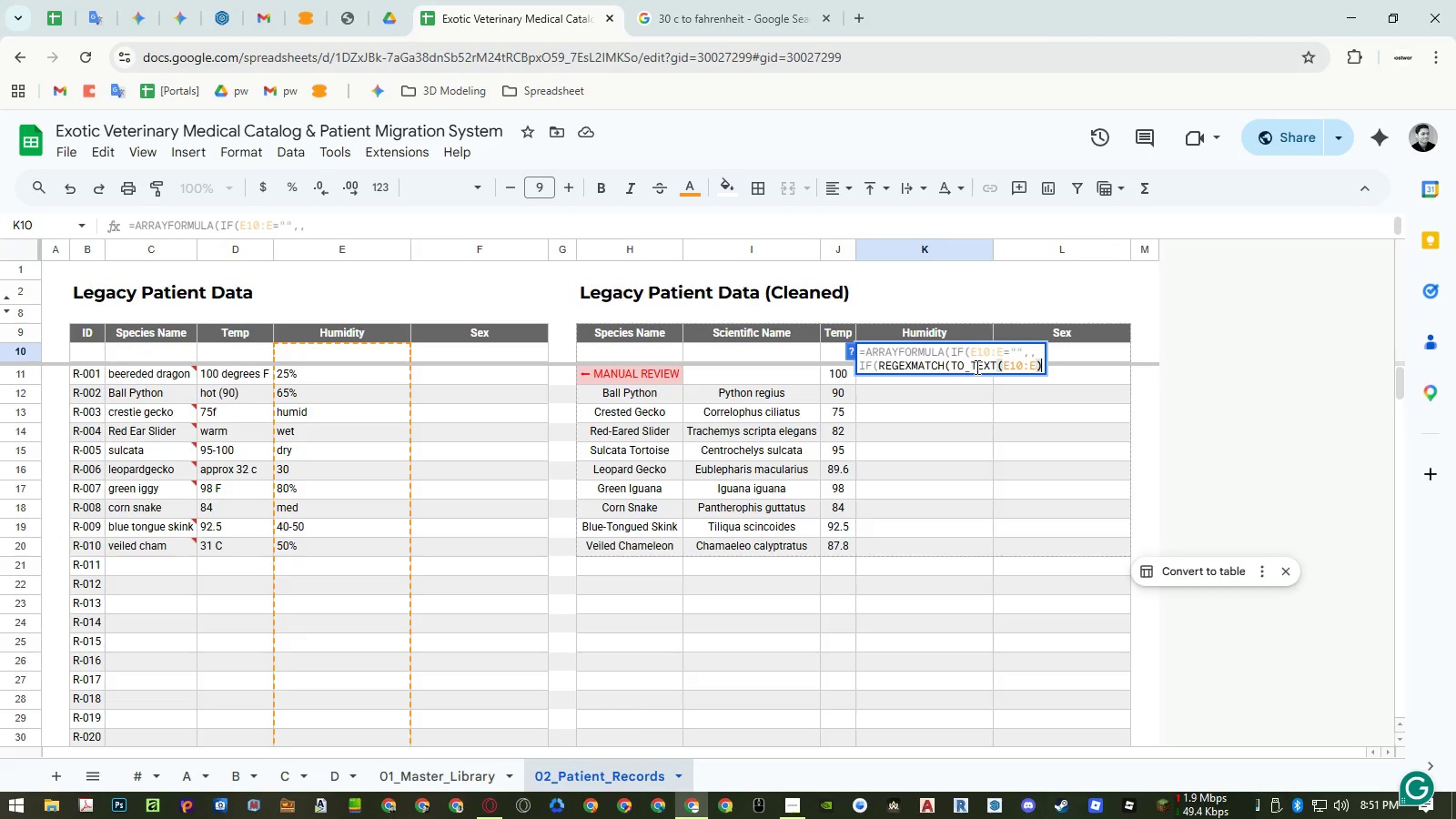 
key(Comma)
 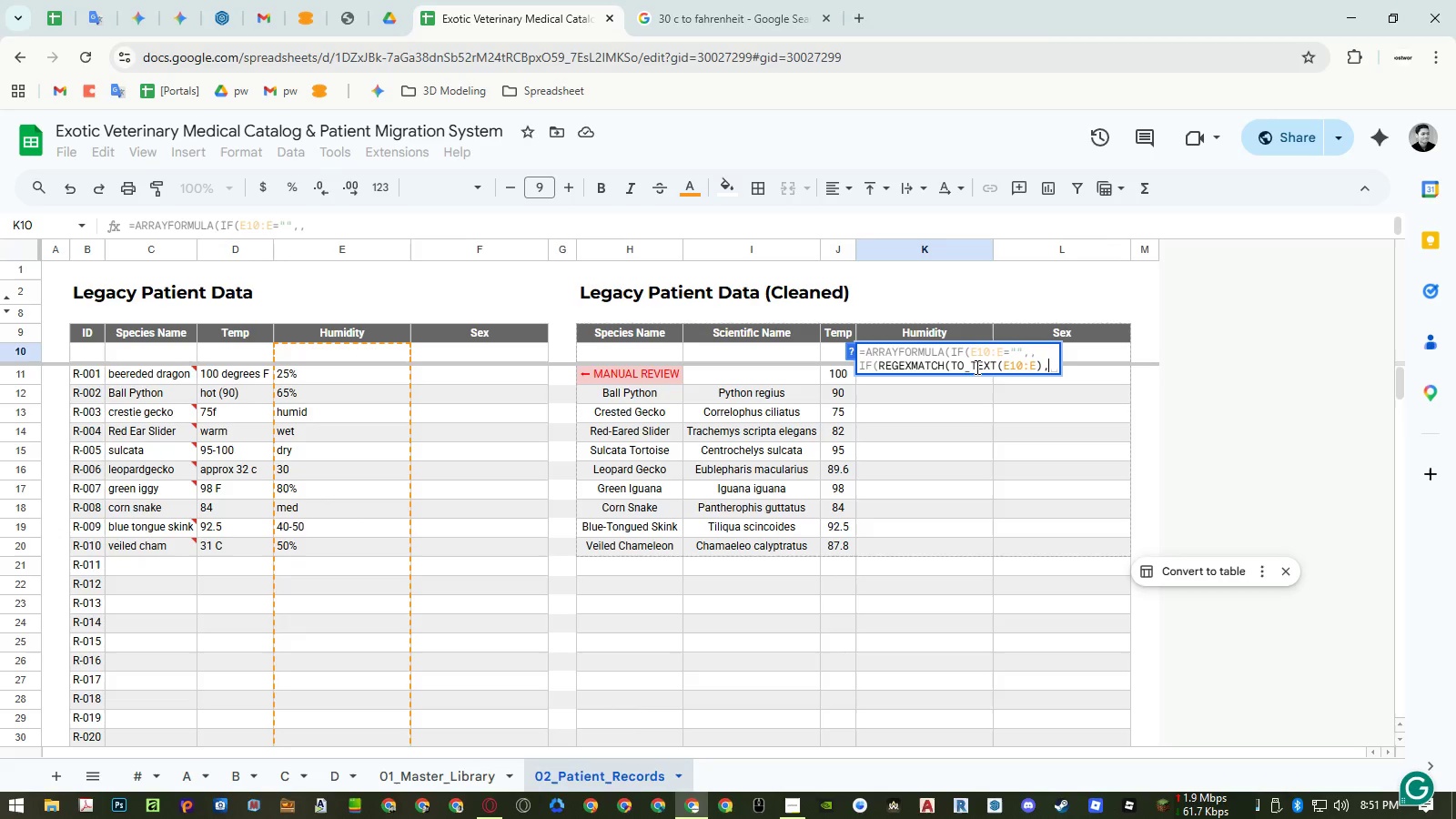 
key(Shift+Quote)
 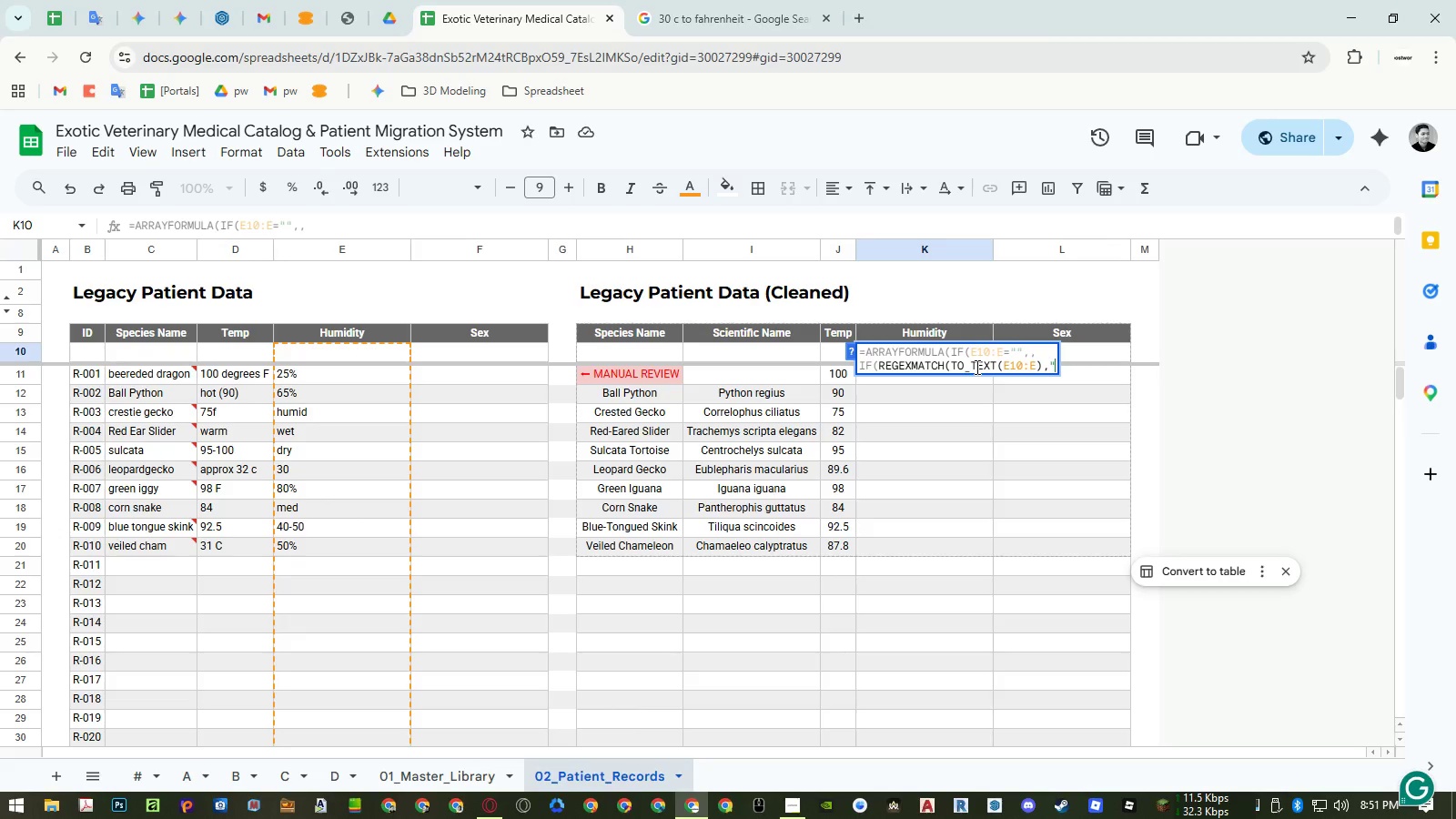 
key(BracketLeft)
 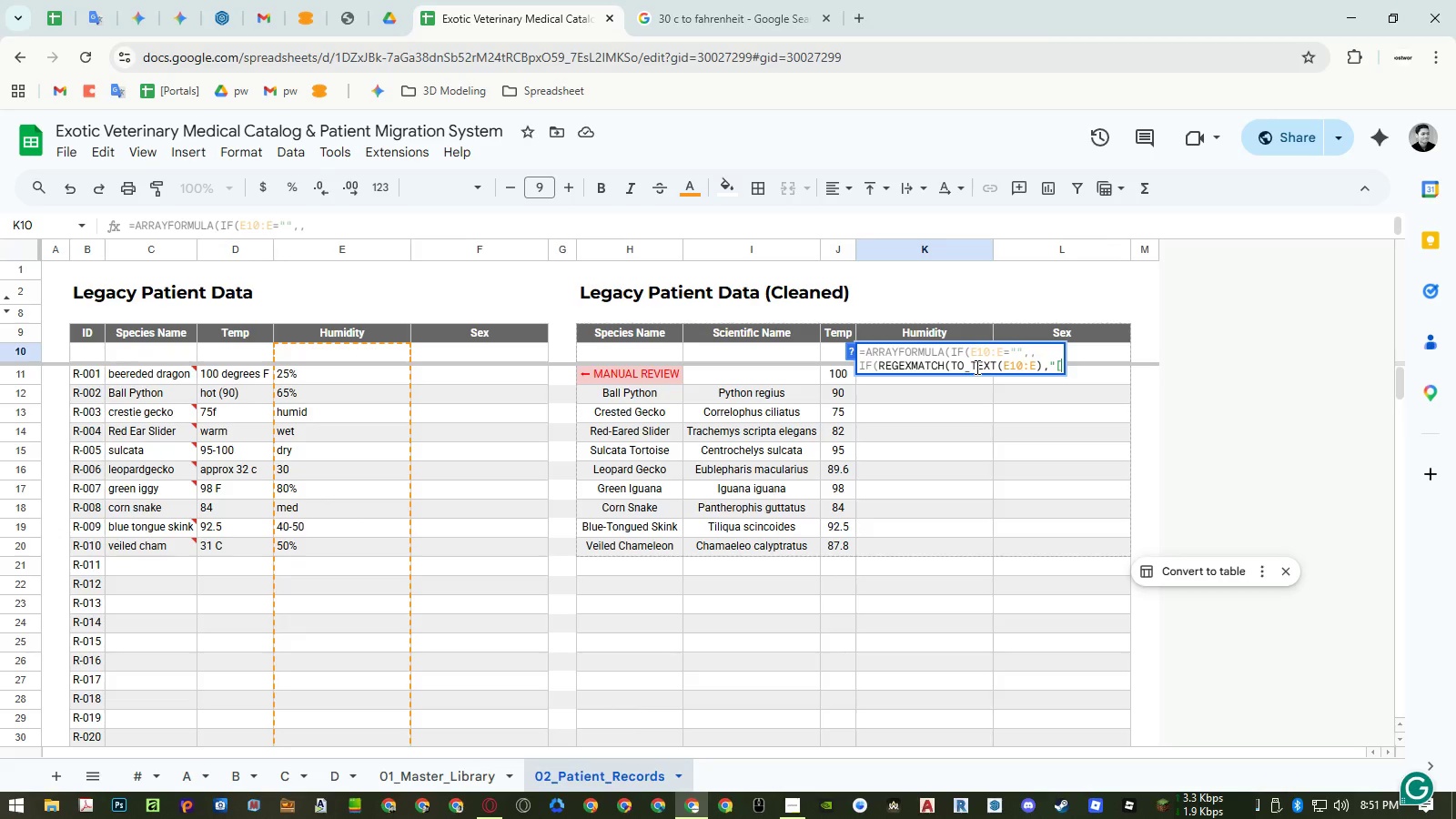 
key(Numpad0)
 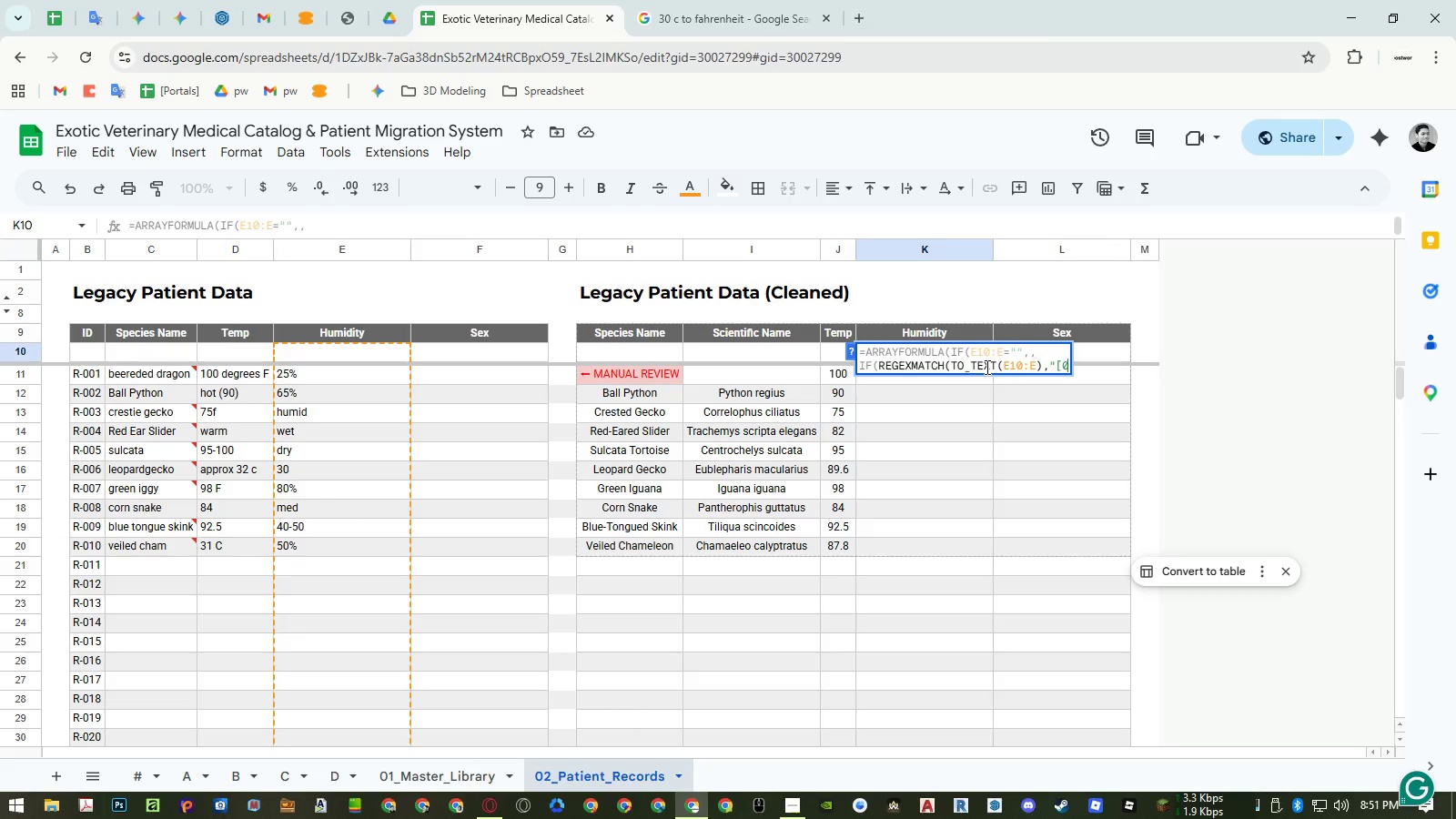 
key(NumpadSubtract)
 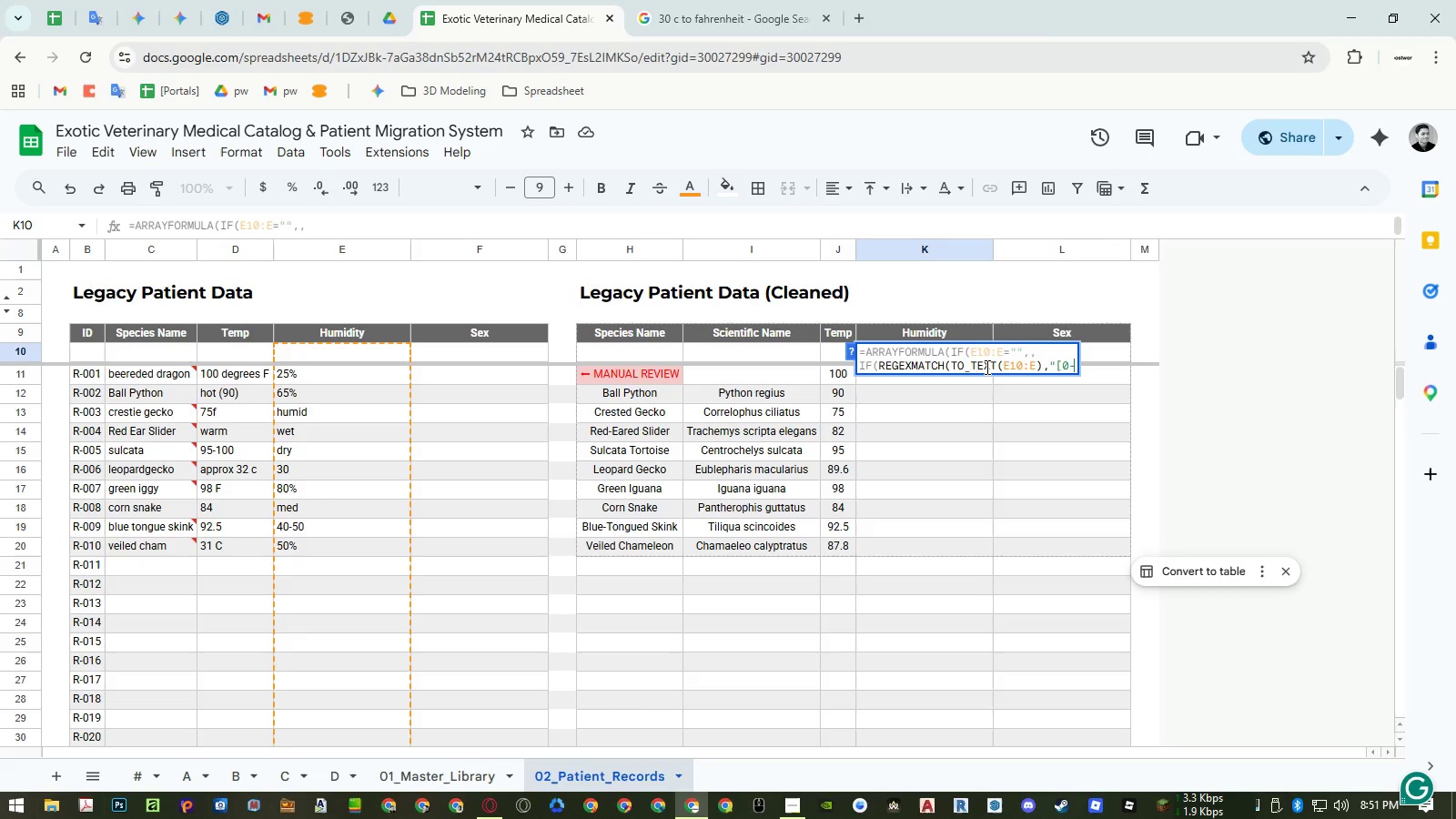 
key(Numpad9)
 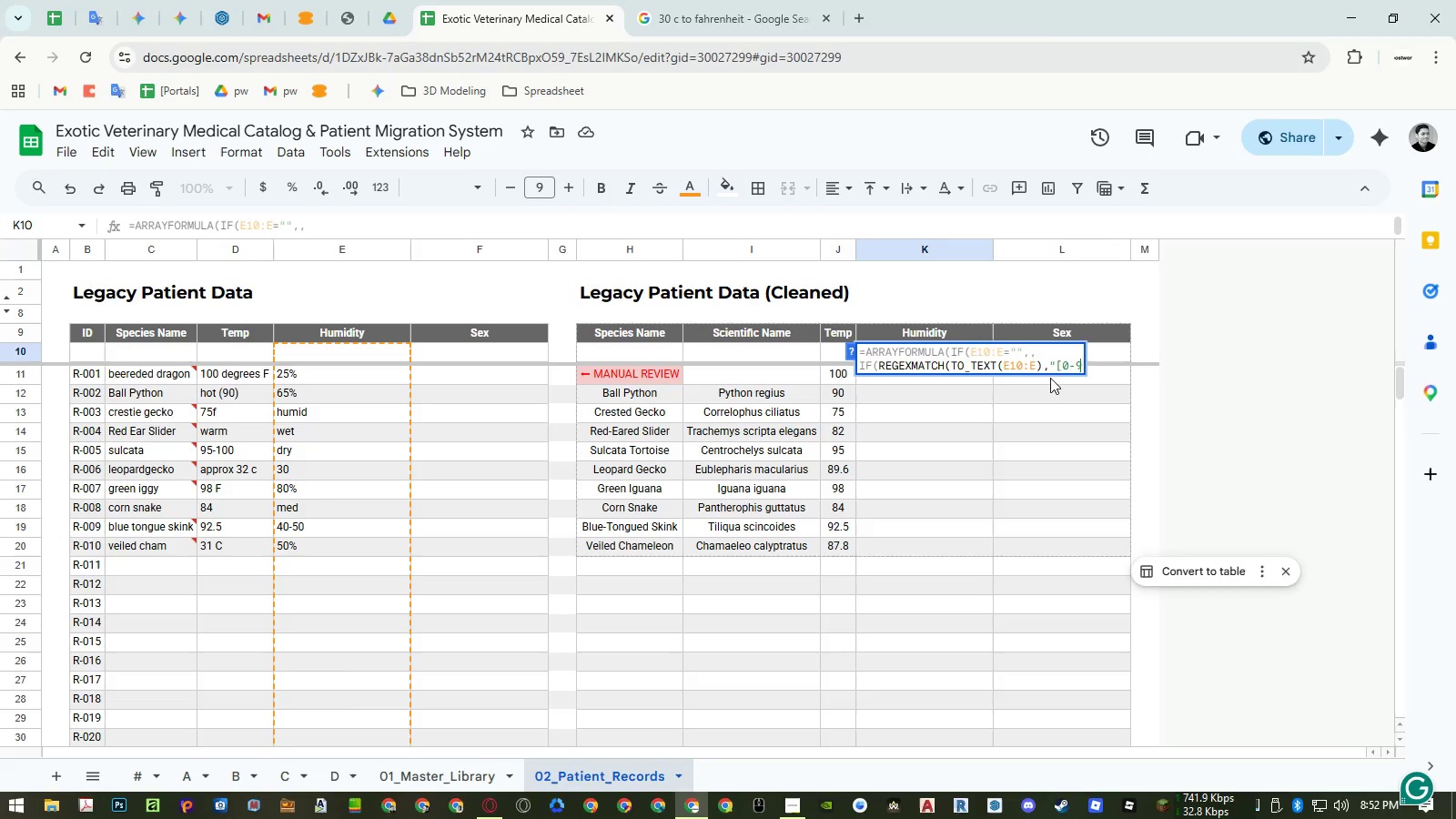 
wait(63.56)
 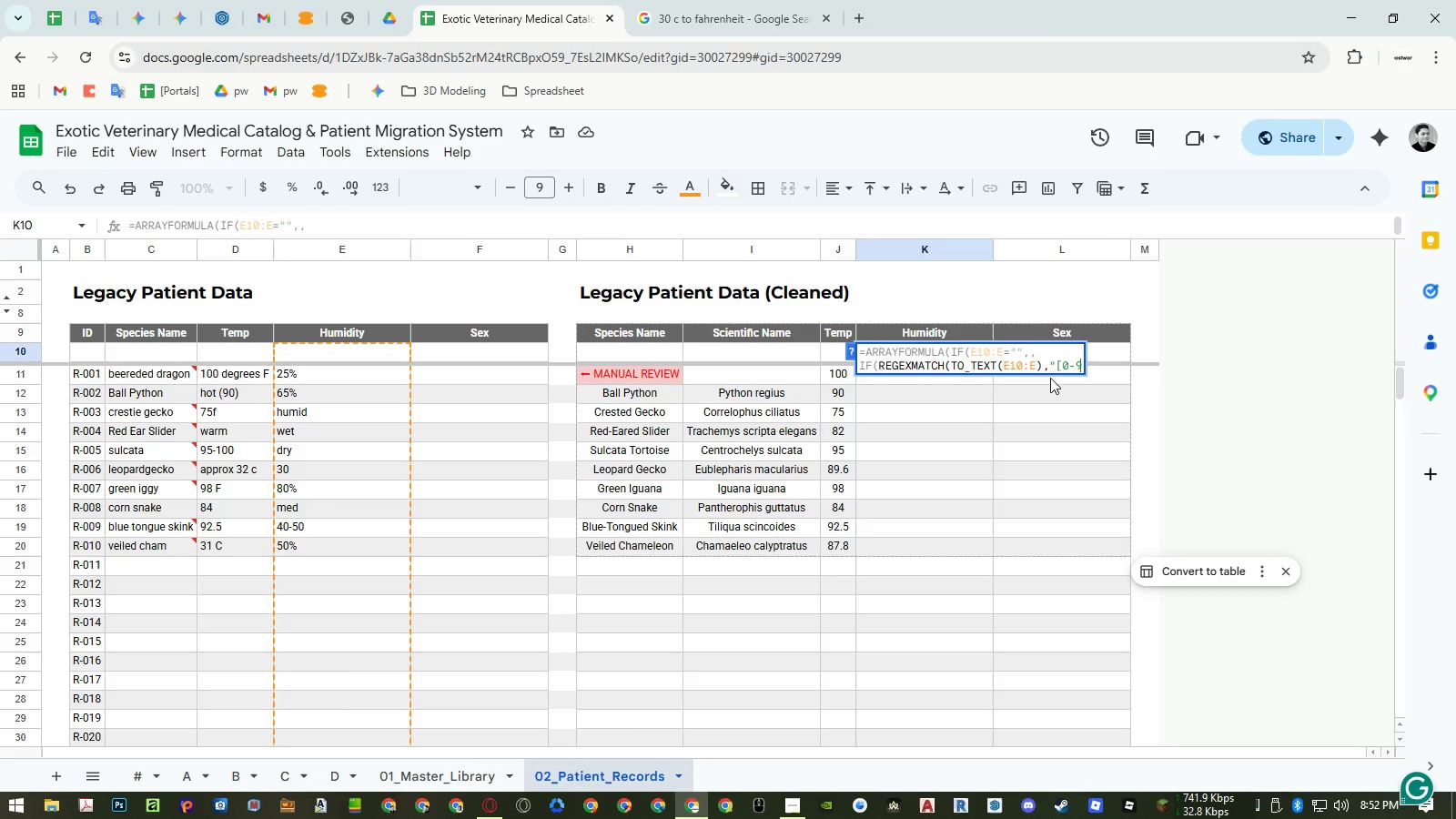 
key(BracketRight)
 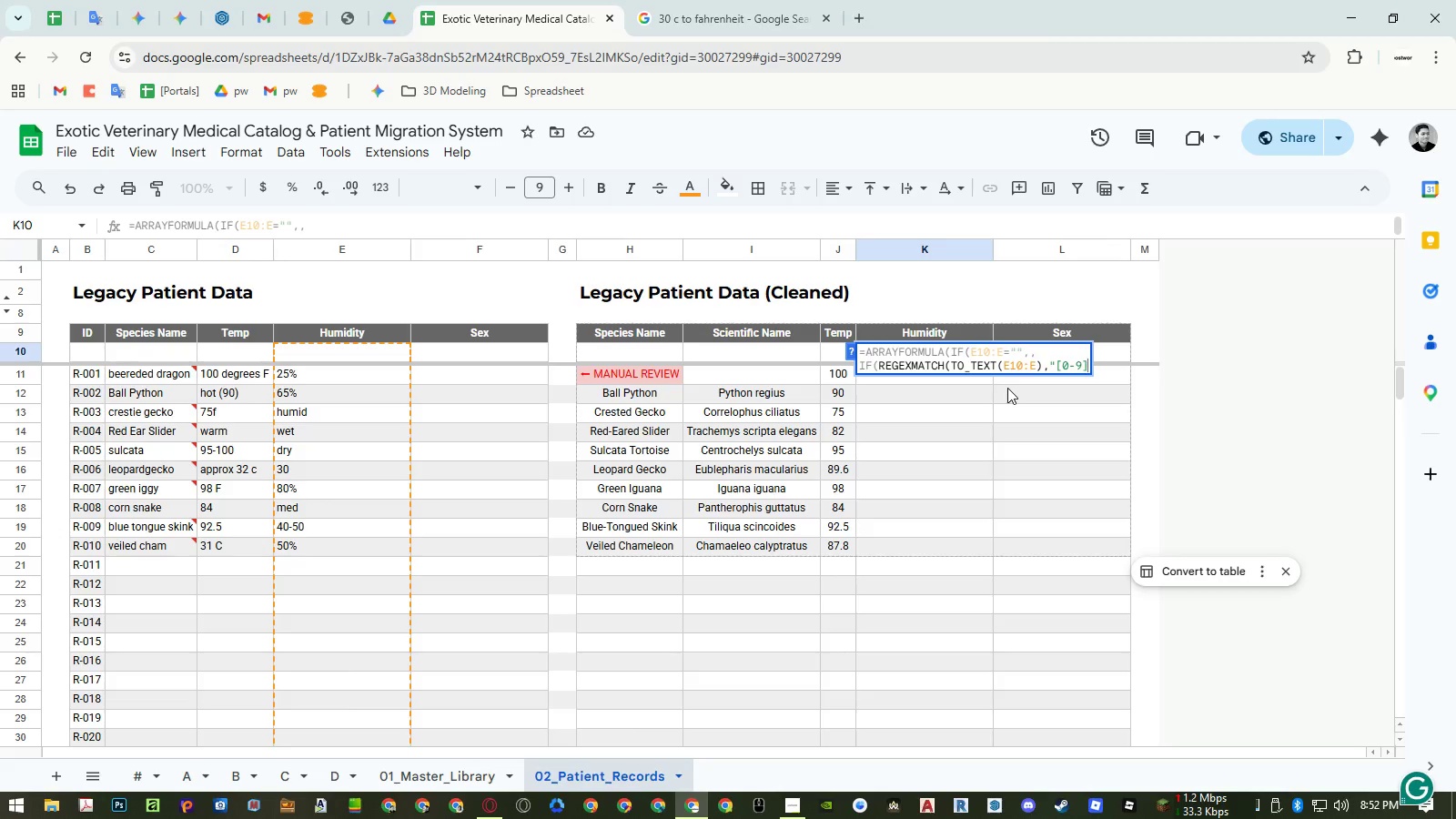 
key(Shift+Quote)
 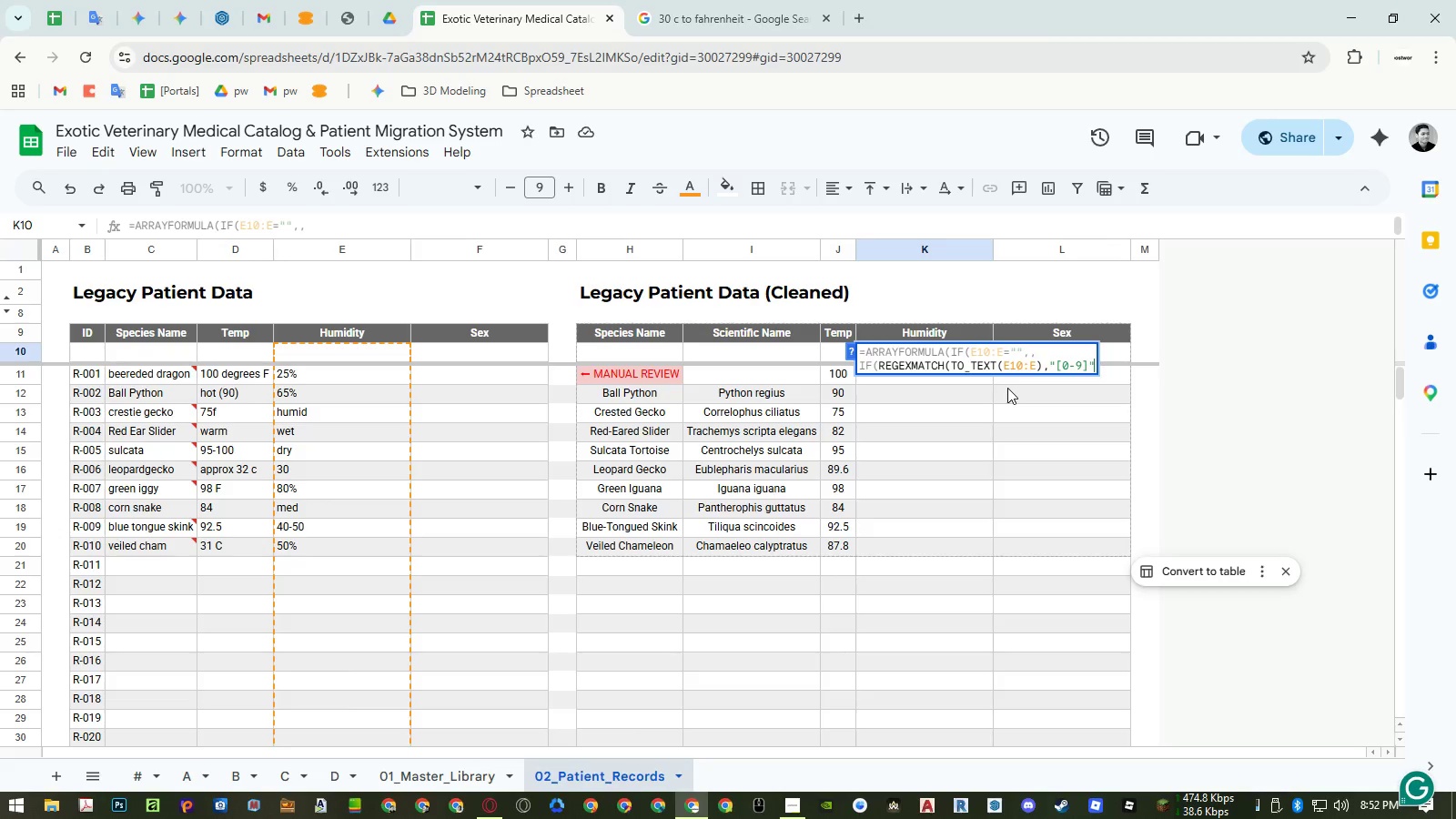 
key(Shift+0)
 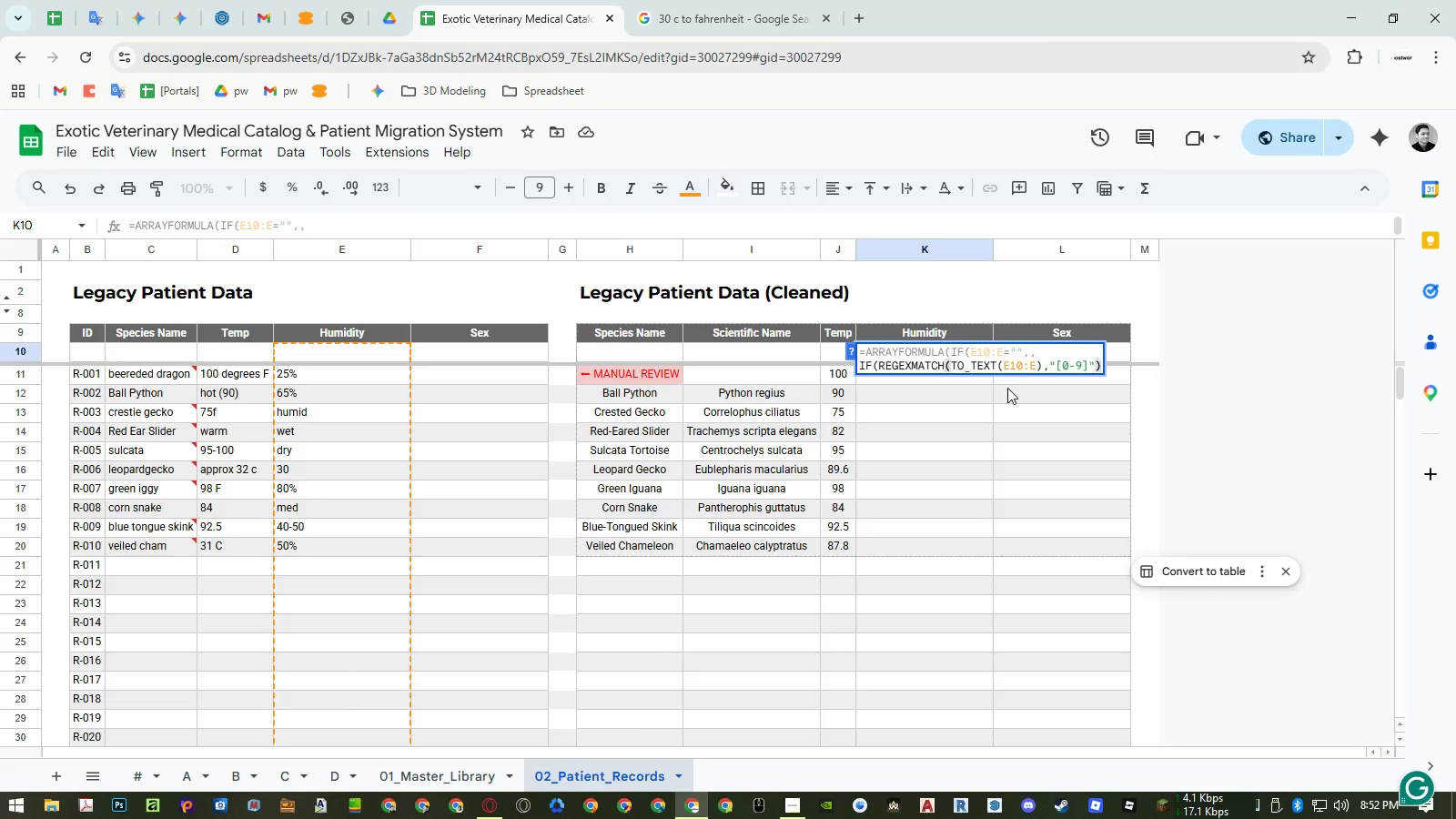 
key(Comma)
 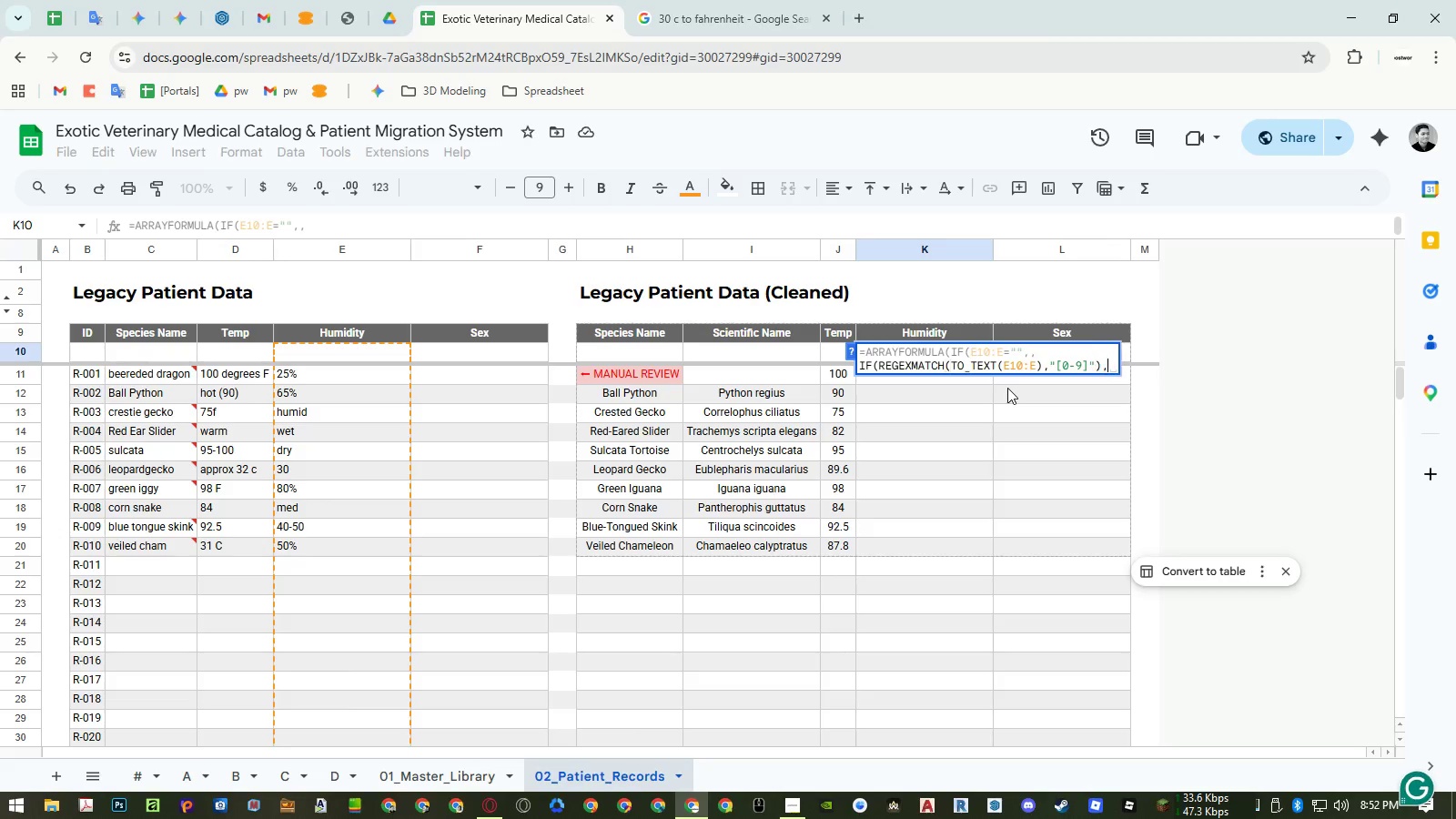 
key(Control+Enter)
 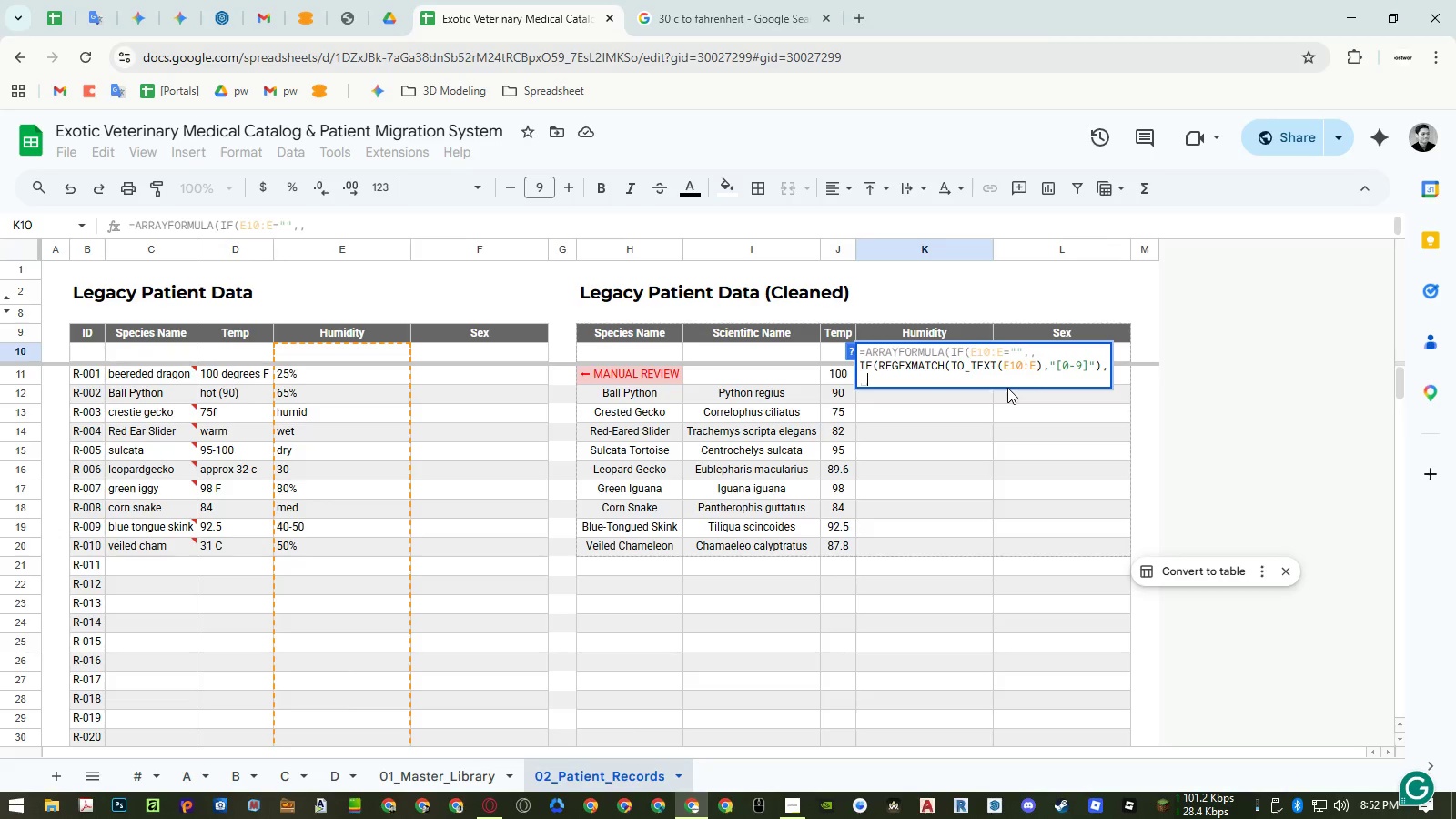 
wait(5.09)
 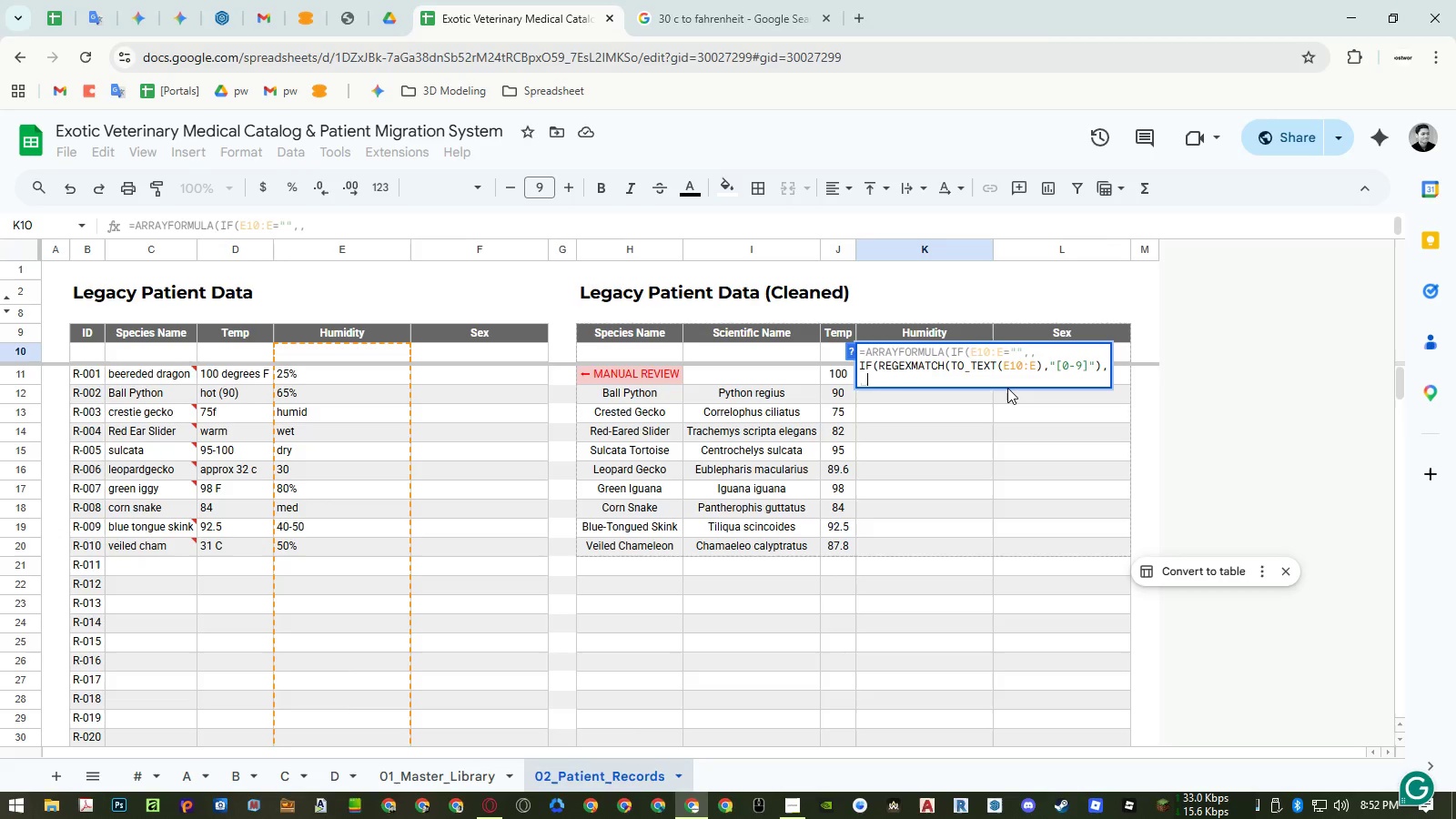 
key(Backspace)
type(value)
 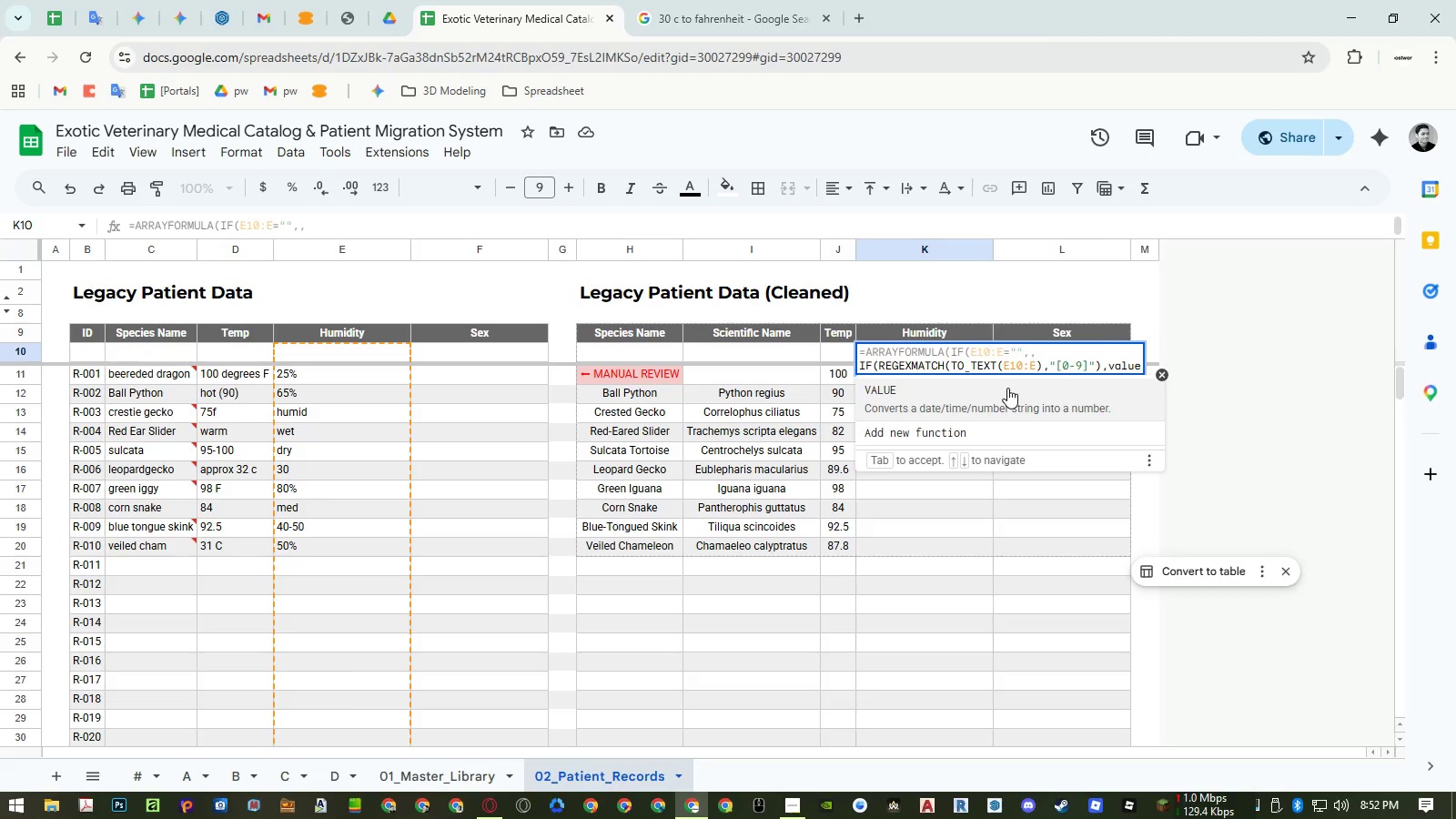 
key(Enter)
 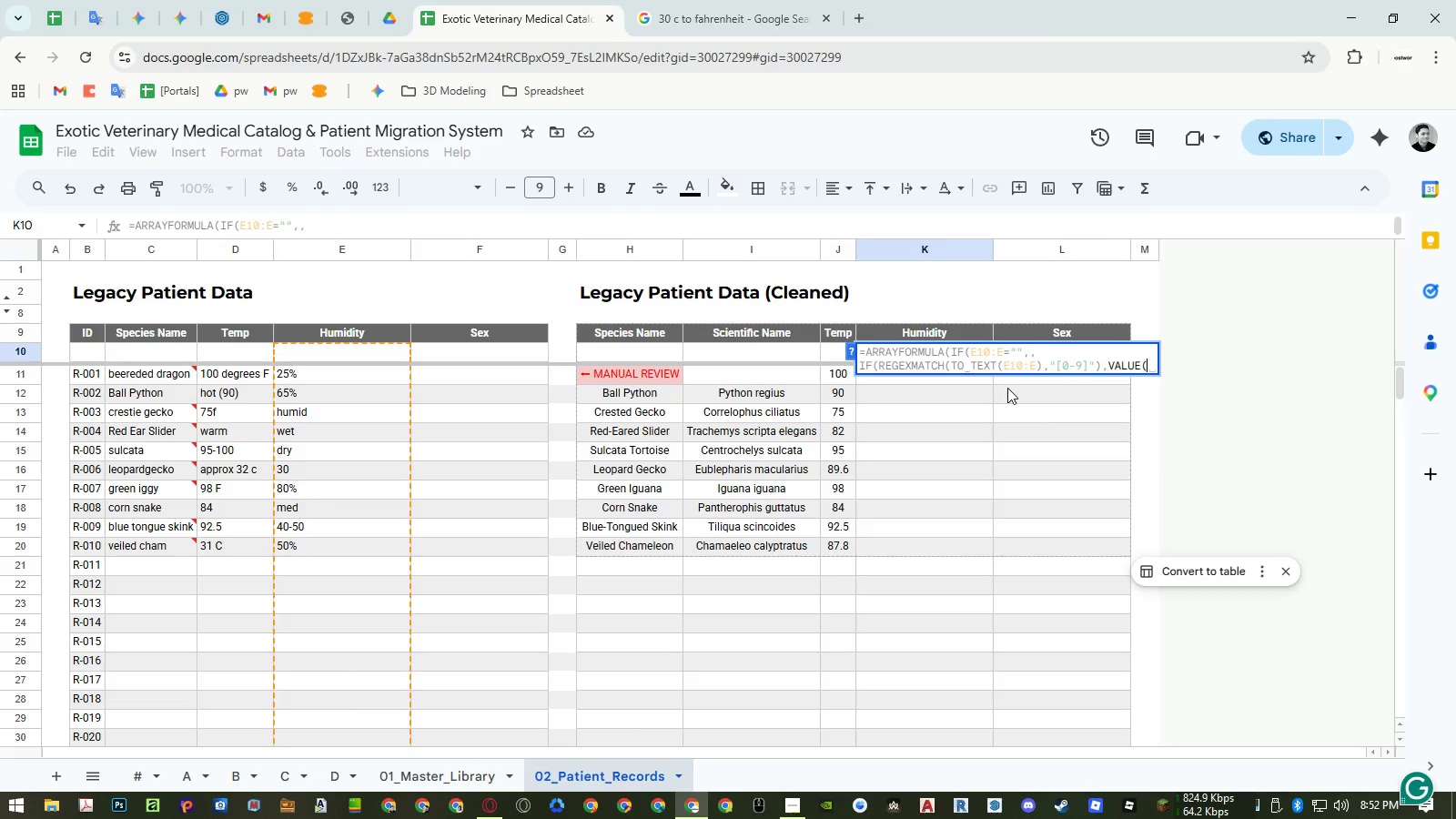 
type(regexe)
 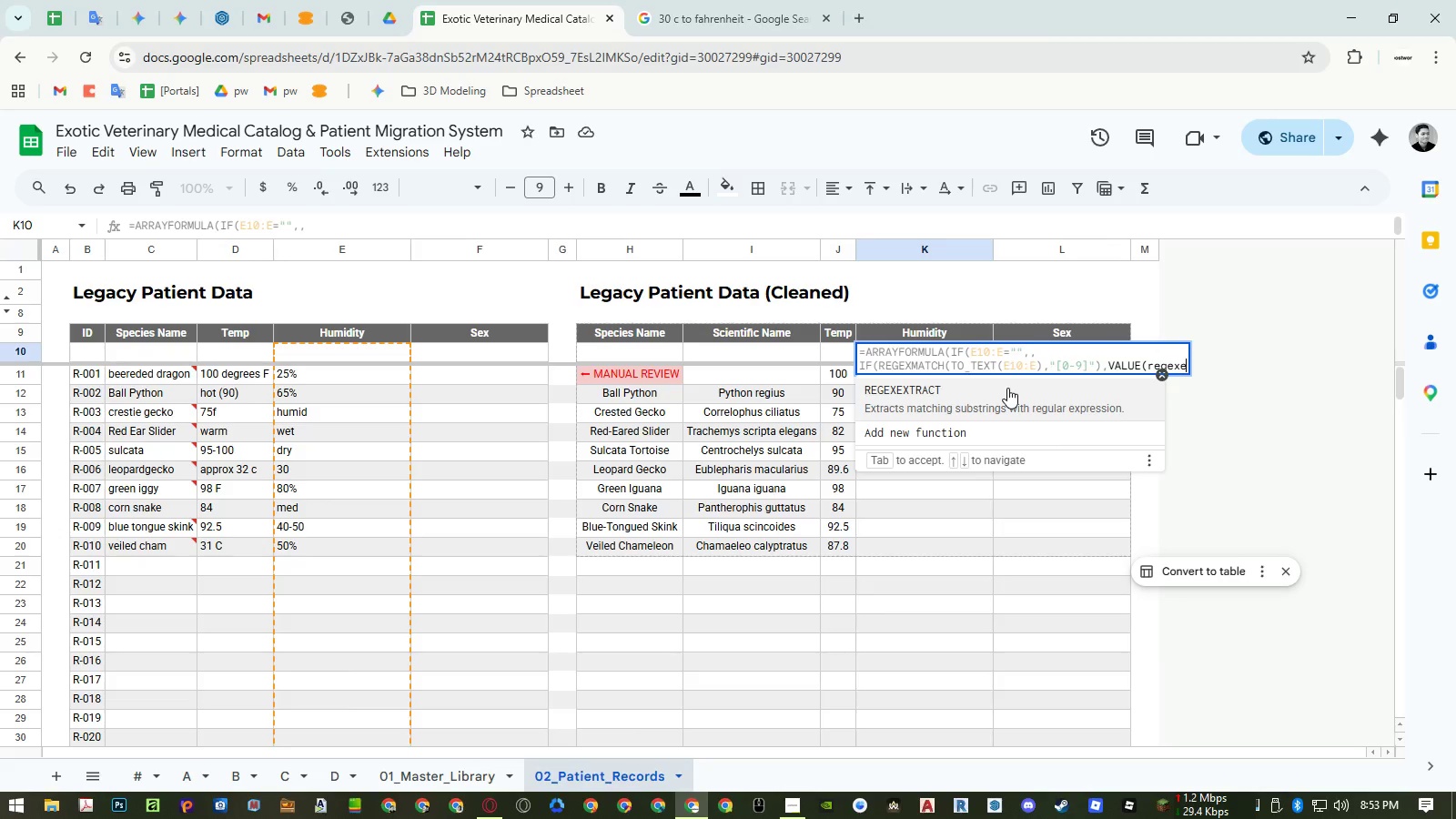 
key(Enter)
 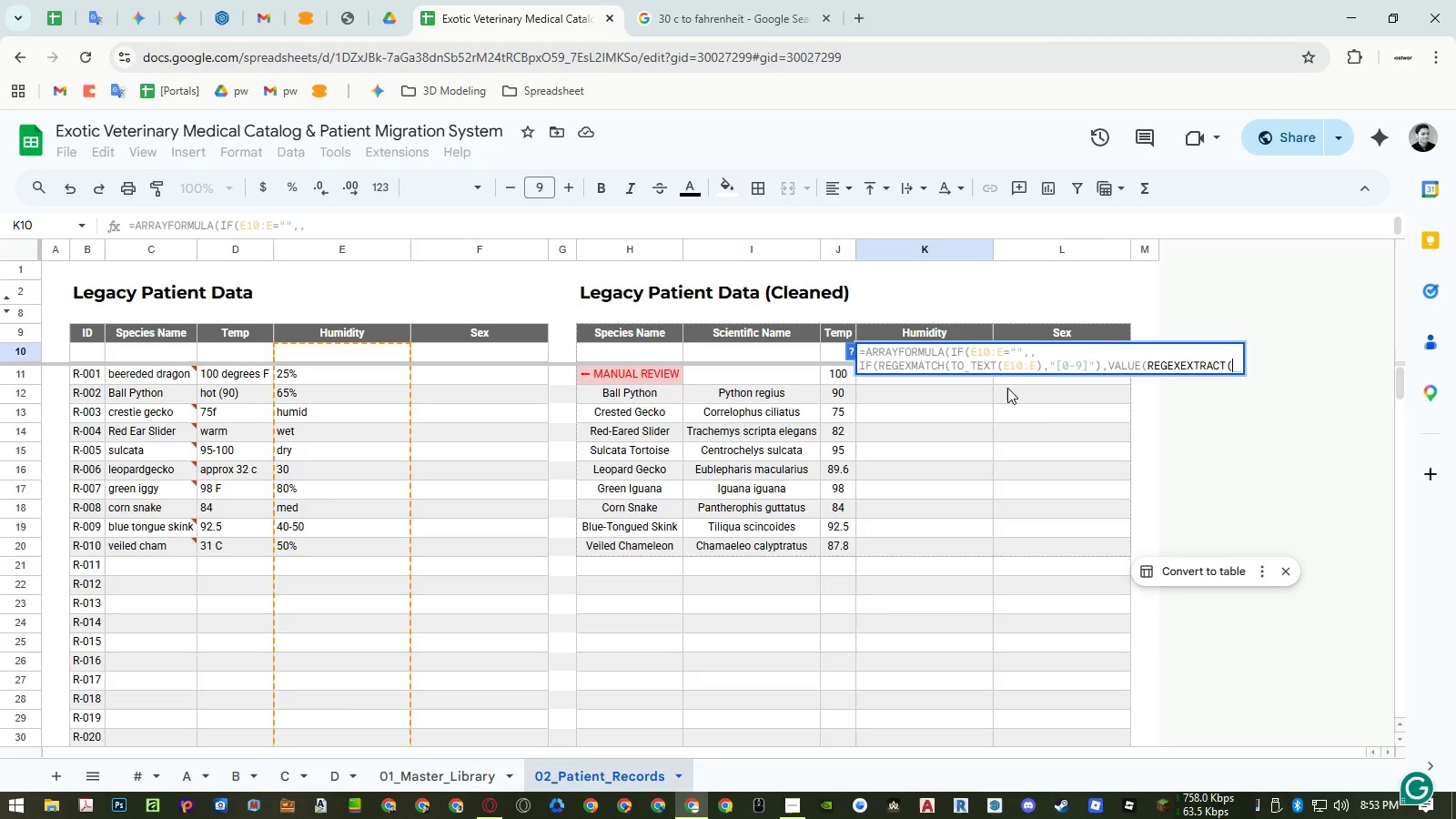 
type(subs)
 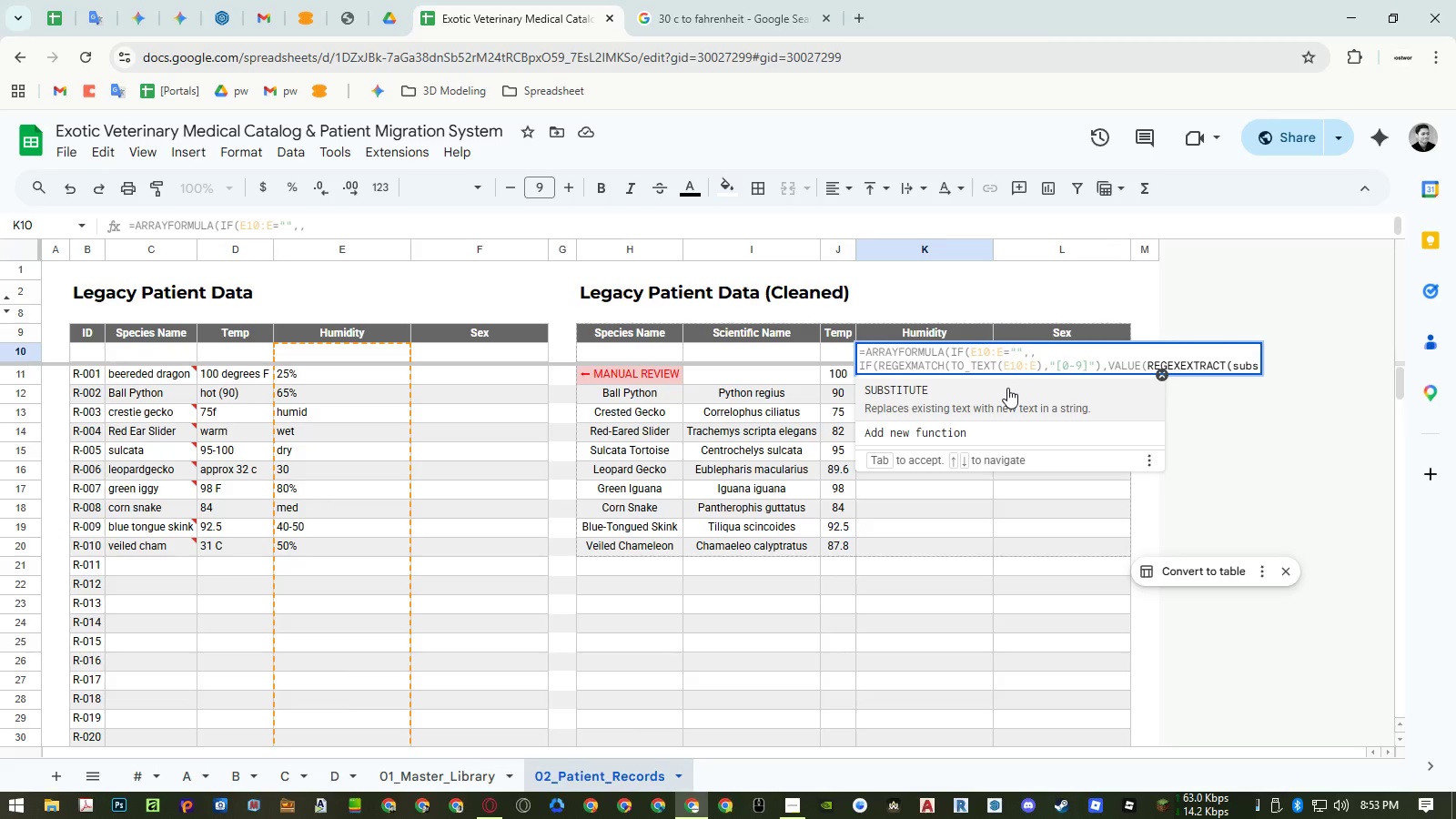 
key(Enter)
 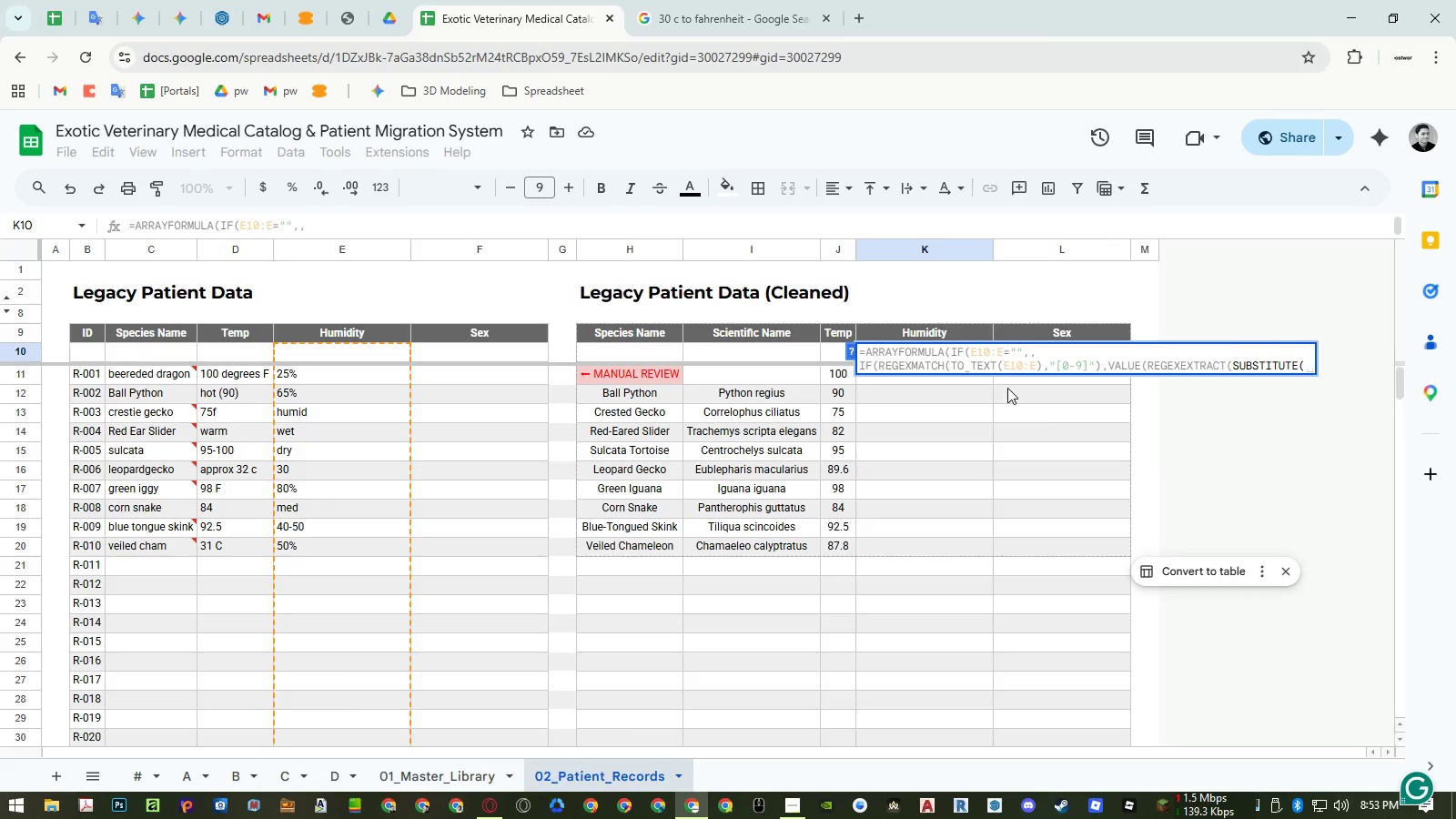 
type(to_t)
 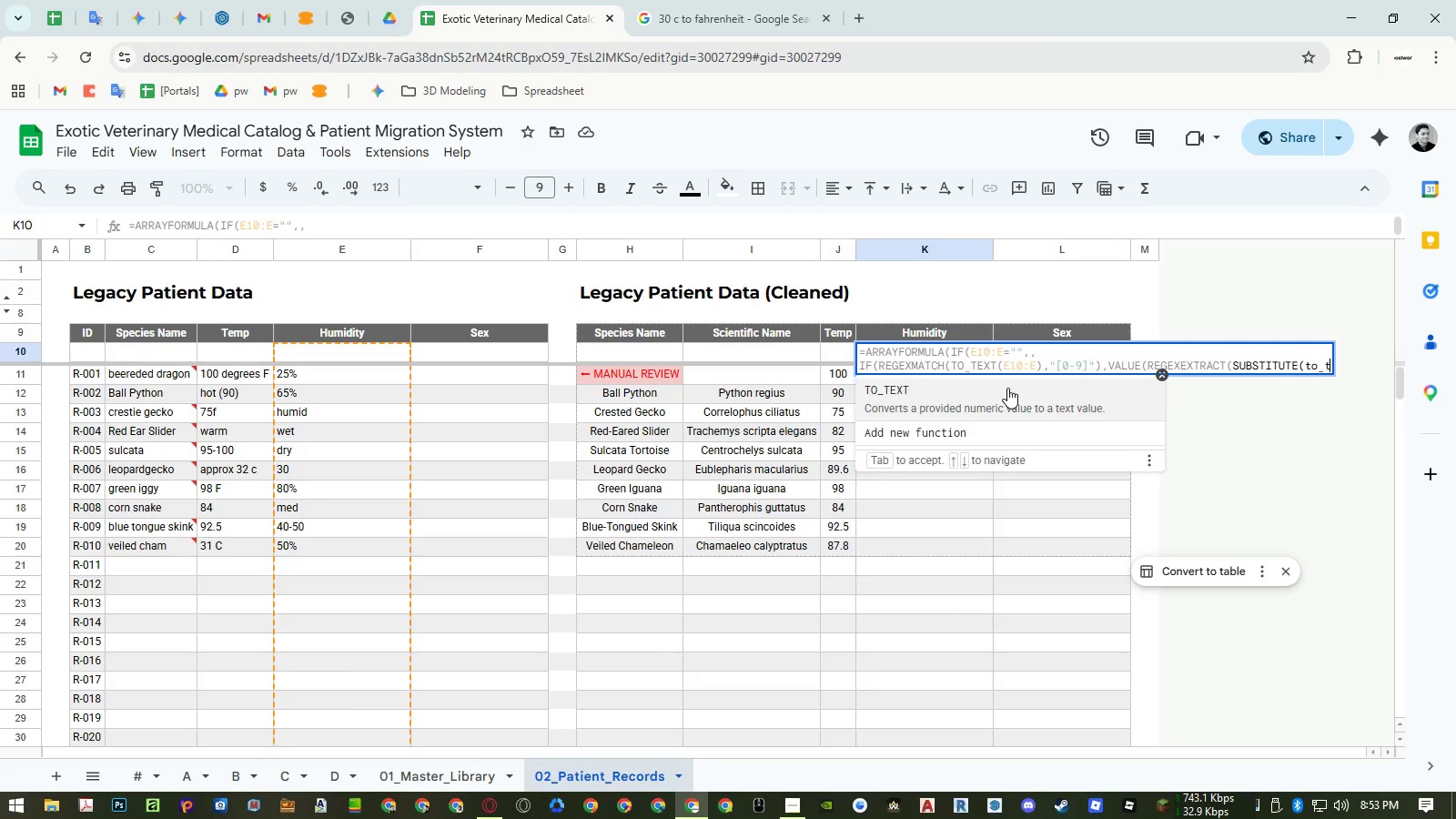 
key(Enter)
 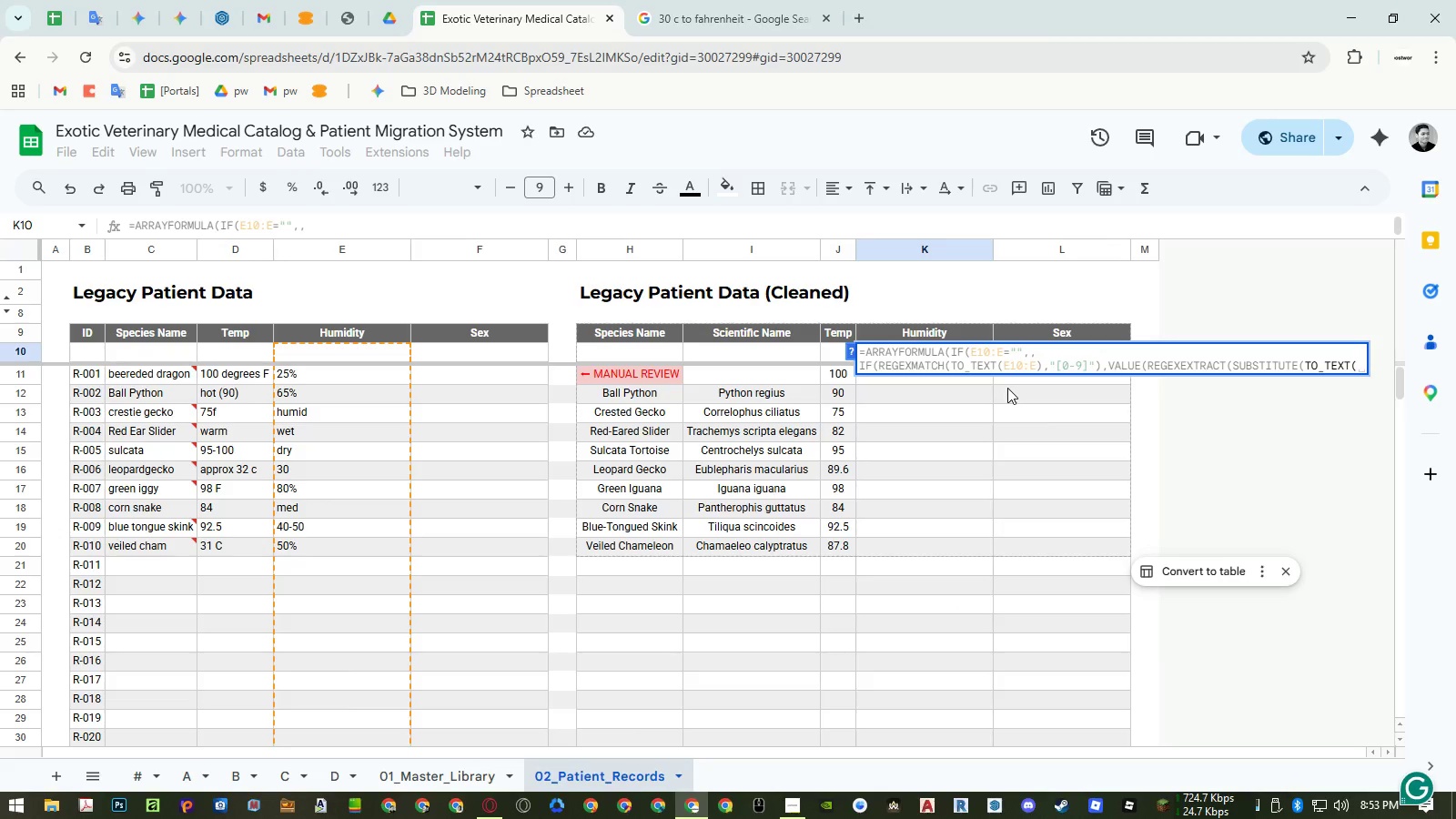 
key(Control+V)
 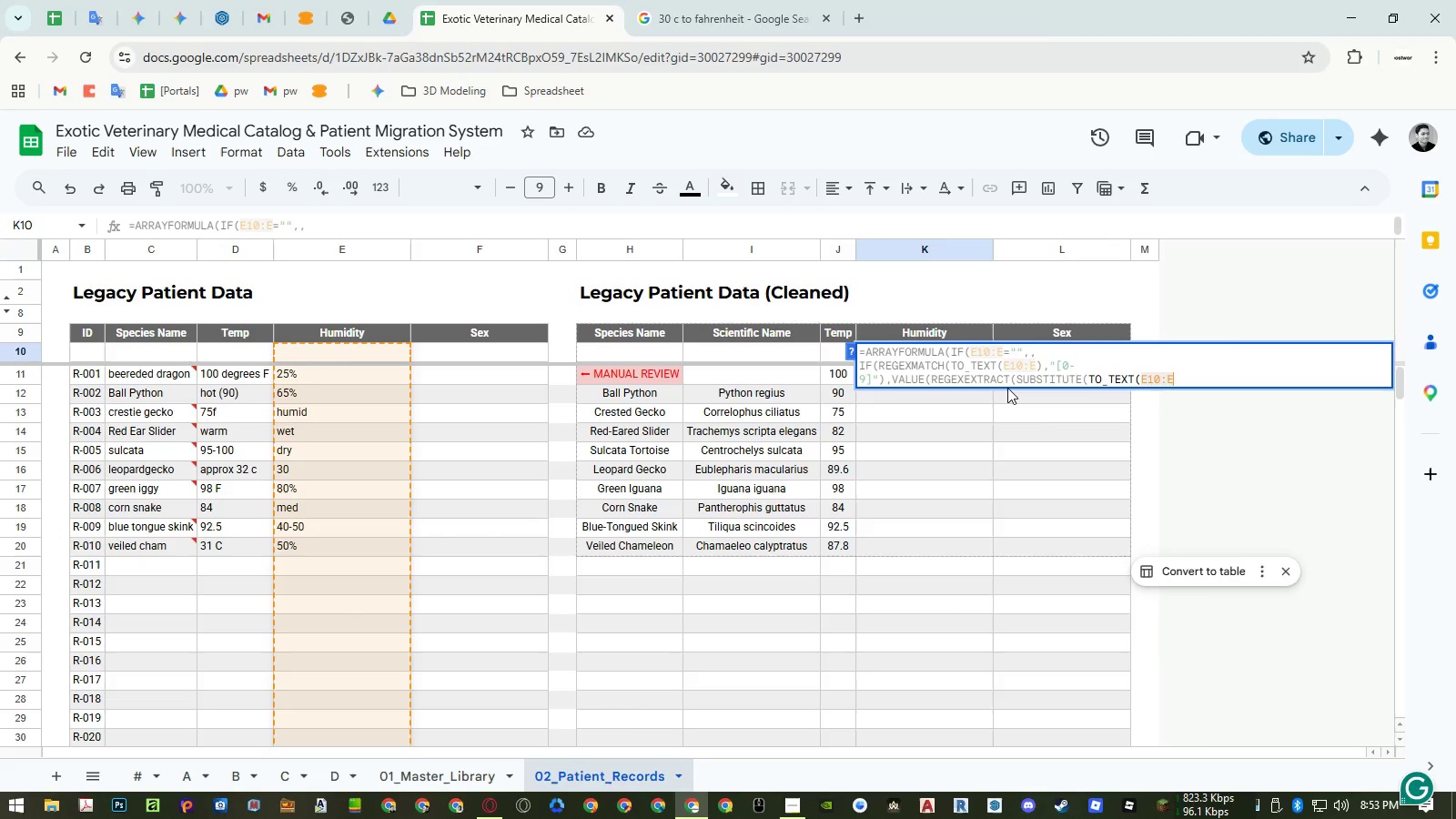 
key(Shift+0)
 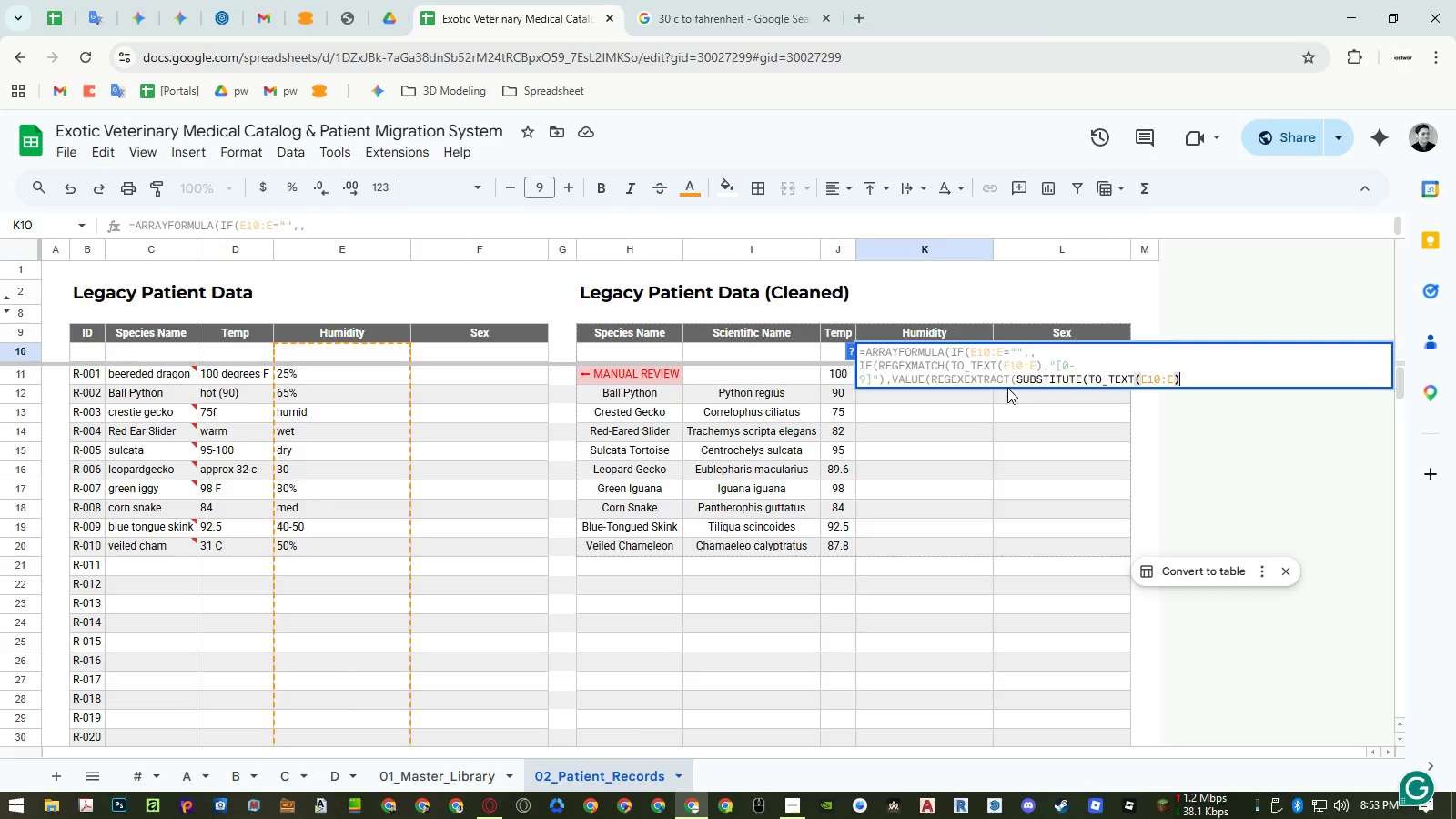 
key(Comma)
 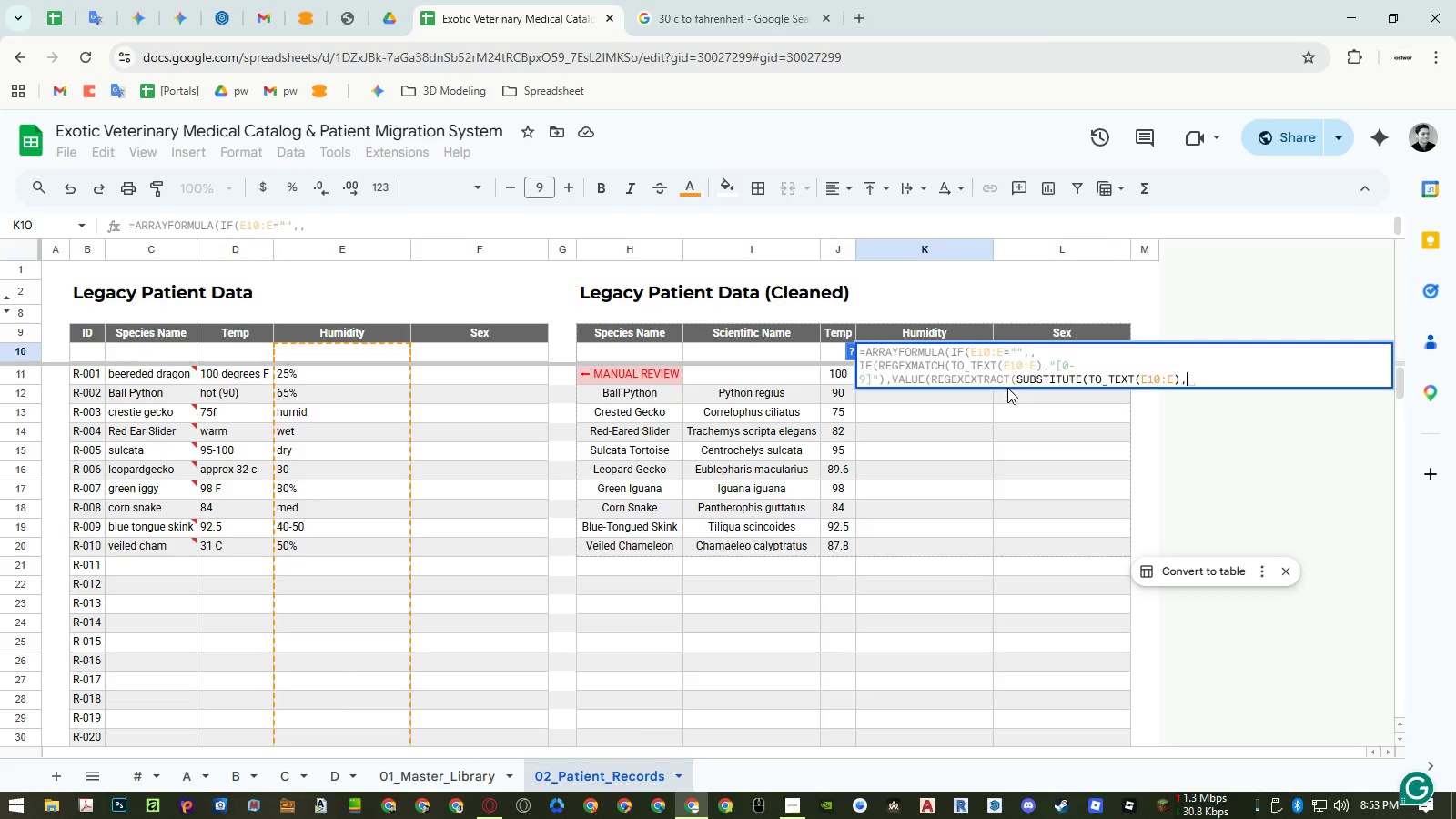 
key(Shift+Quote)
 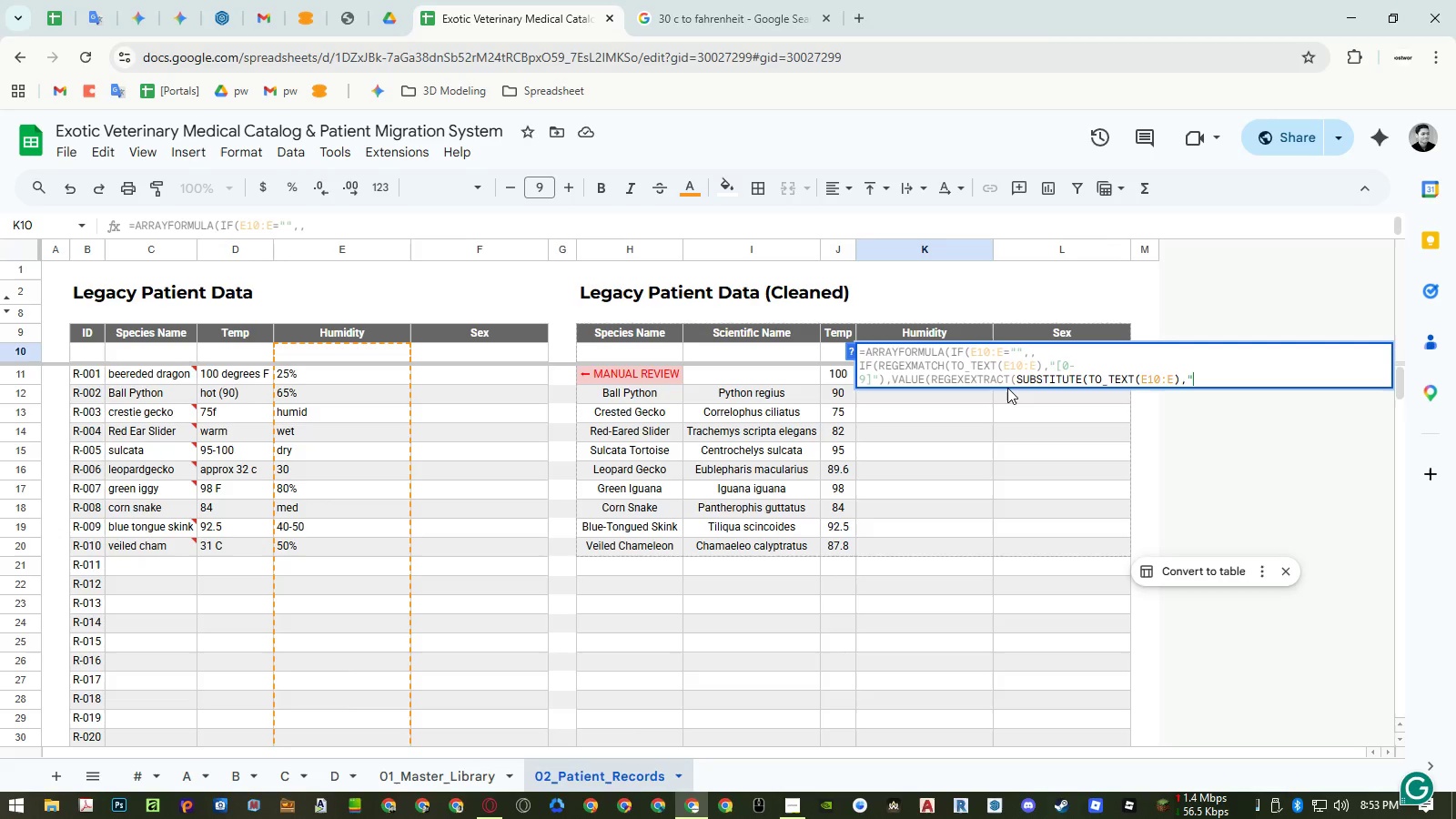 
key(Shift+5)
 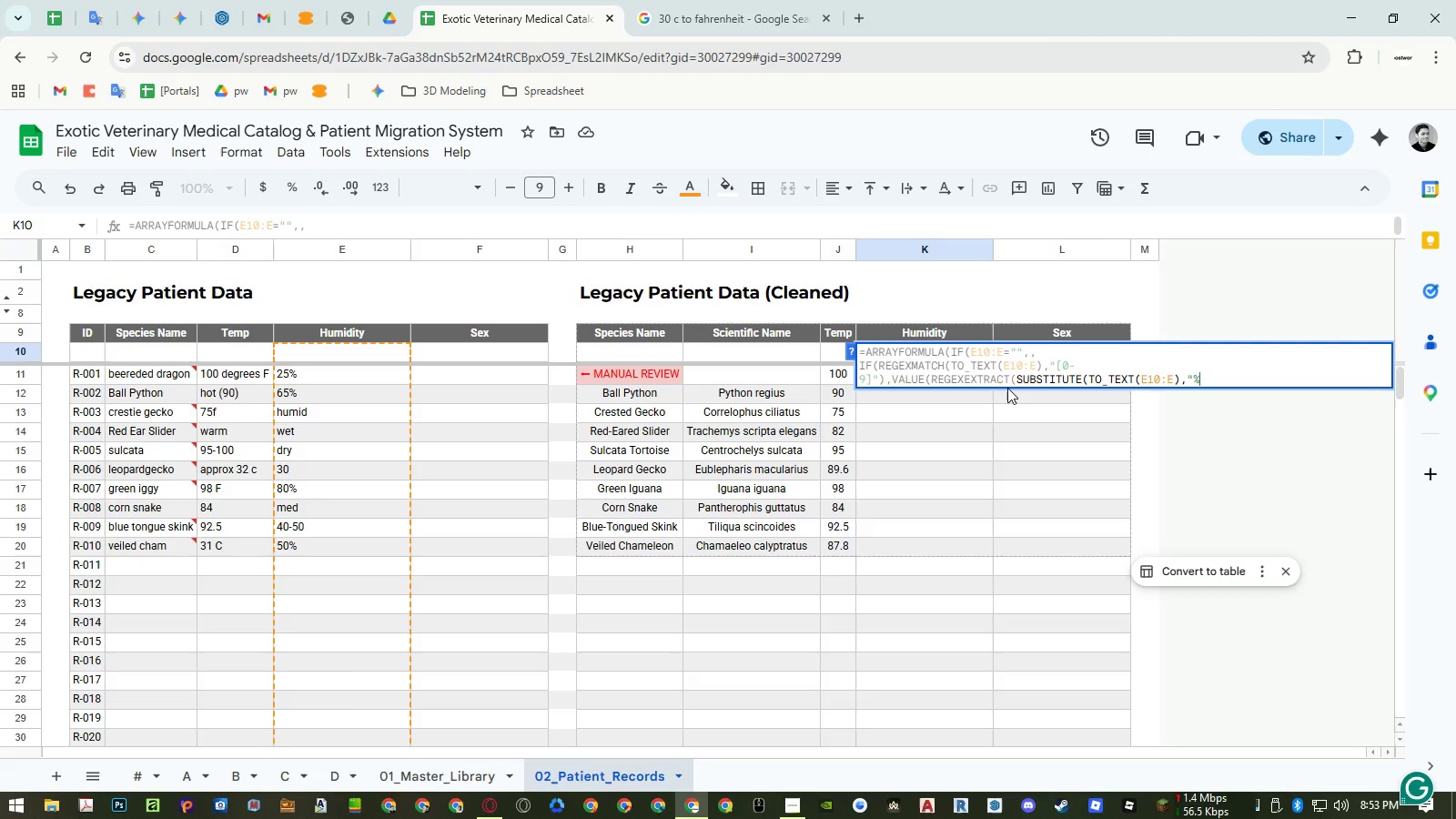 
key(Shift+Quote)
 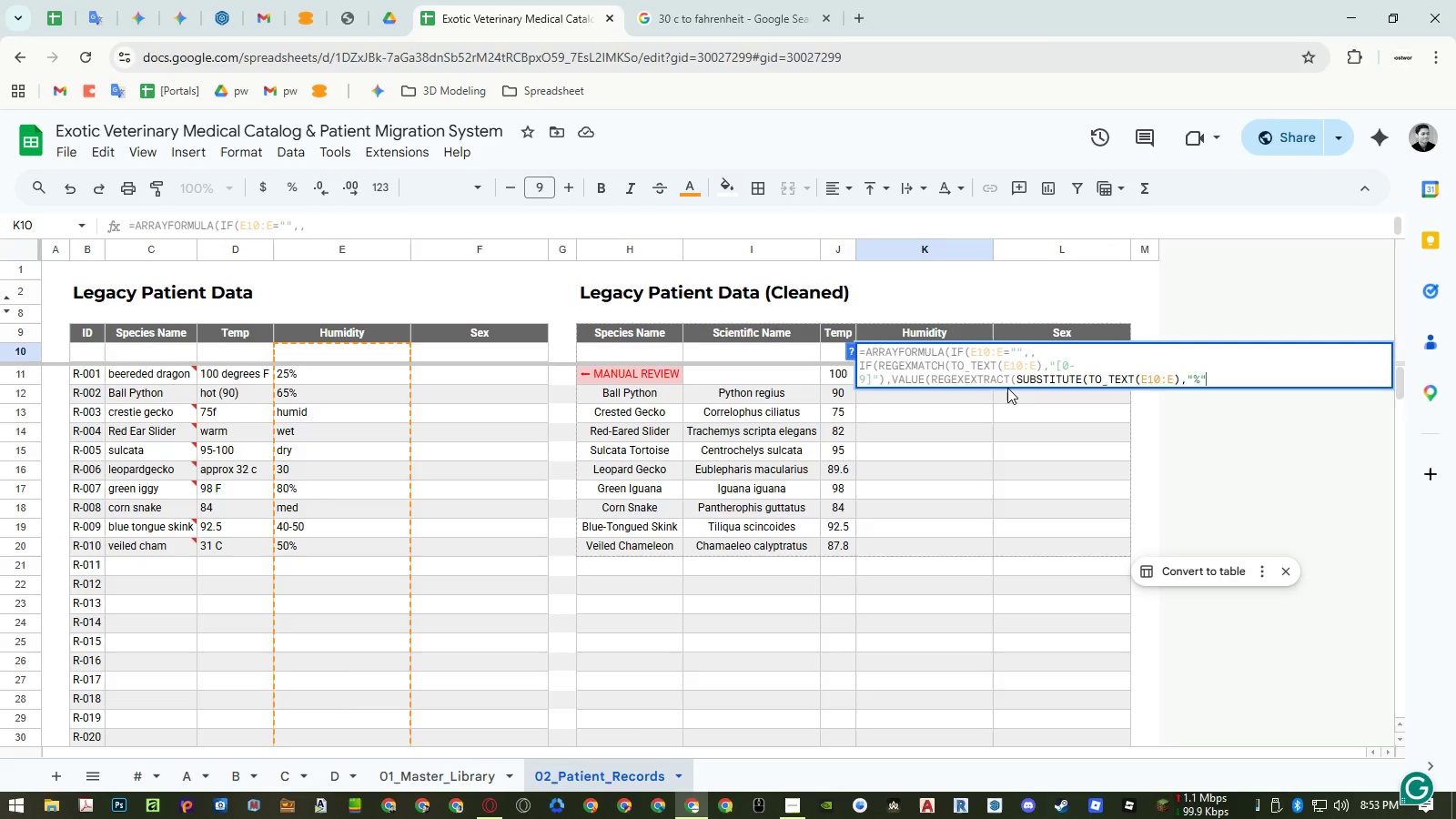 
key(Comma)
 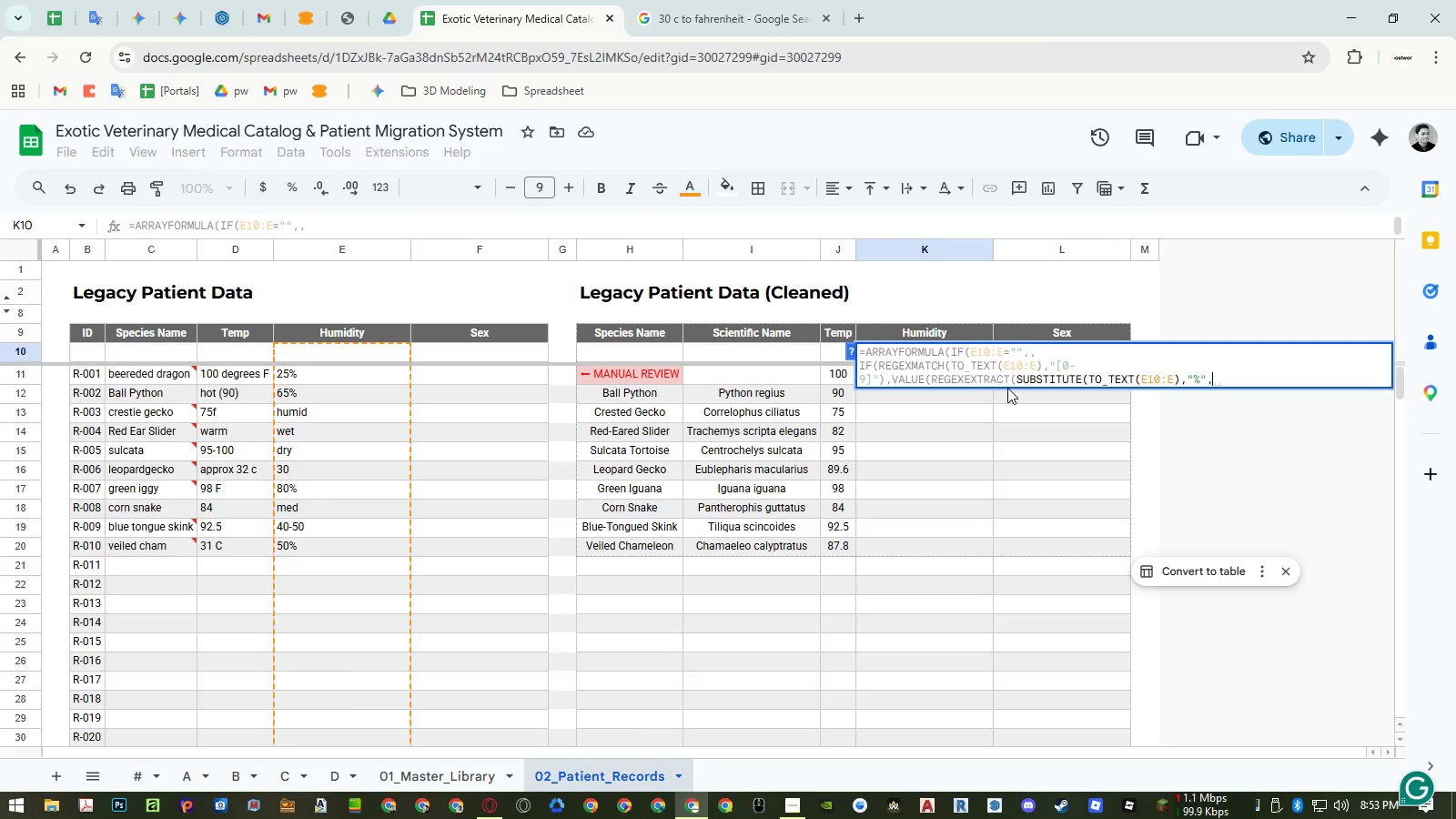 
key(Shift+Quote)
 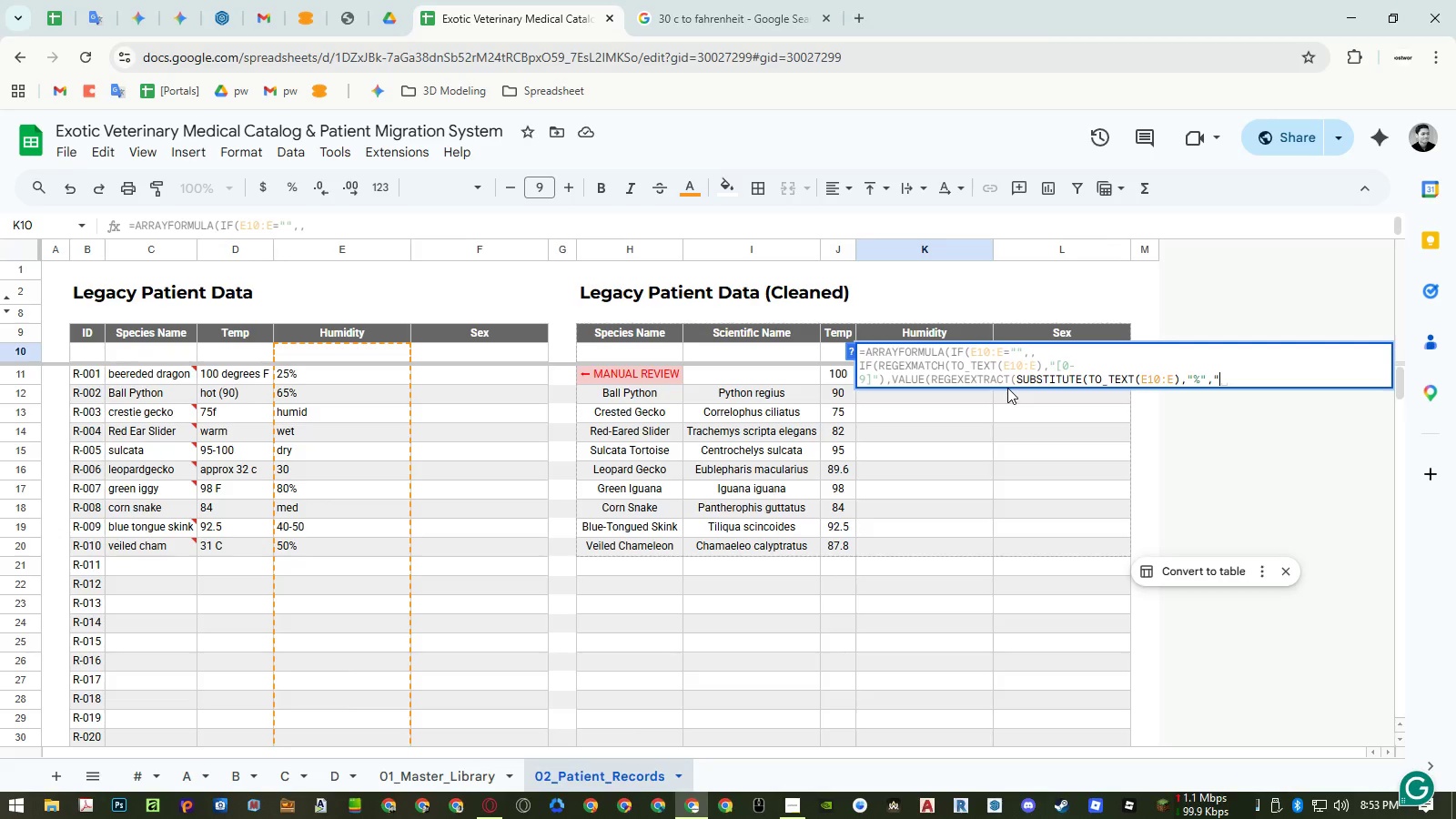 
key(Shift+Quote)
 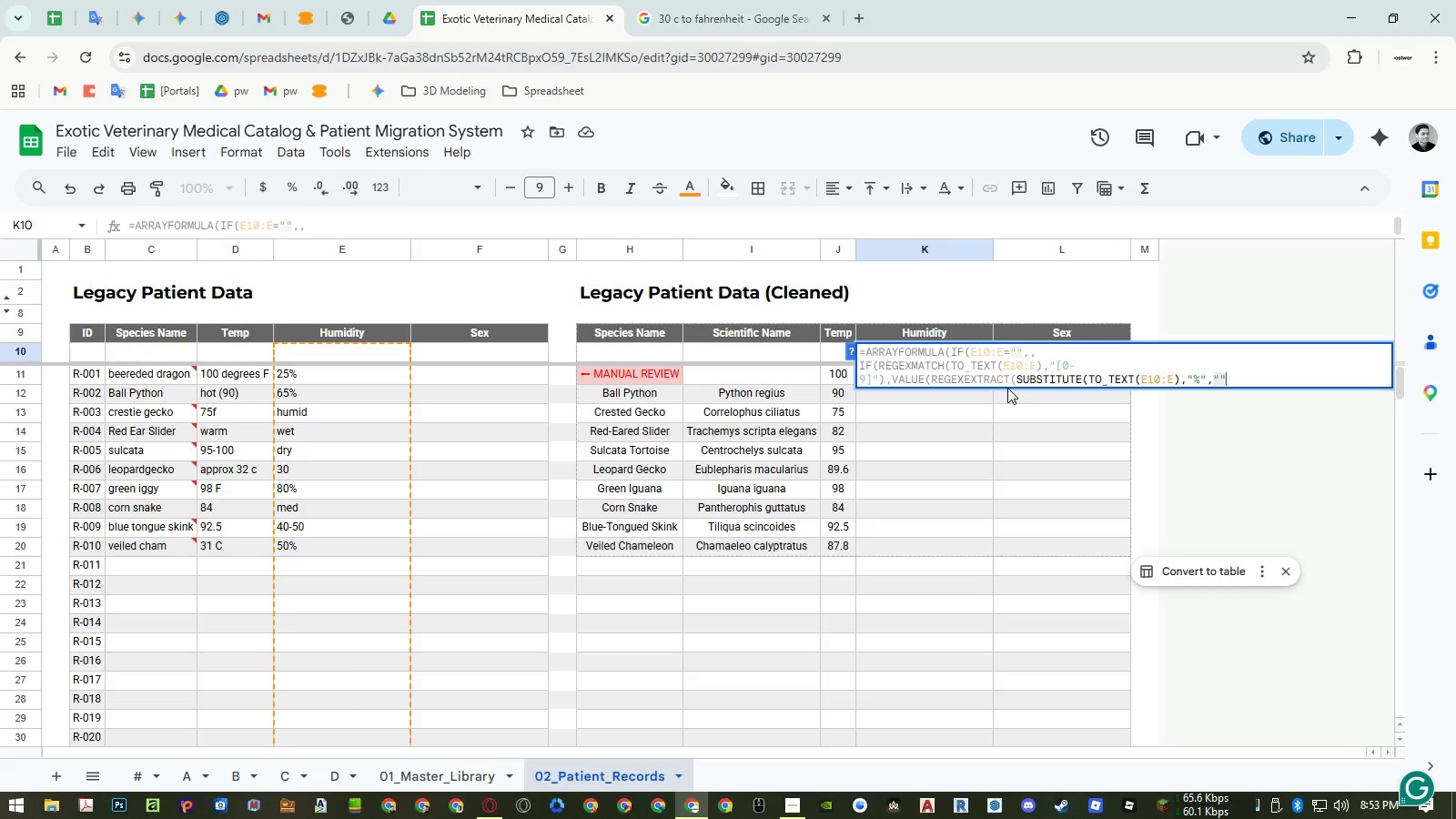 
key(Shift+0)
 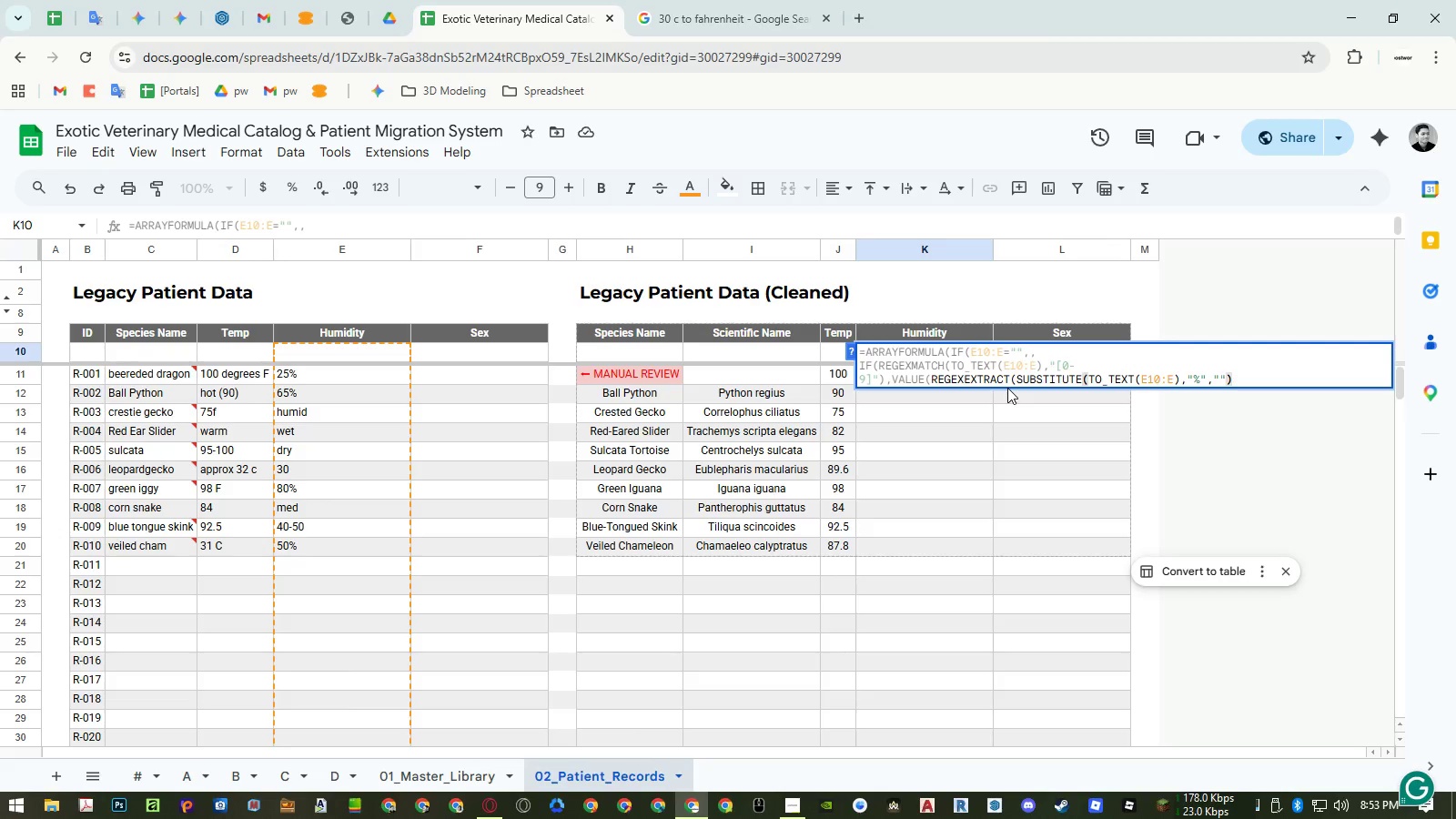 
key(Comma)
 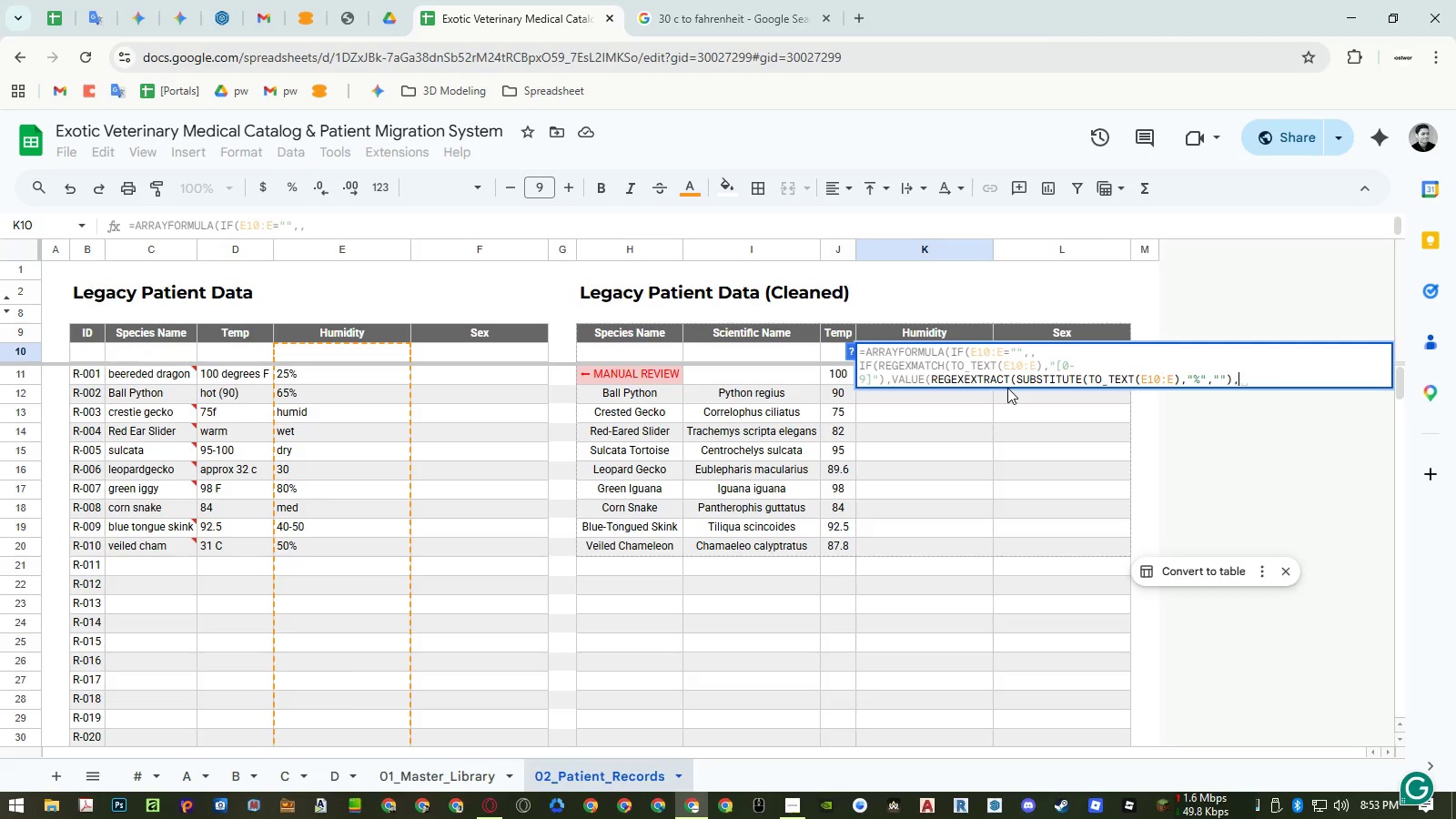 
key(Shift+Quote)
 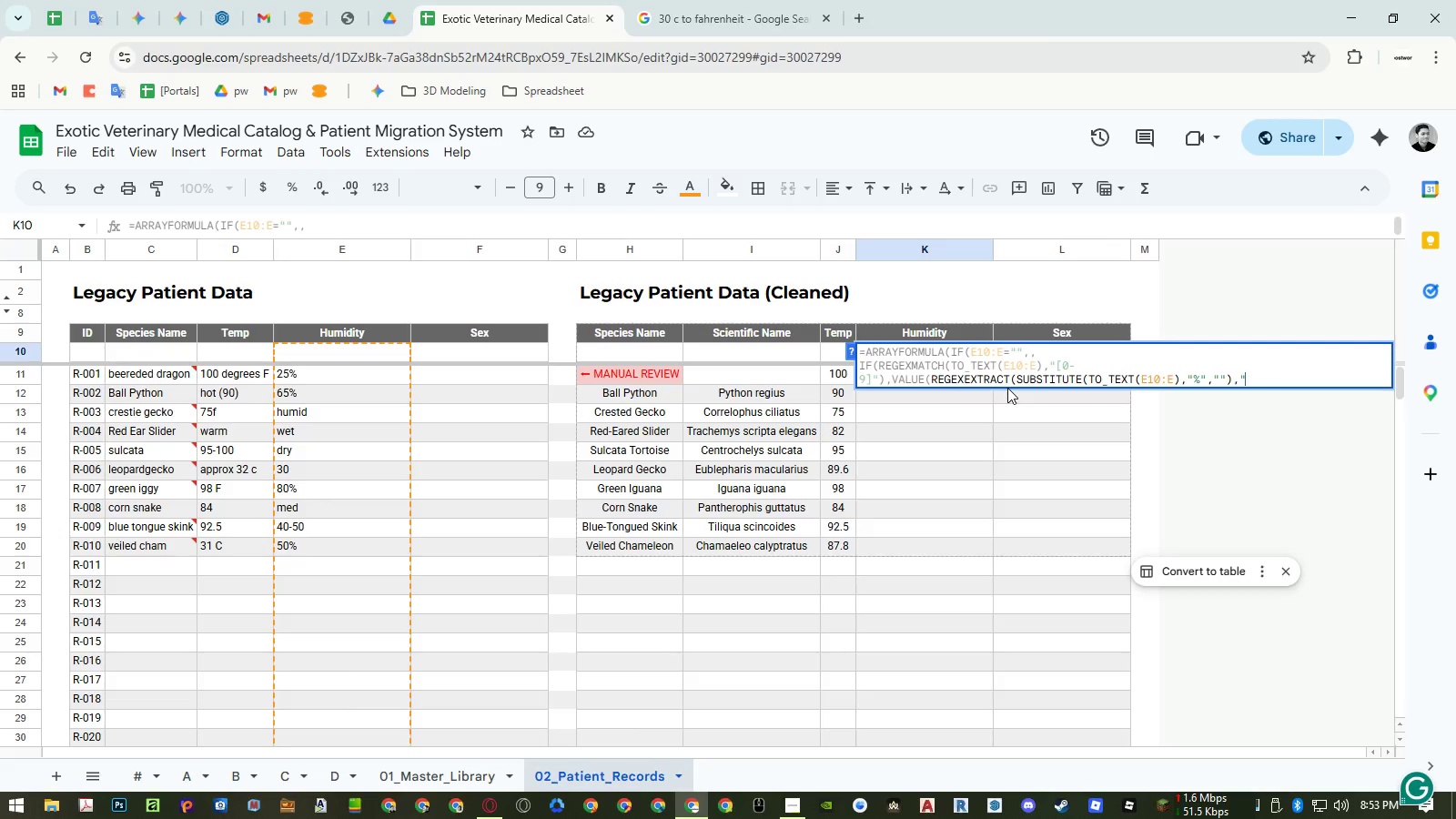 
key(BracketLeft)
 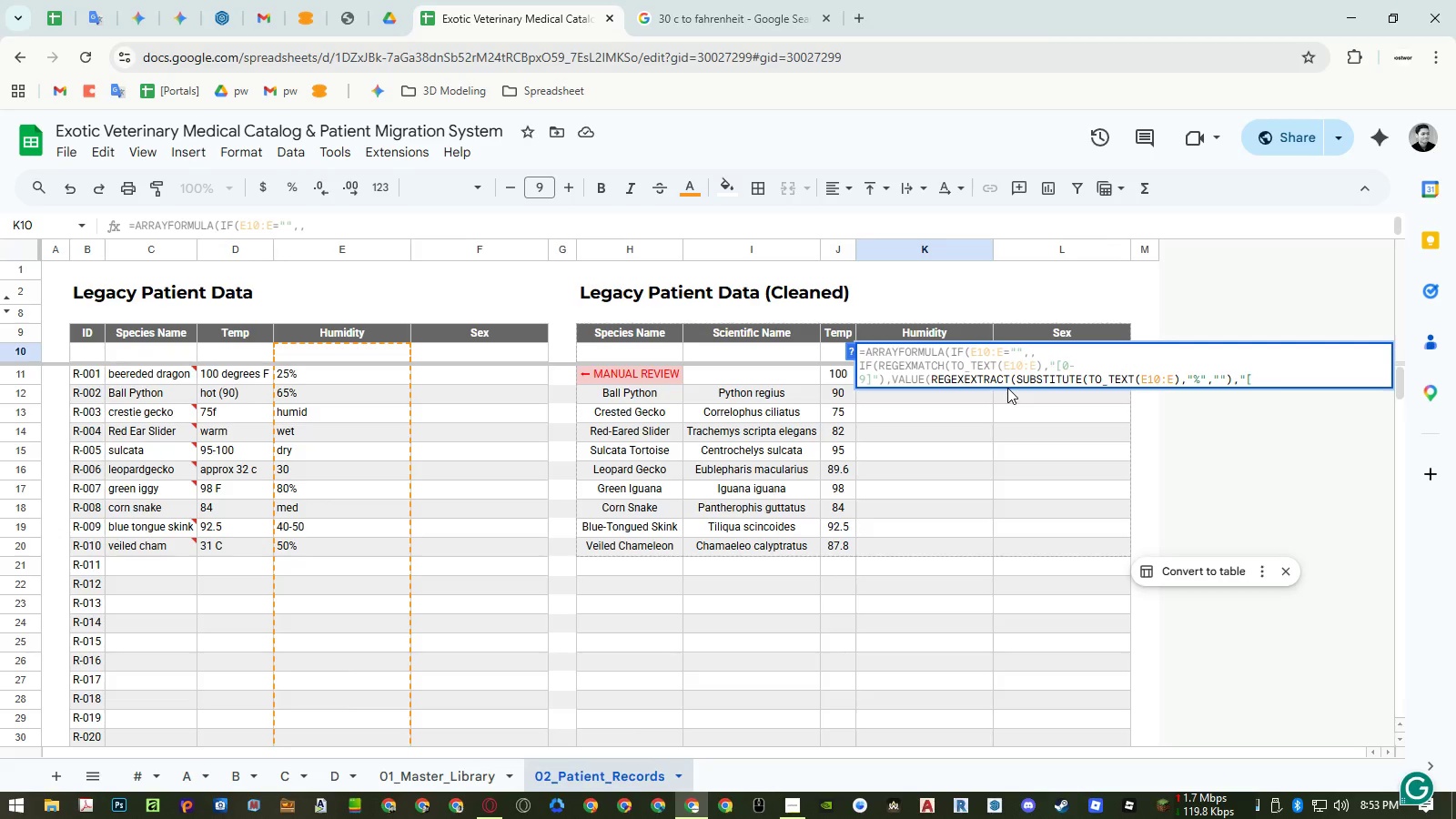 
key(Numpad0)
 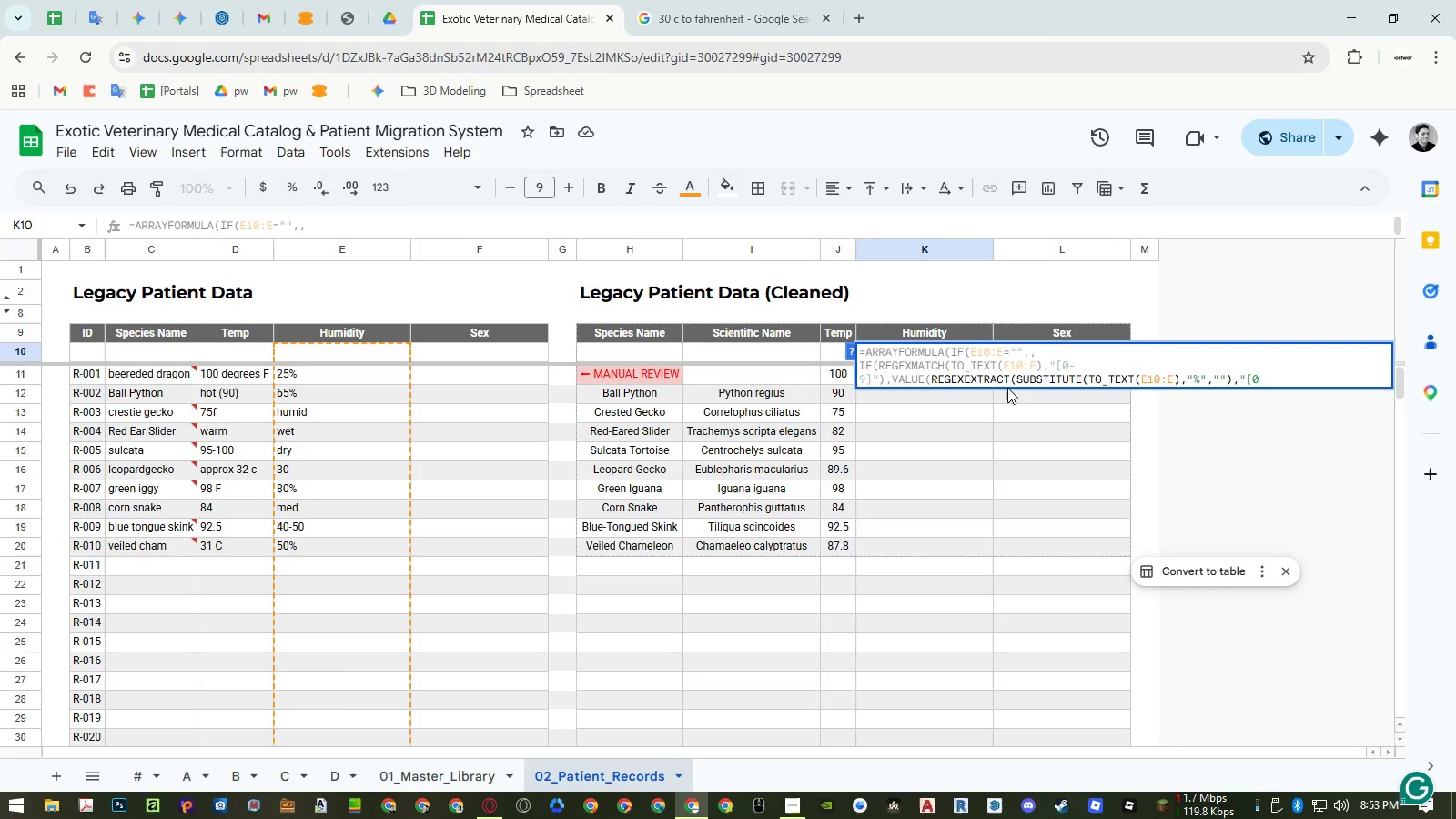 
key(NumpadSubtract)
 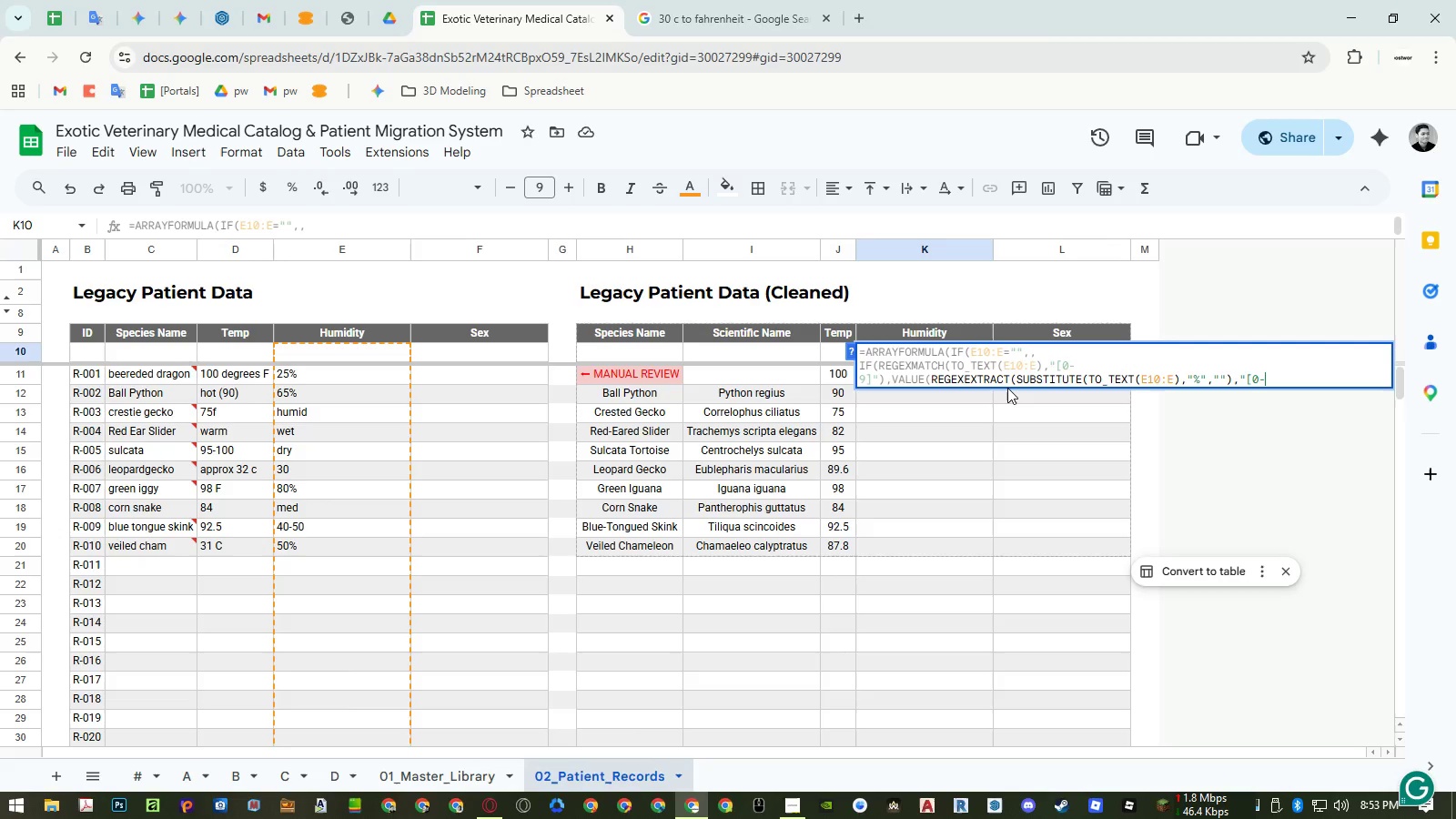 
key(Numpad9)
 